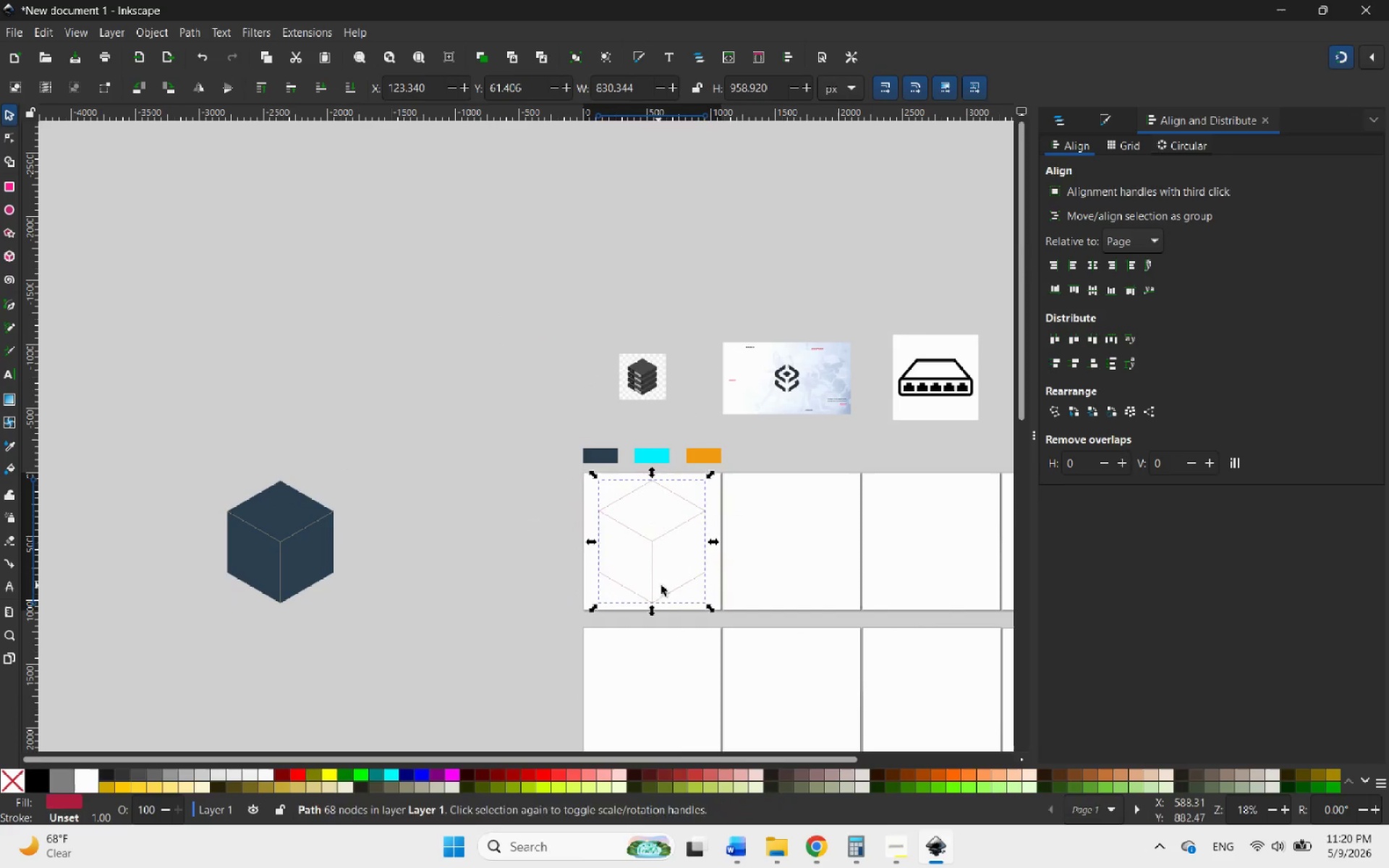 
hold_key(key=ControlLeft, duration=0.55)
scroll: coordinate [683, 589], scroll_direction: up, amount: 5.0
 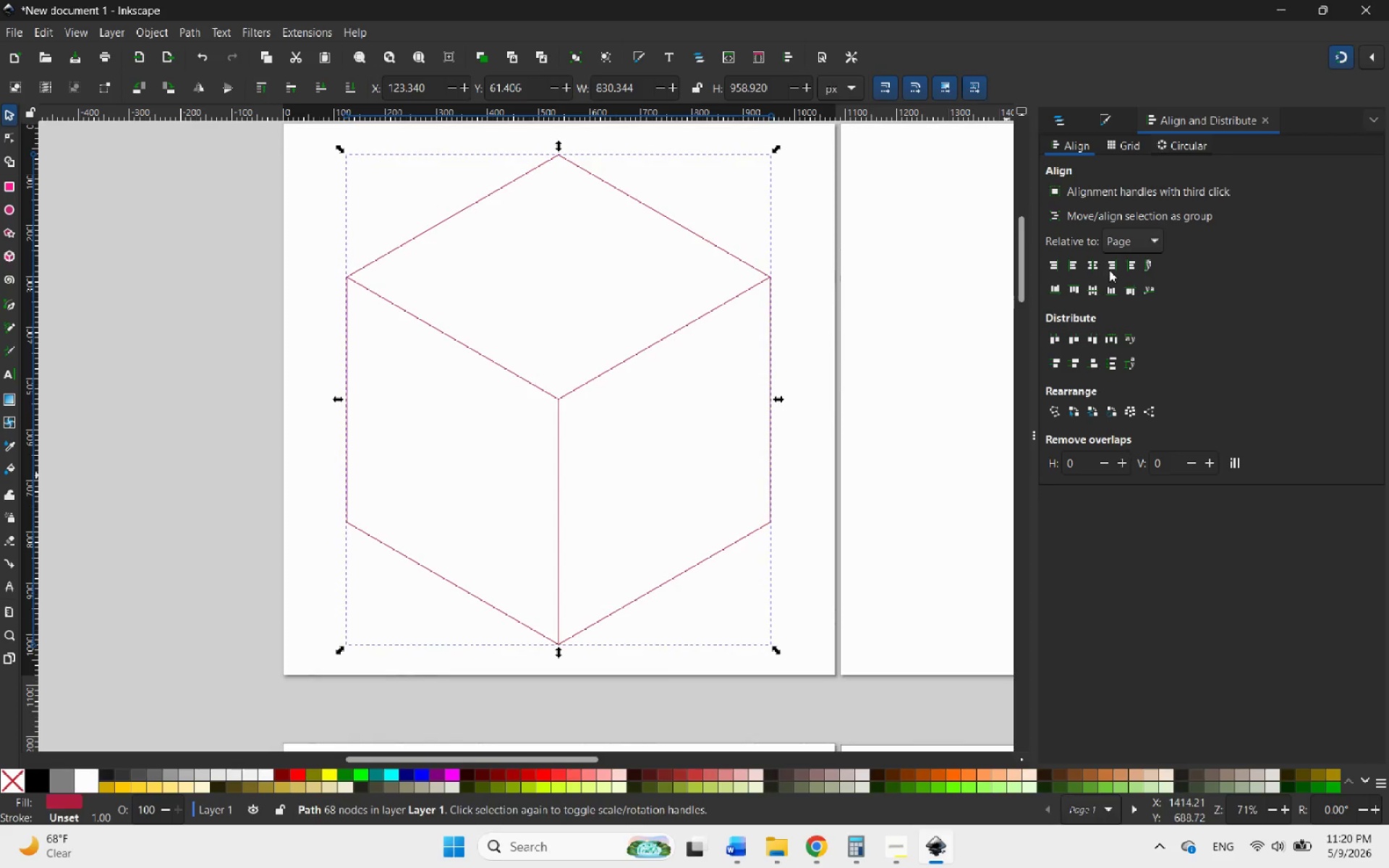 
left_click([1091, 268])
 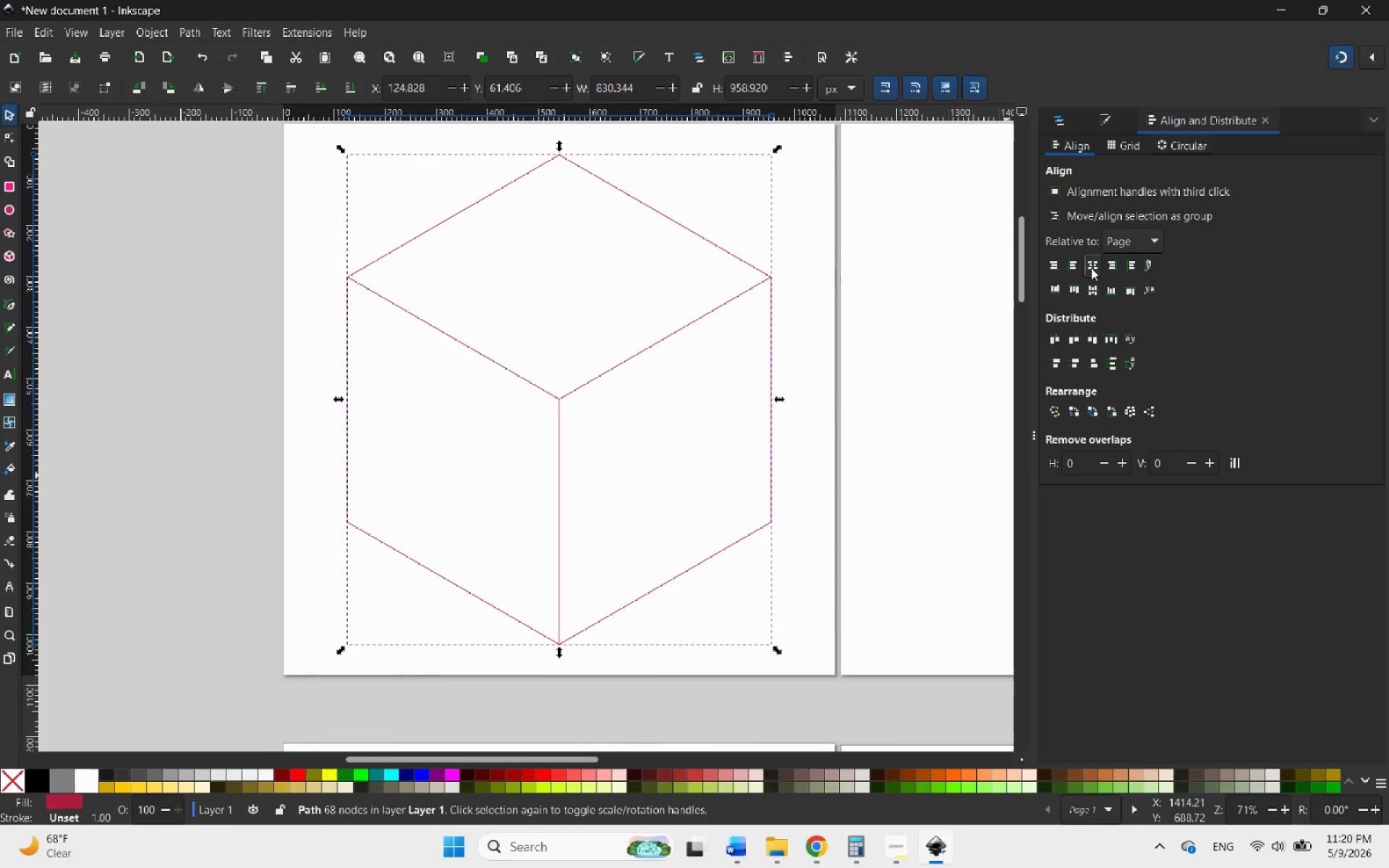 
left_click([1091, 267])
 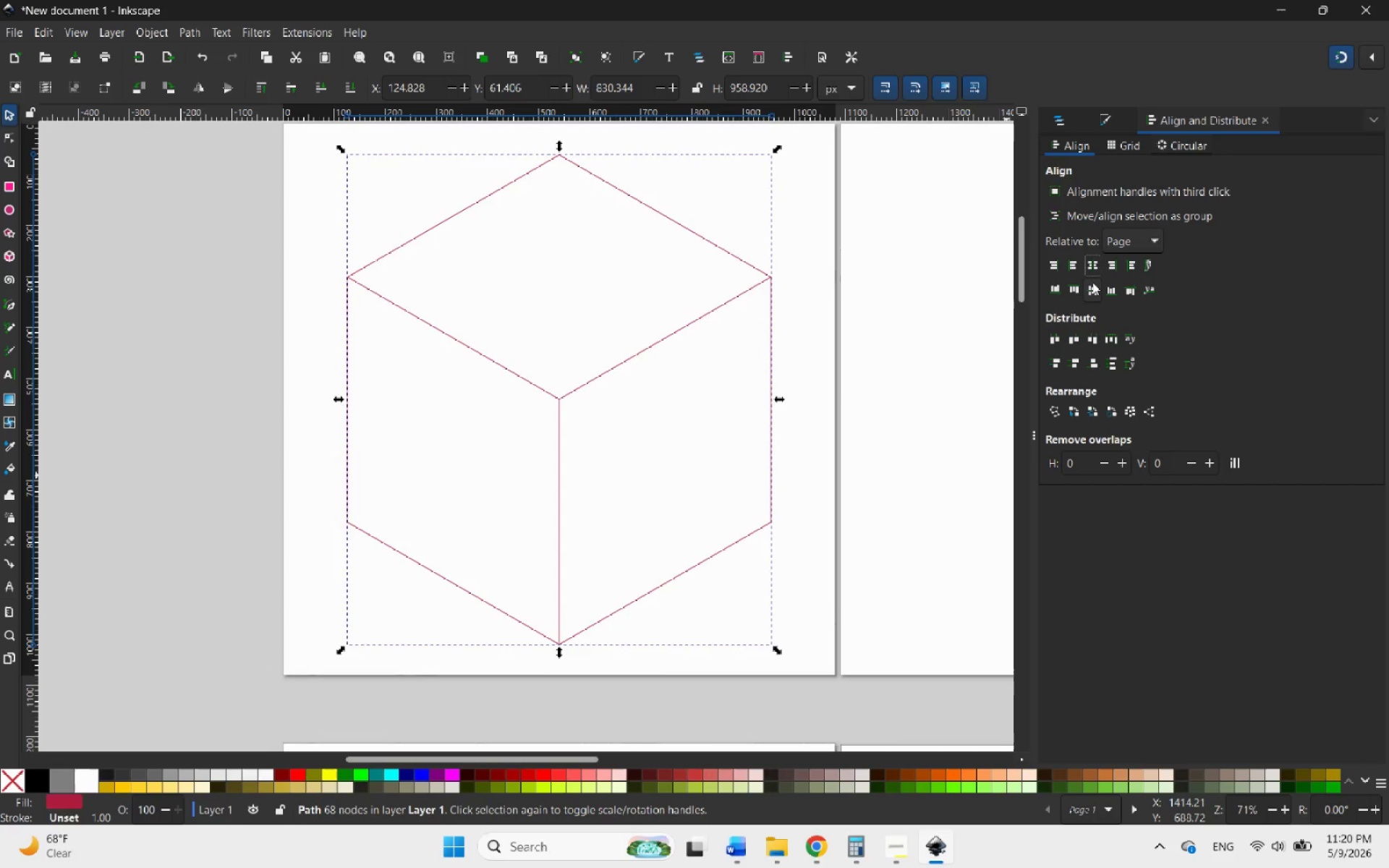 
left_click([1092, 289])
 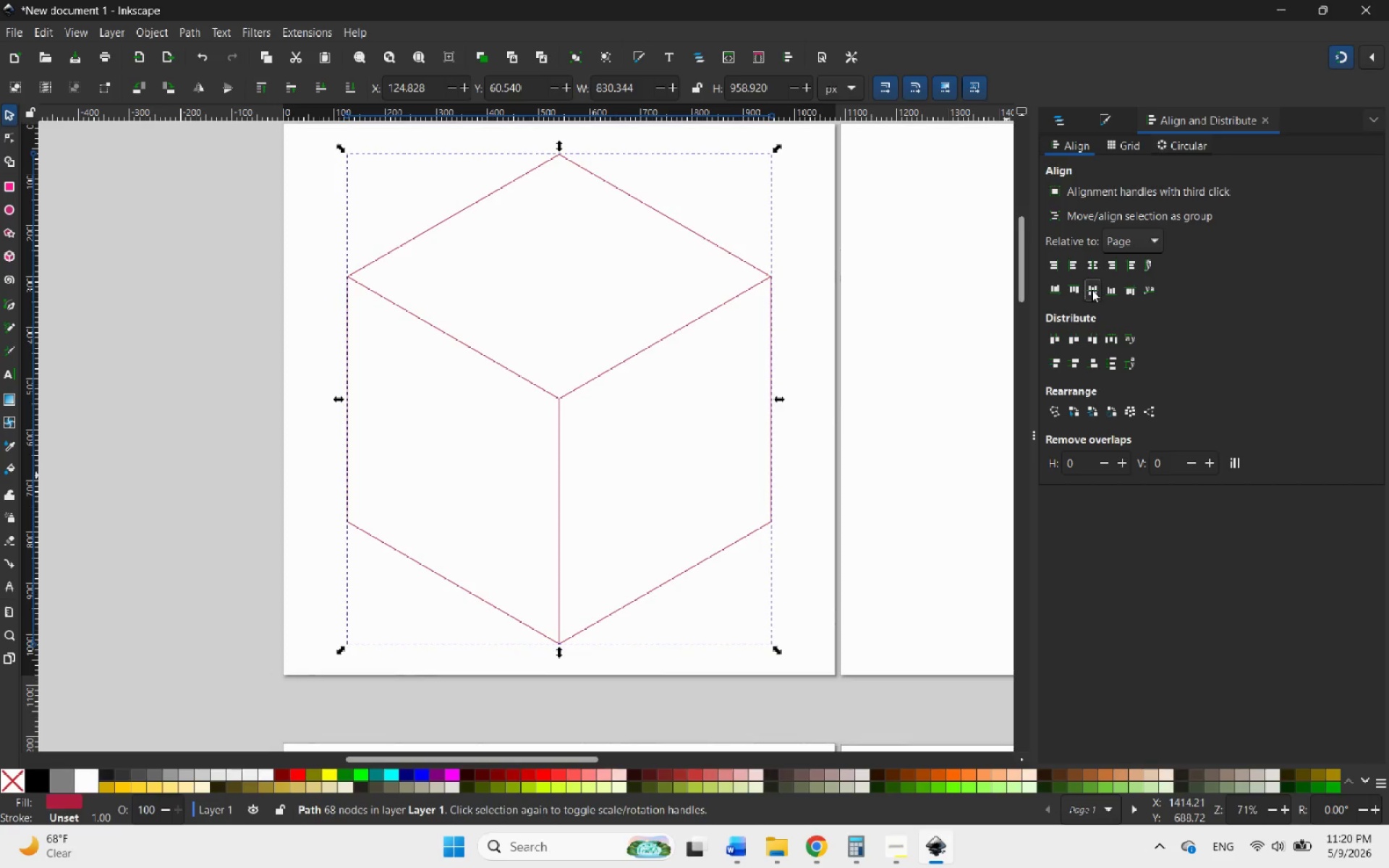 
left_click([1092, 289])
 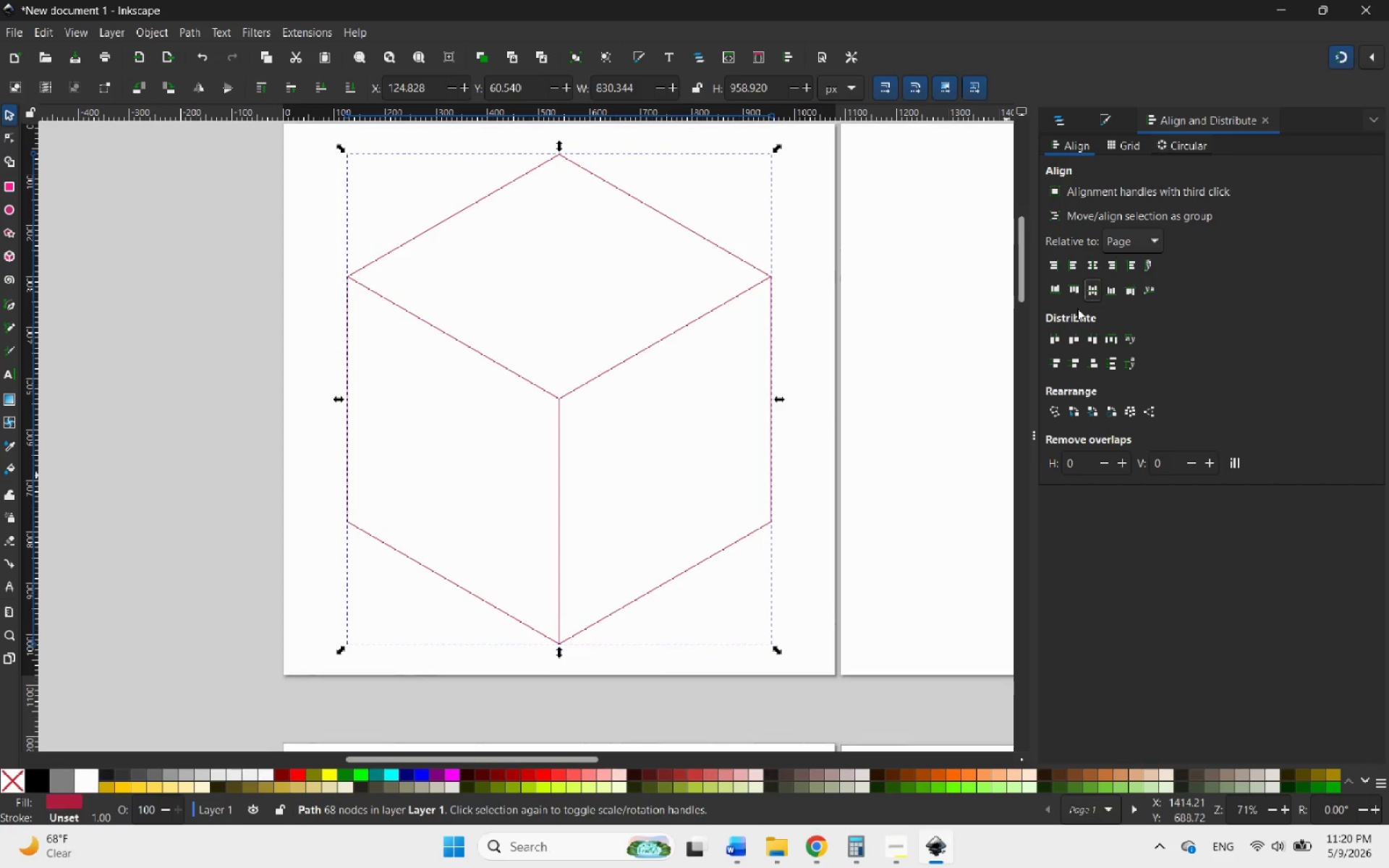 
hold_key(key=ControlLeft, duration=1.08)
scroll: coordinate [650, 585], scroll_direction: down, amount: 2.0
 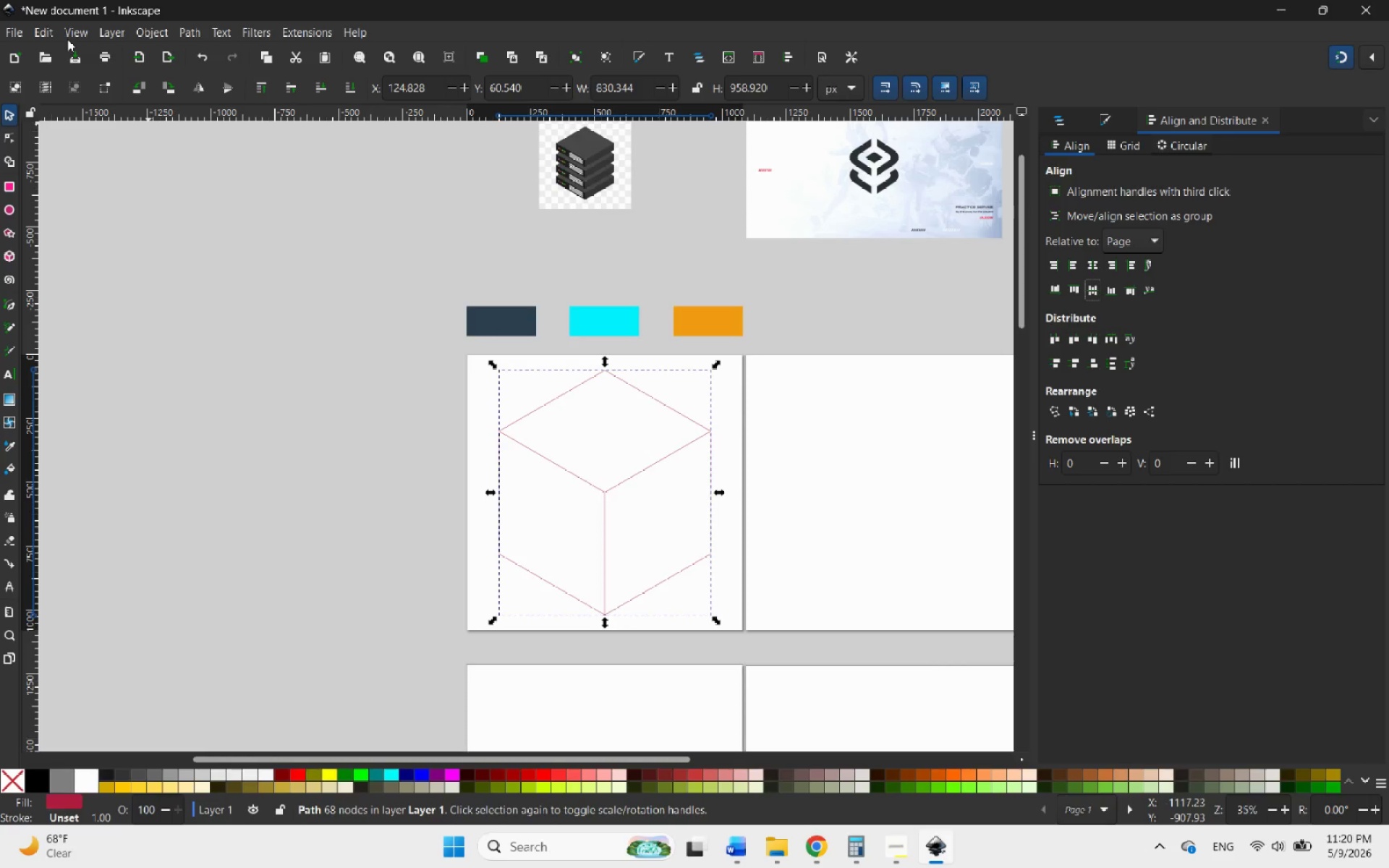 
left_click([40, 27])
 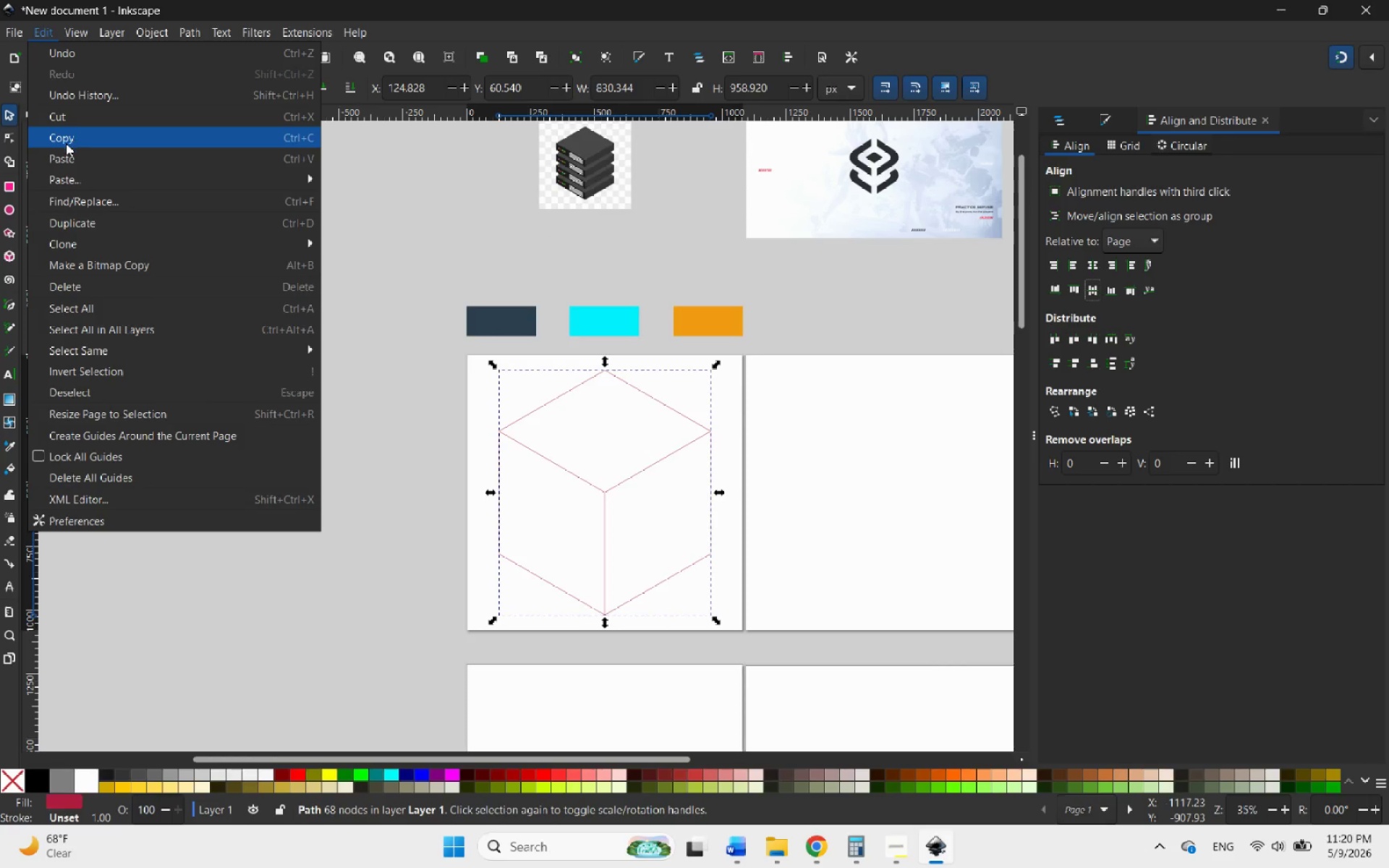 
left_click([63, 143])
 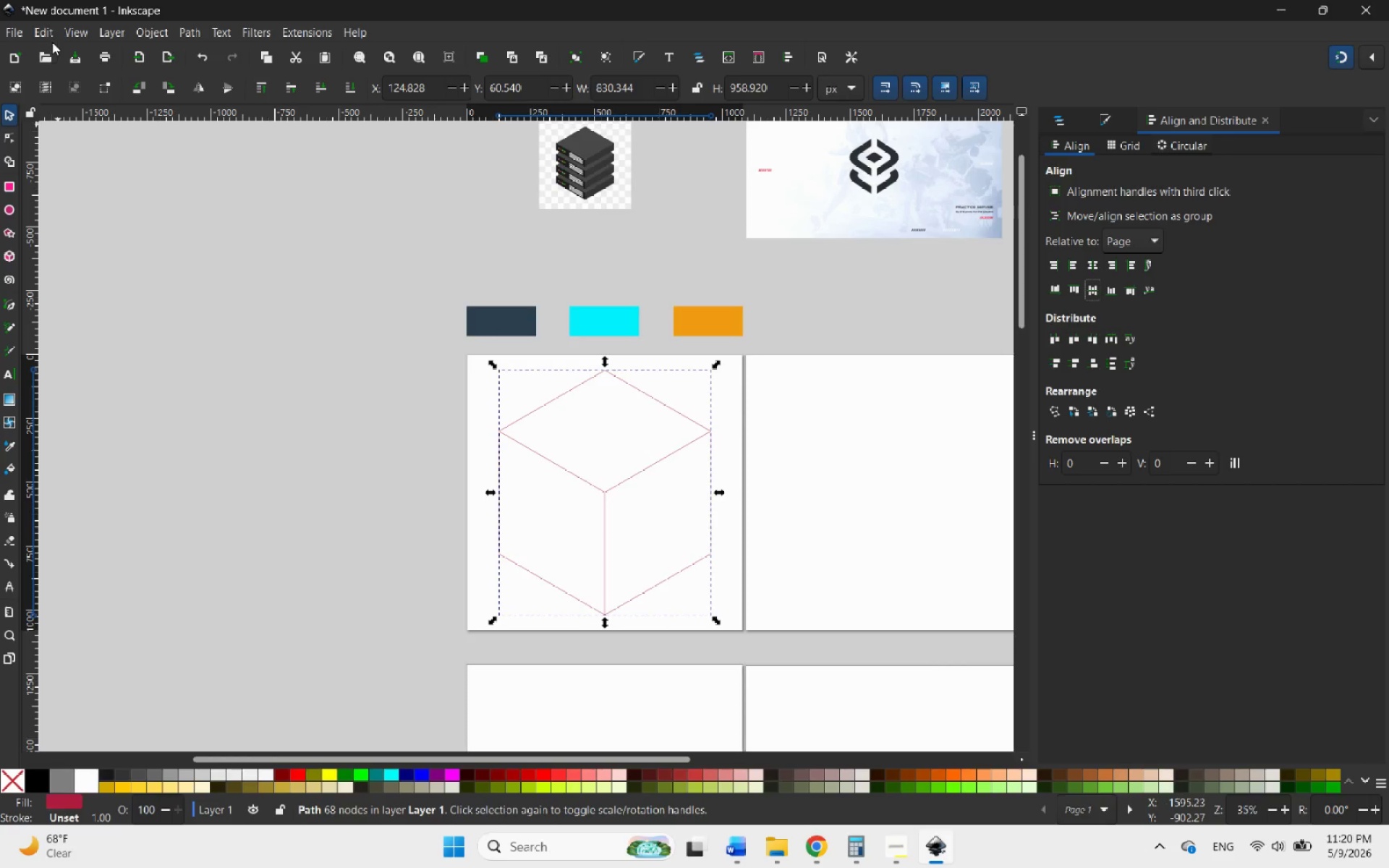 
left_click([46, 38])
 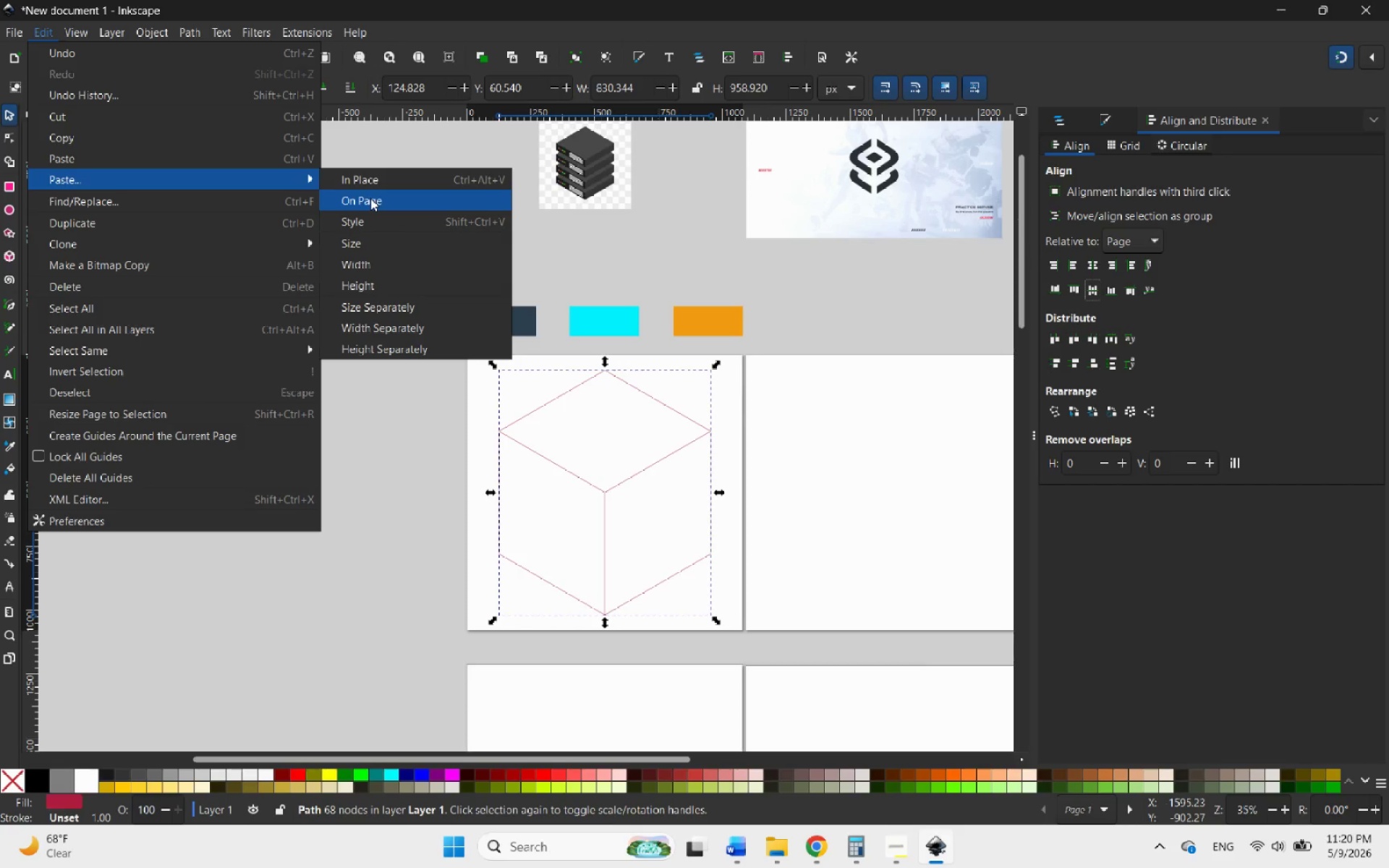 
wait(6.89)
 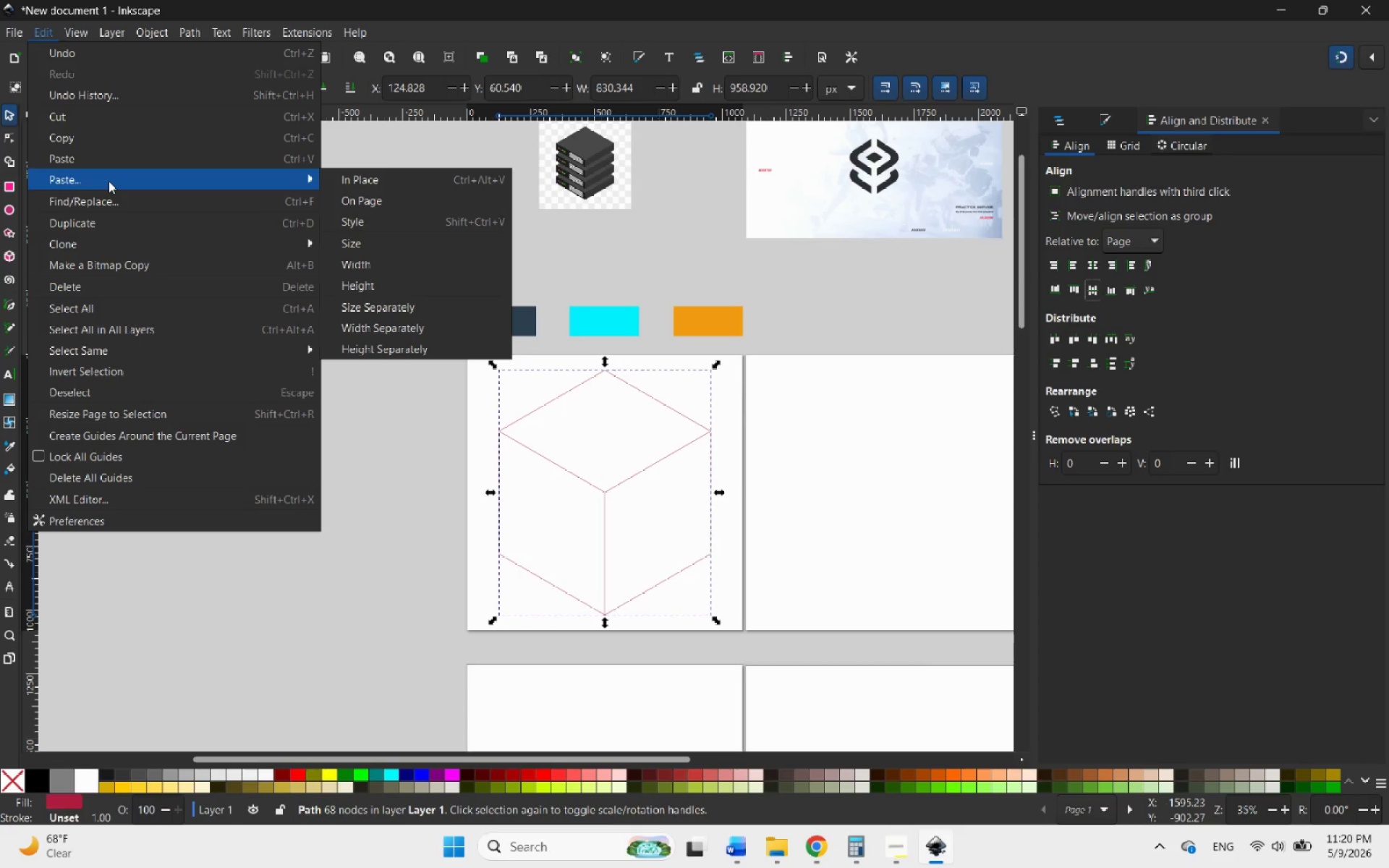 
left_click([370, 198])
 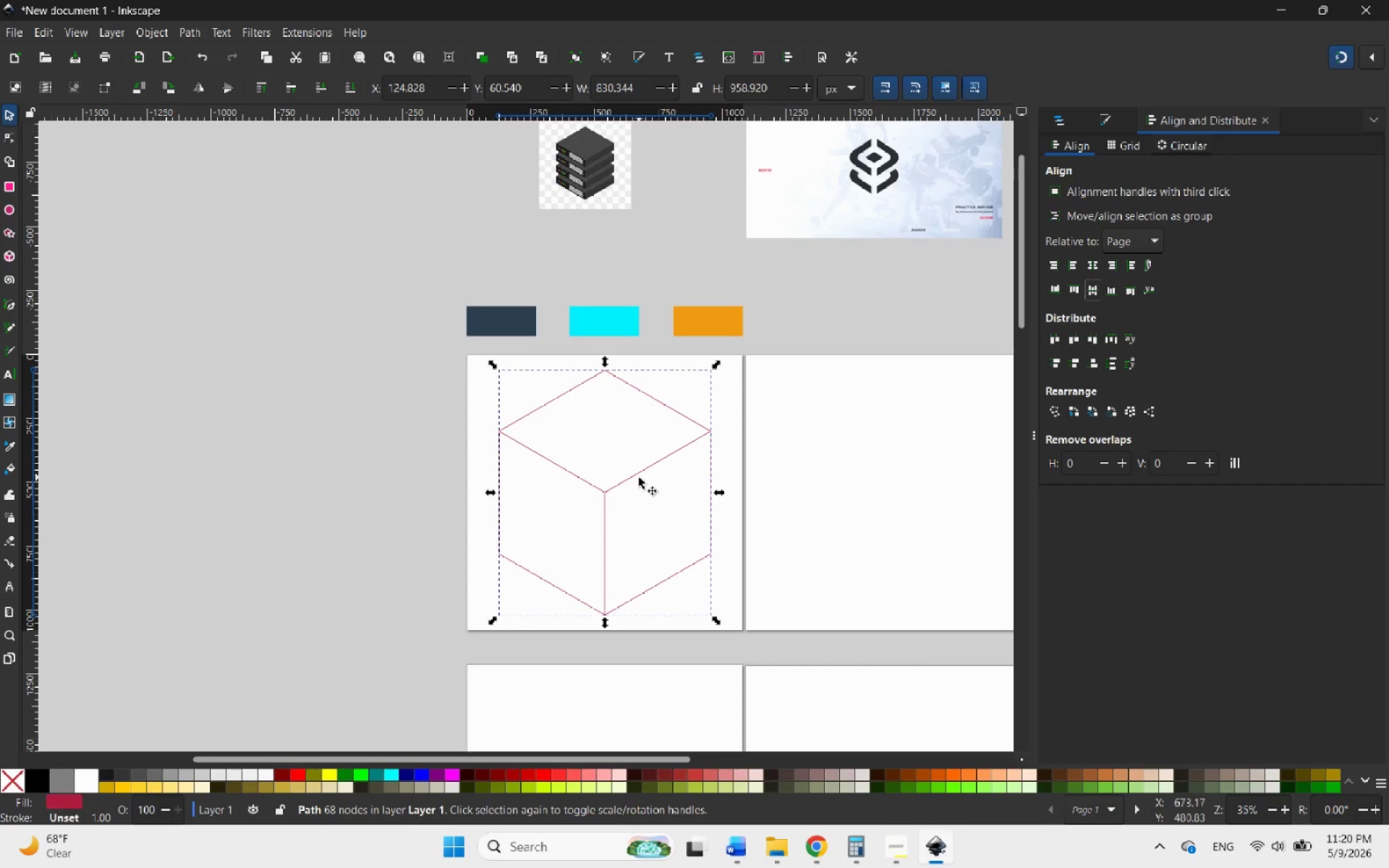 
left_click_drag(start_coordinate=[635, 477], to_coordinate=[812, 476])
 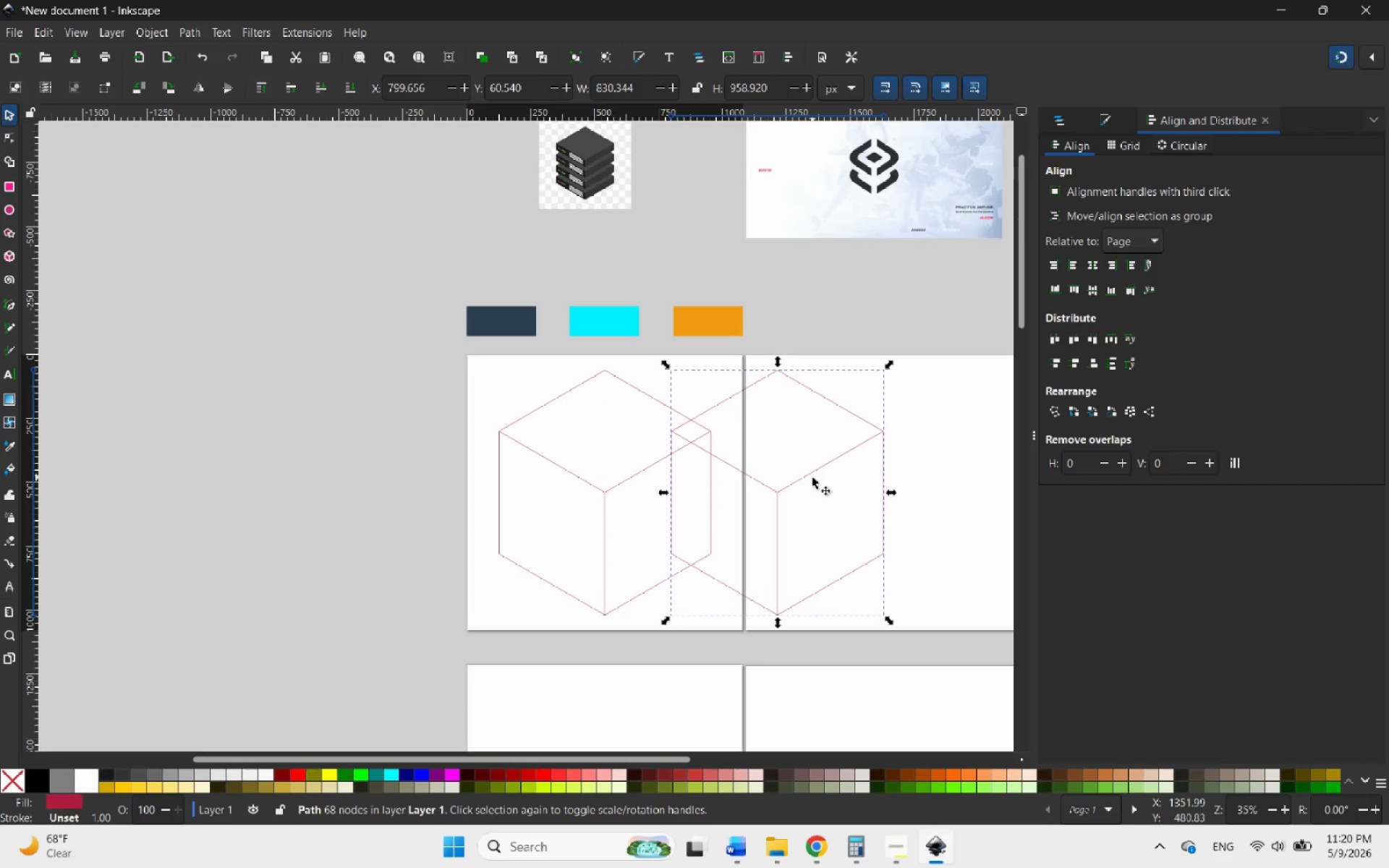 
key(Control+Z)
 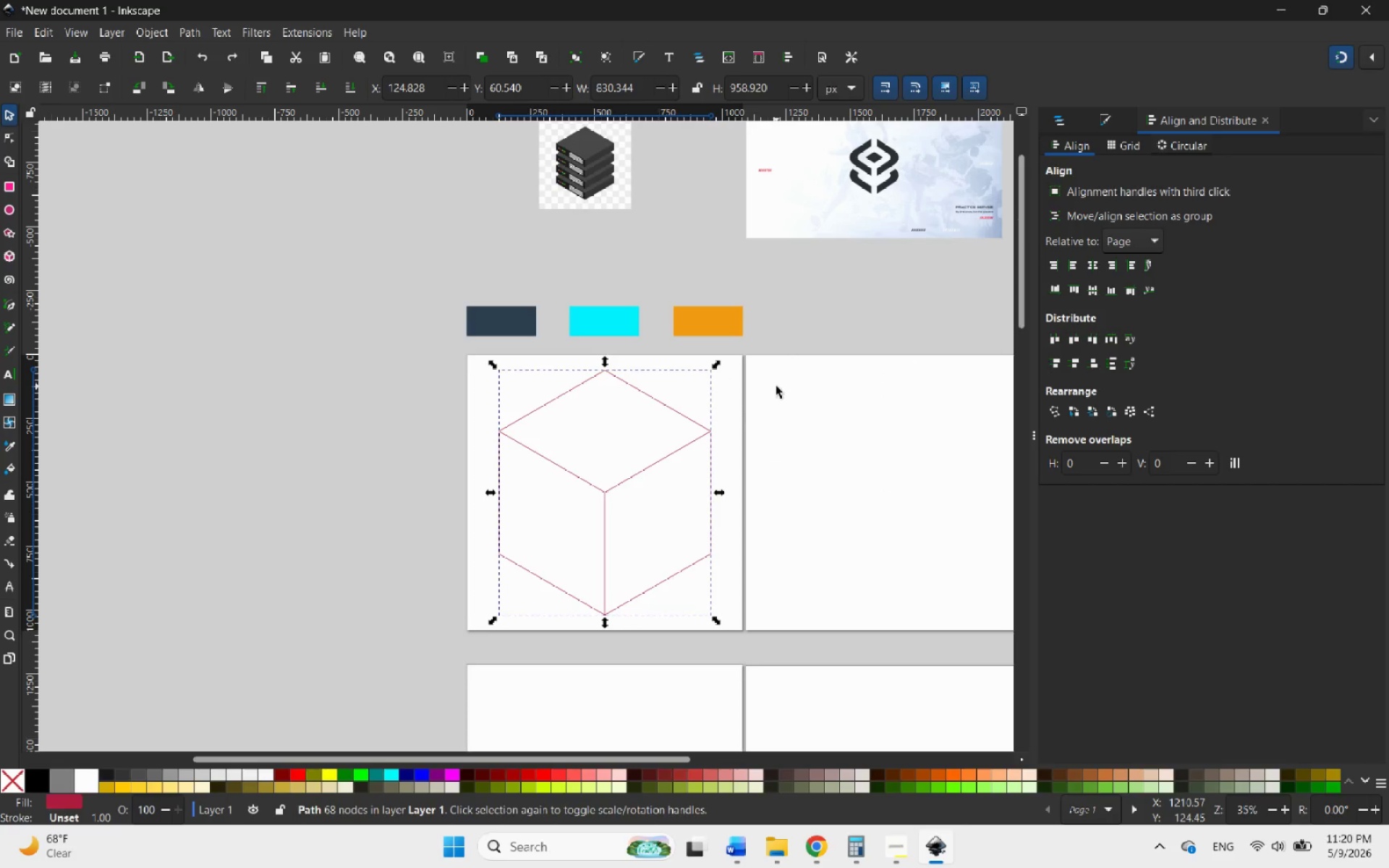 
key(Control+Z)
 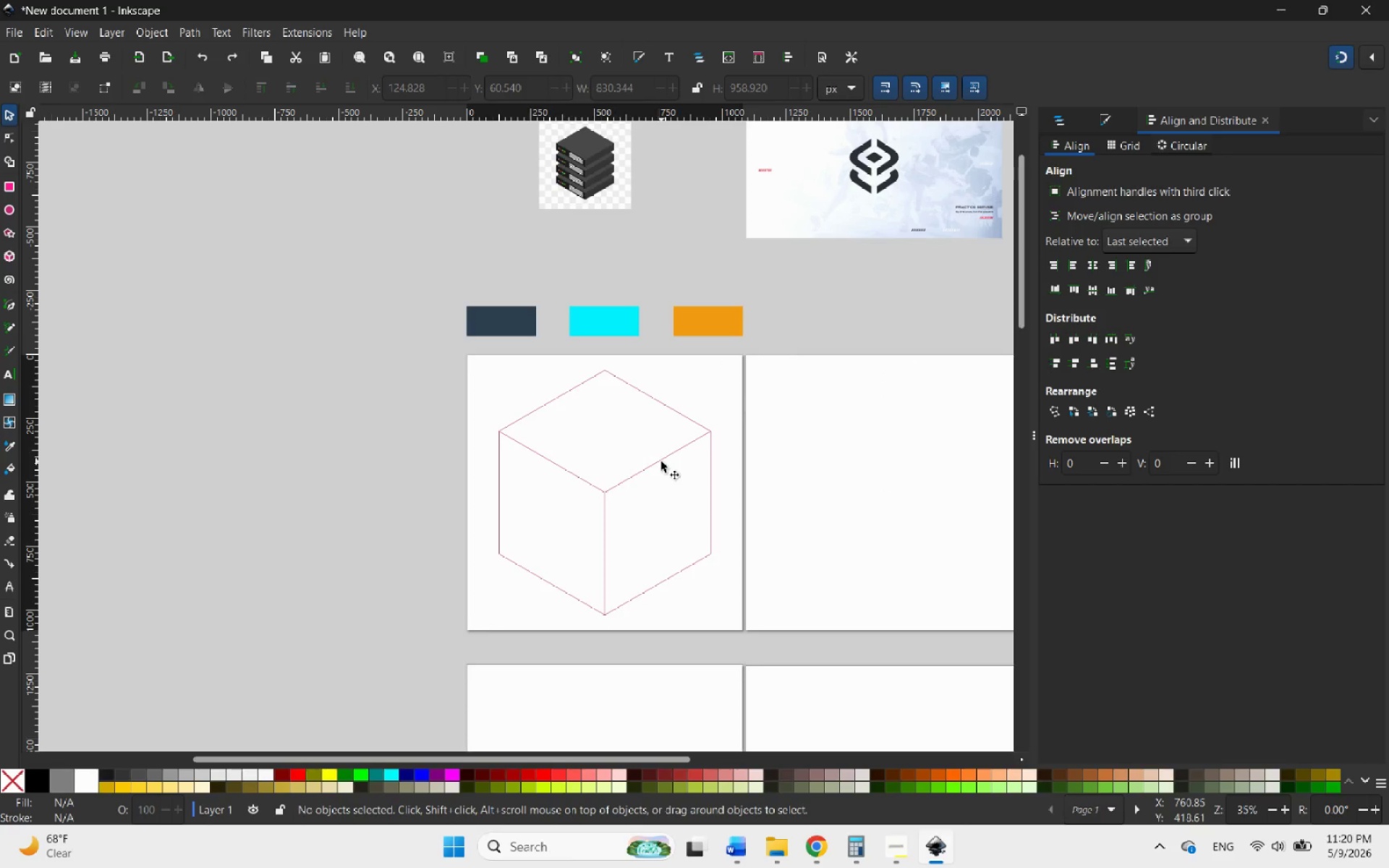 
left_click([661, 461])
 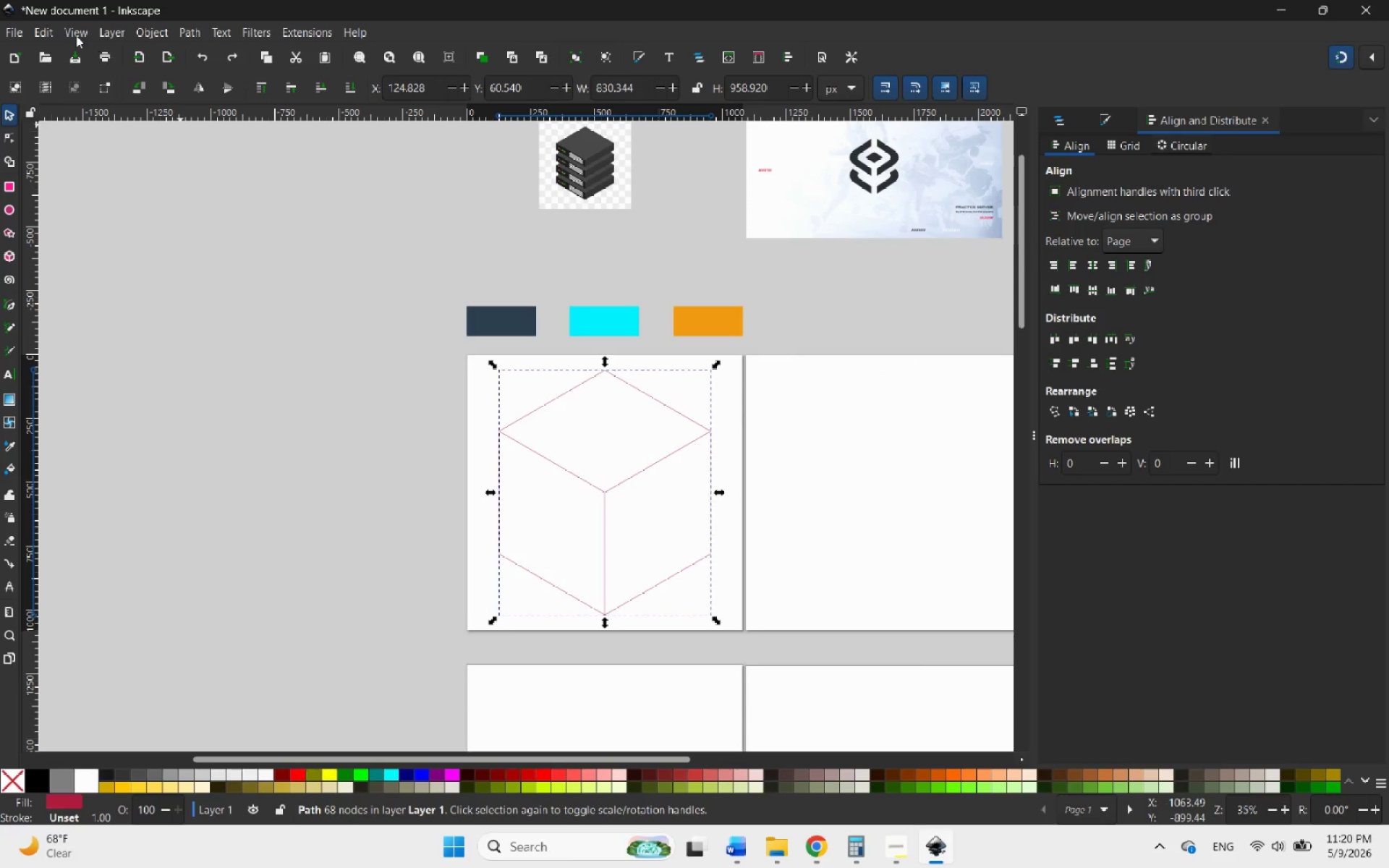 
left_click([46, 33])
 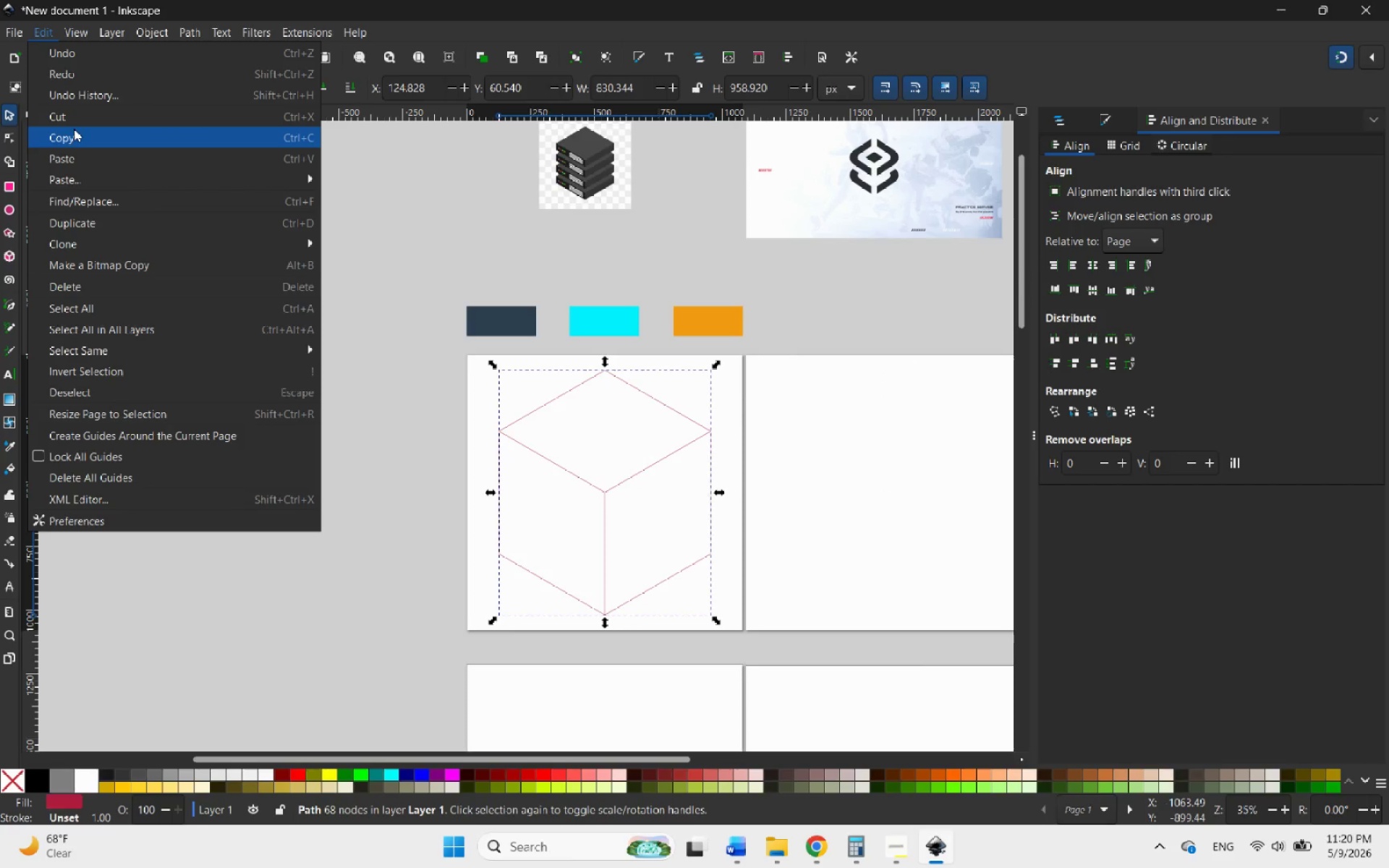 
left_click([67, 136])
 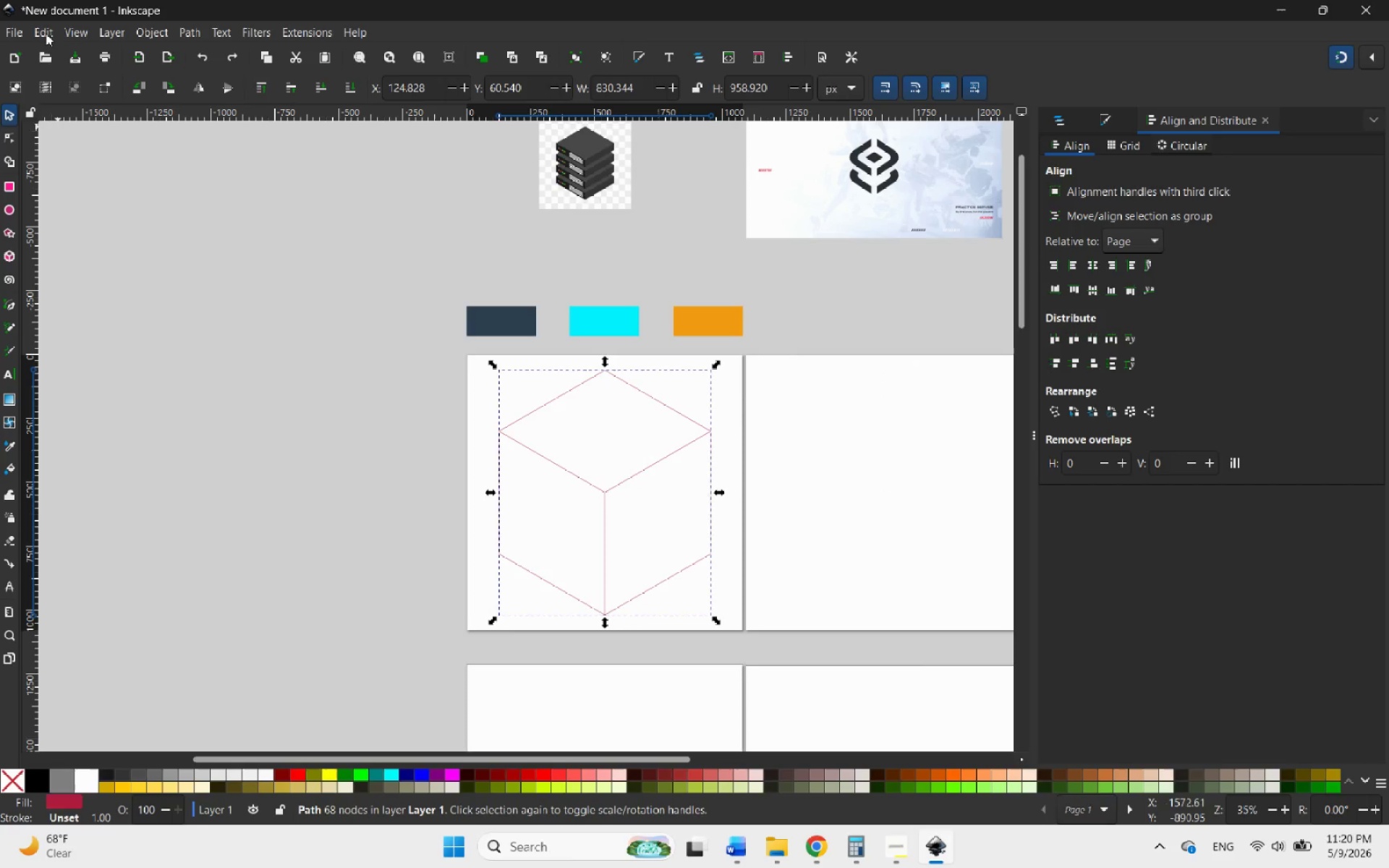 
left_click([46, 25])
 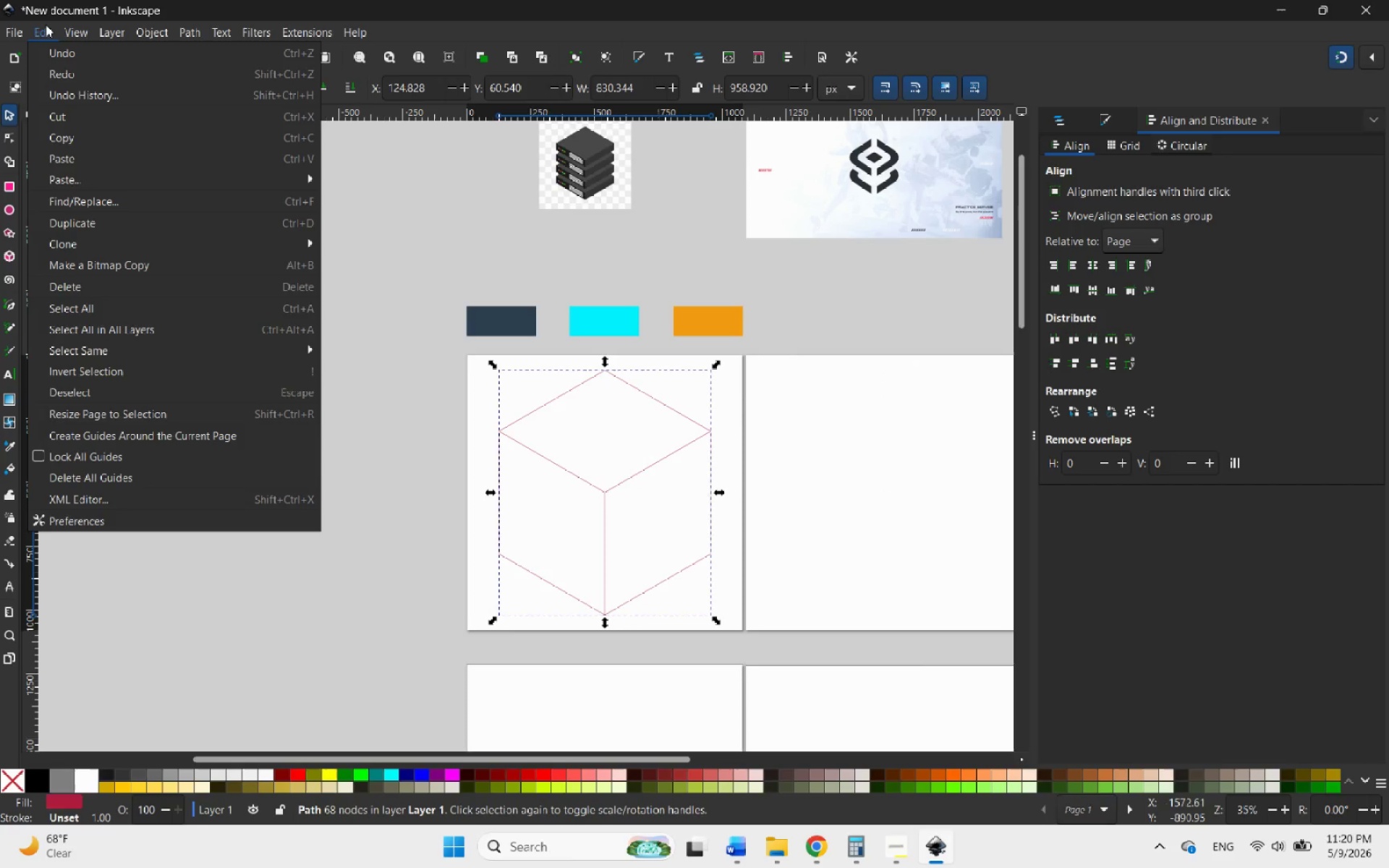 
mouse_move([121, 134])
 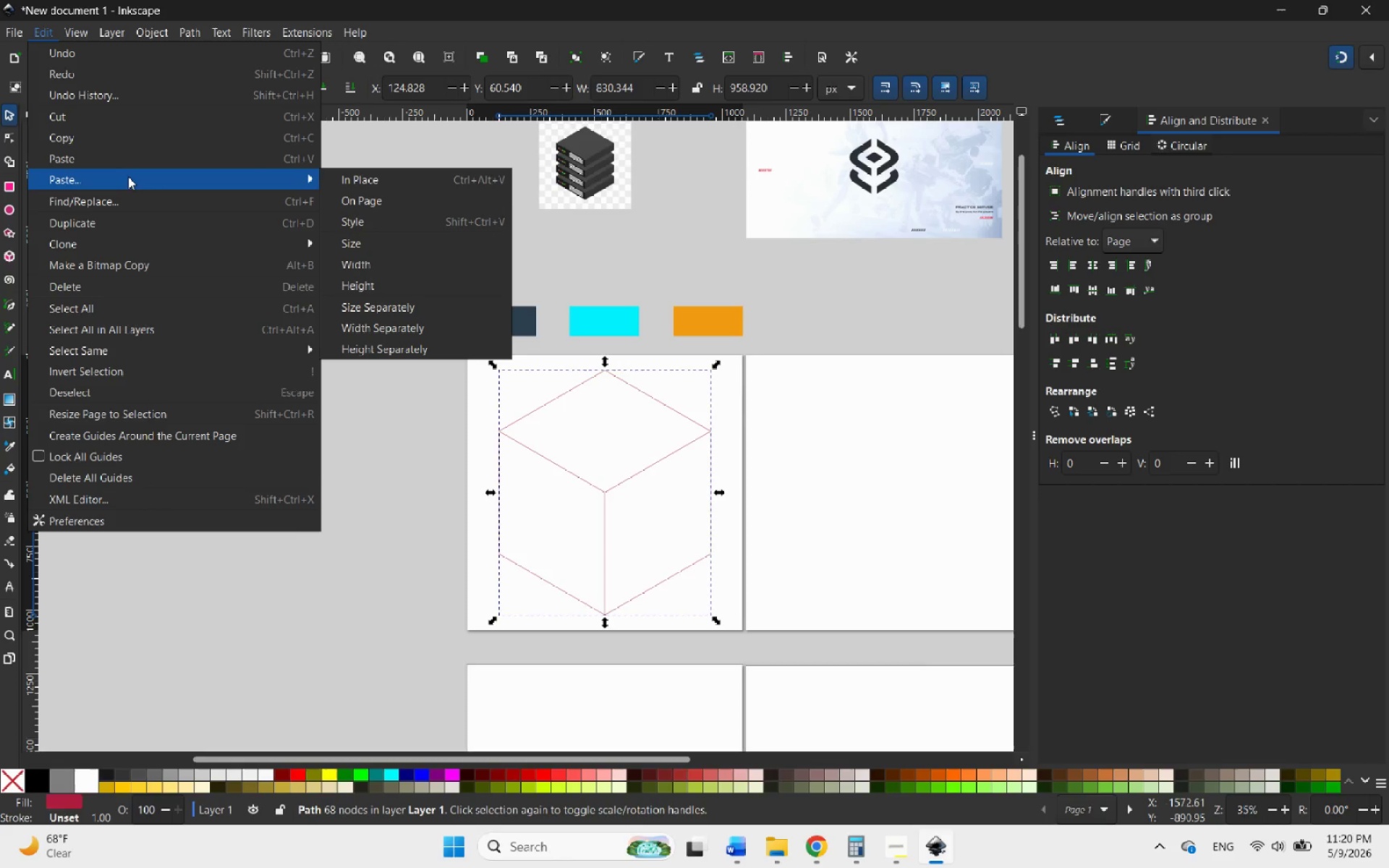 
wait(7.75)
 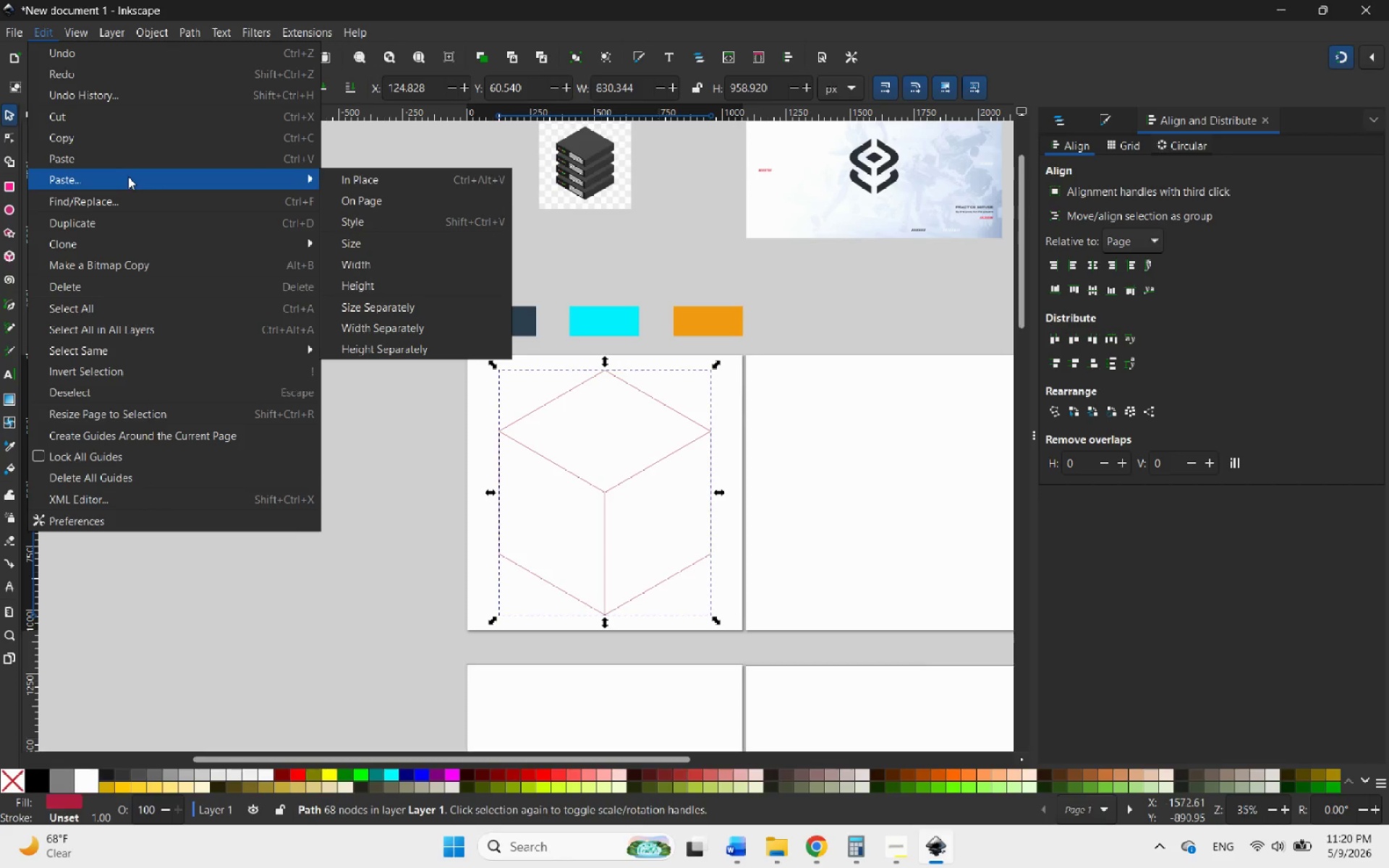 
mouse_move([179, 208])
 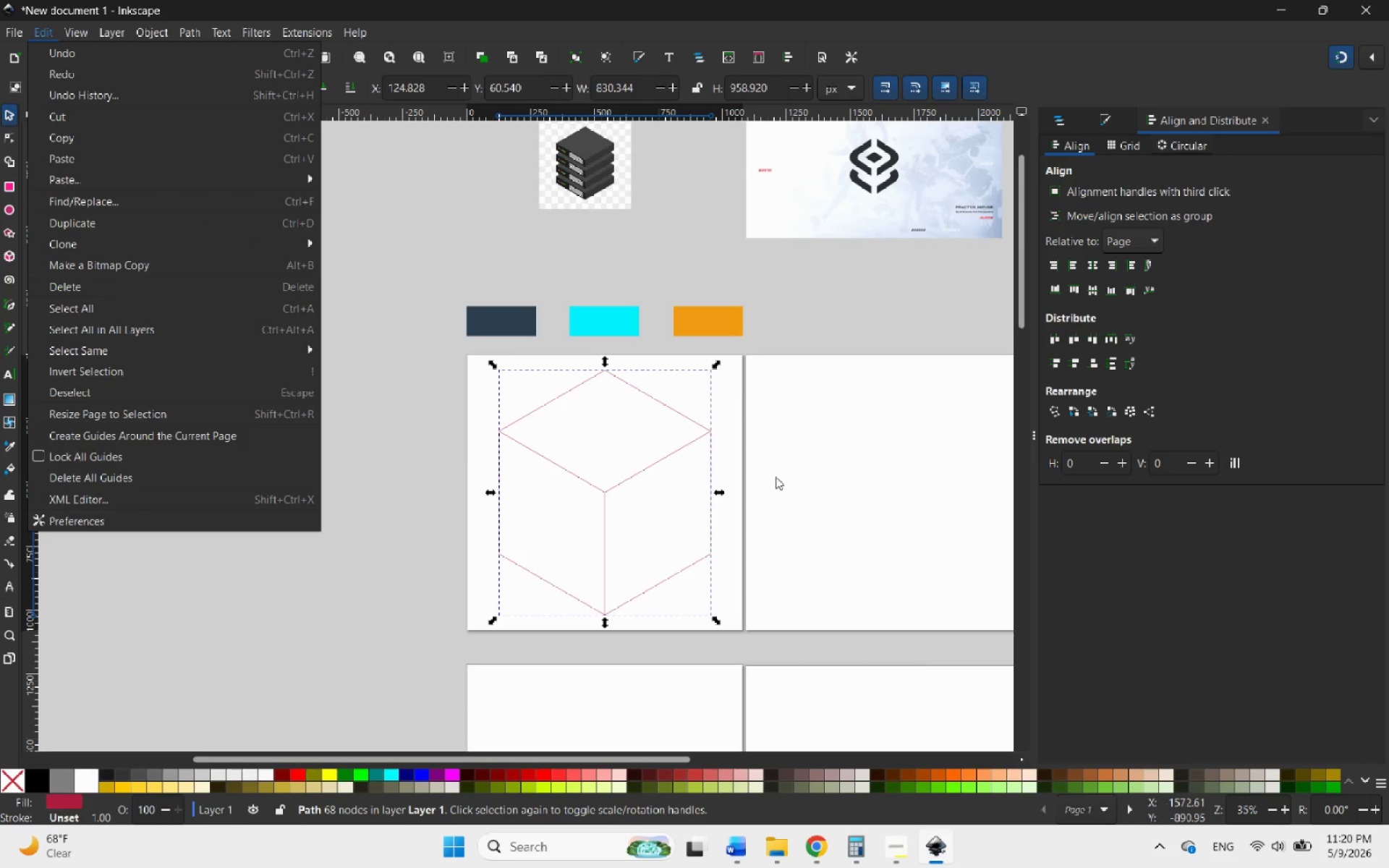 
left_click([779, 479])
 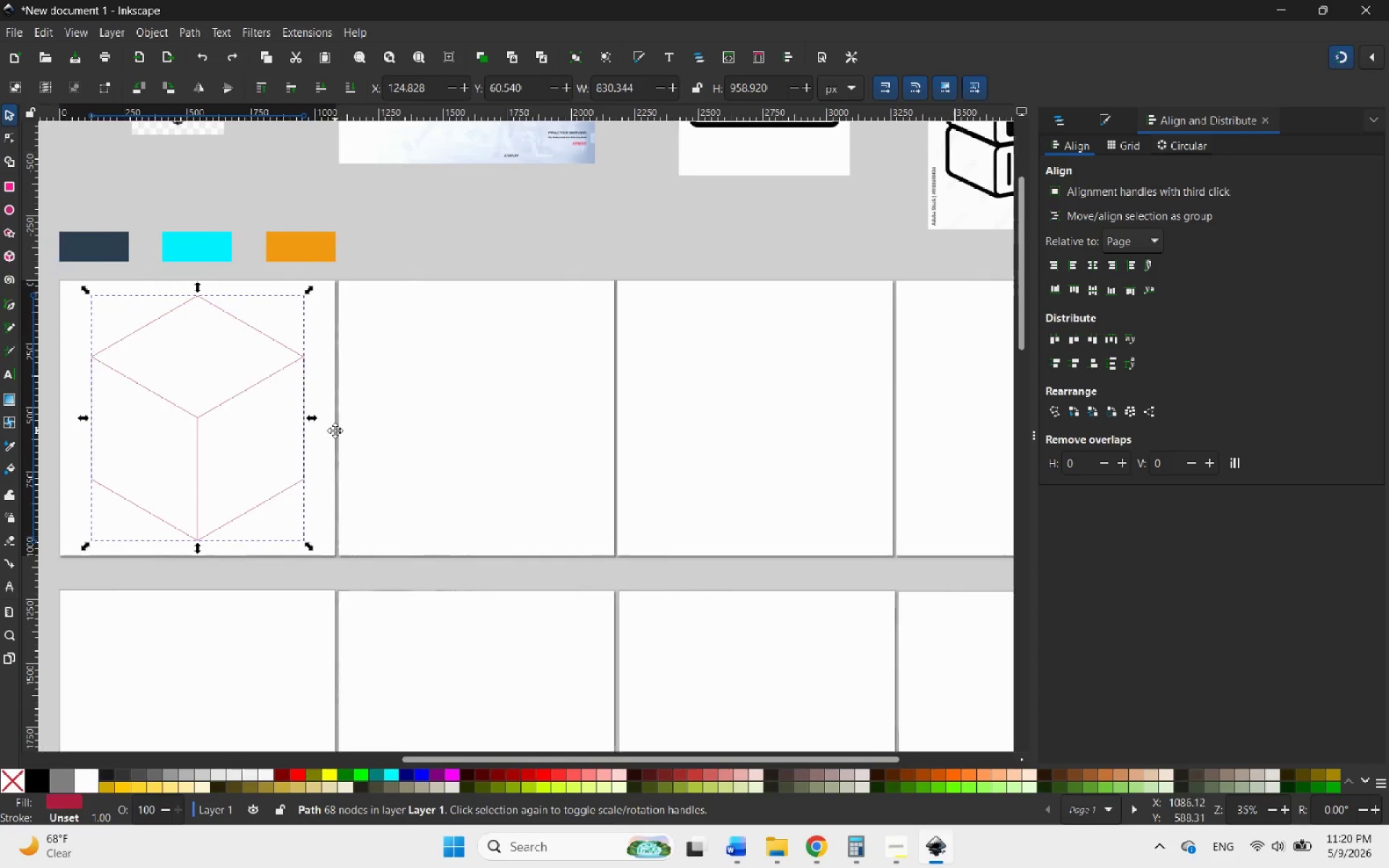 
scroll: coordinate [340, 441], scroll_direction: down, amount: 1.0
 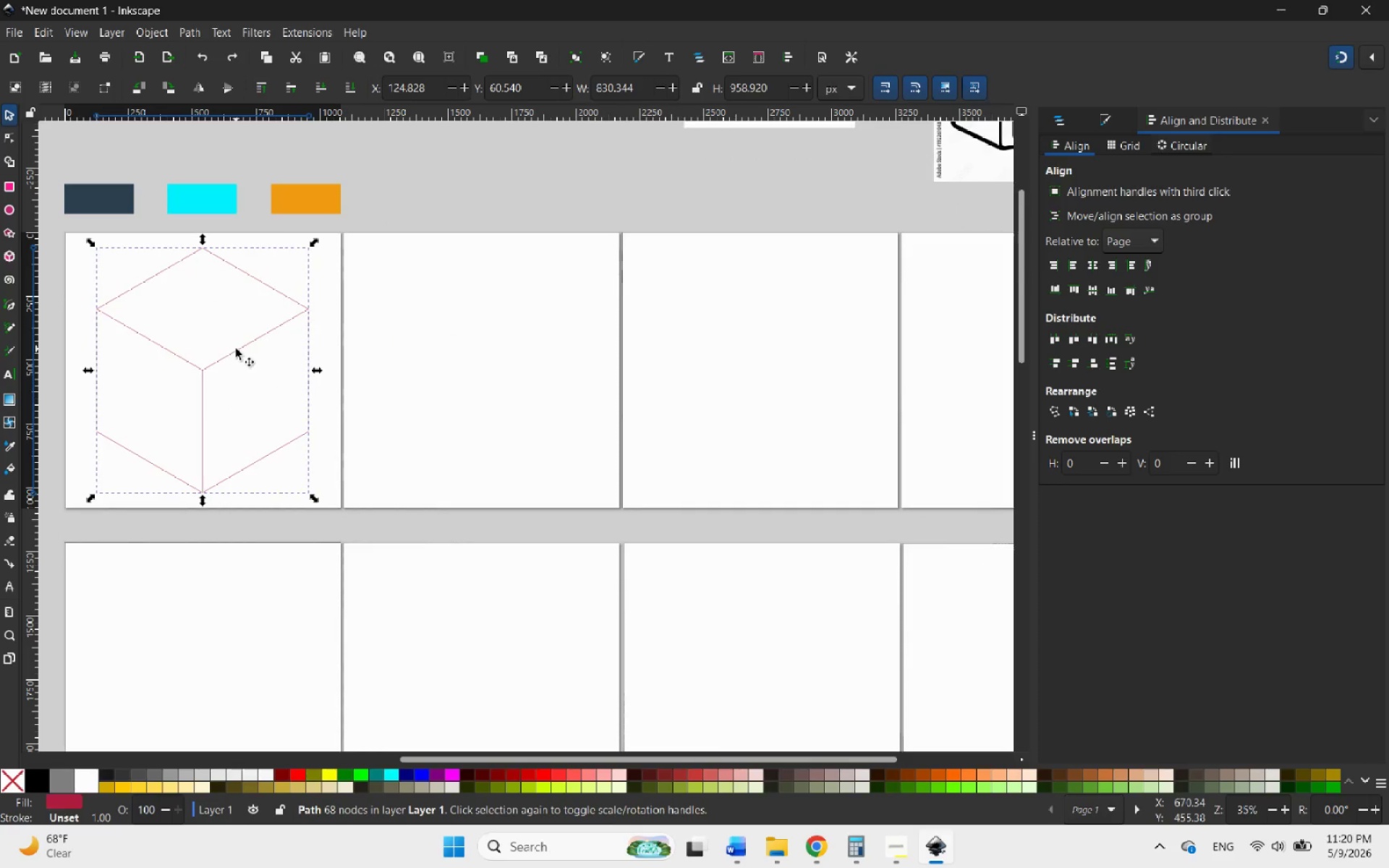 
left_click_drag(start_coordinate=[236, 349], to_coordinate=[352, 359])
 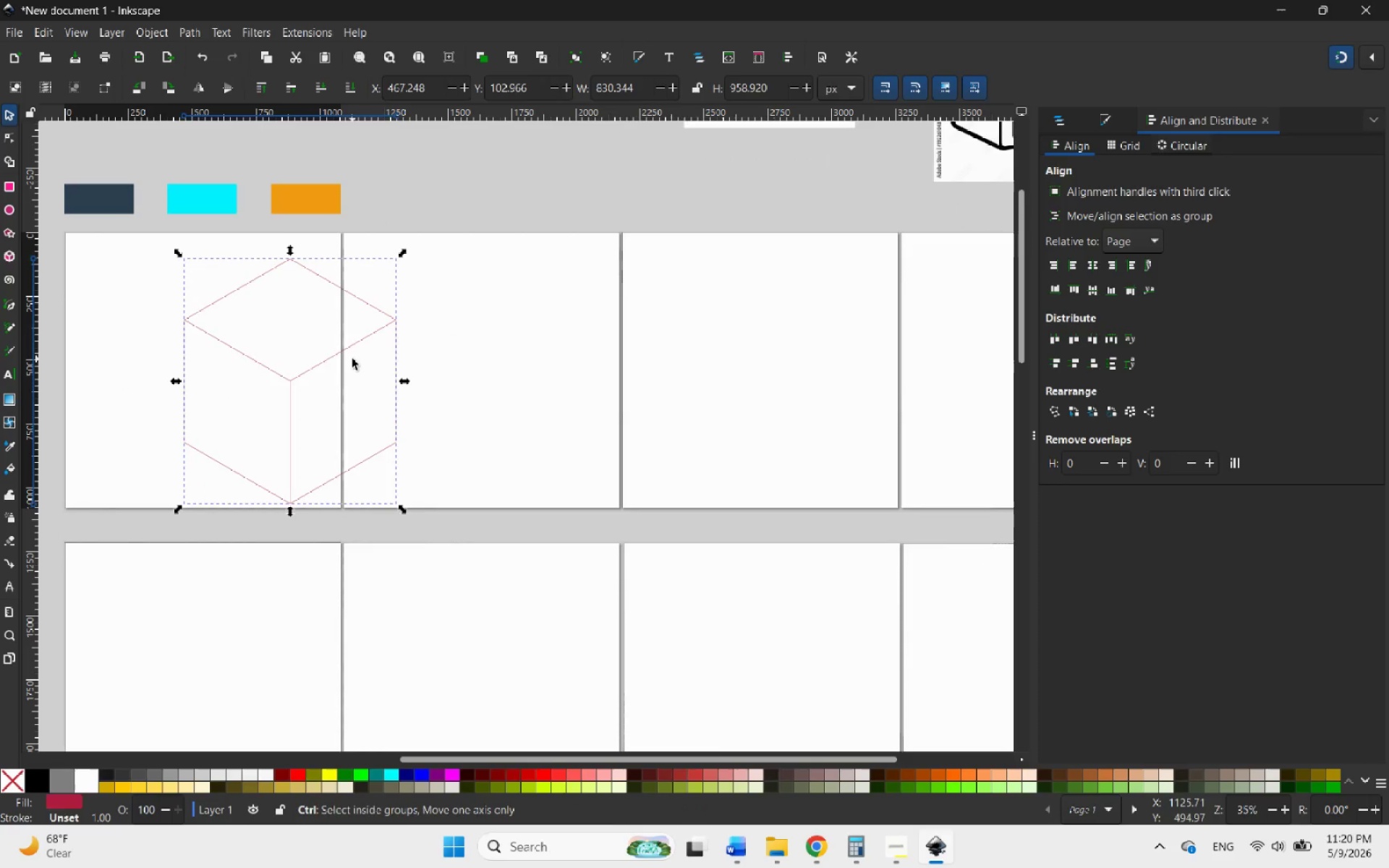 
key(Control+ControlLeft)
 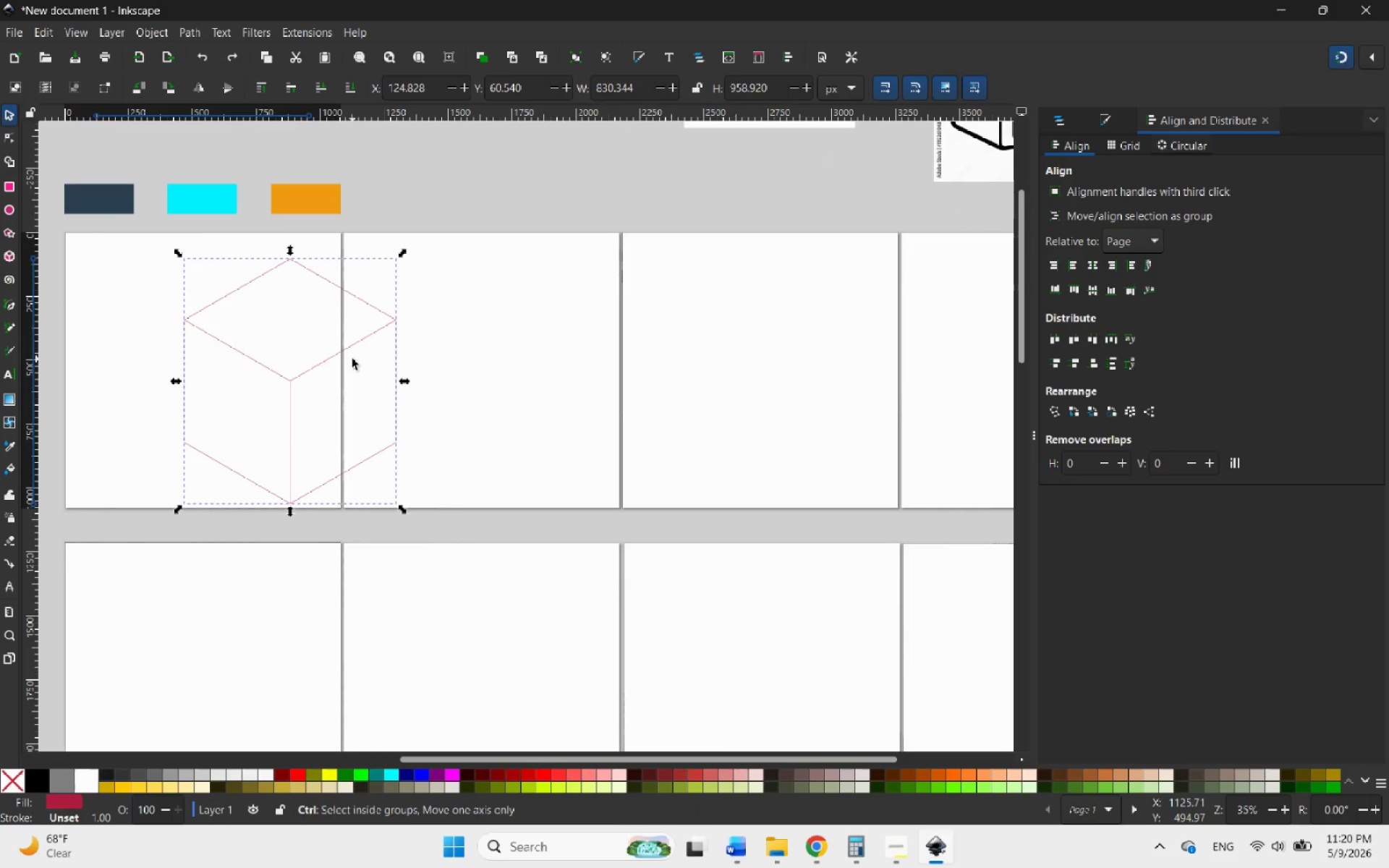 
key(Control+Z)
 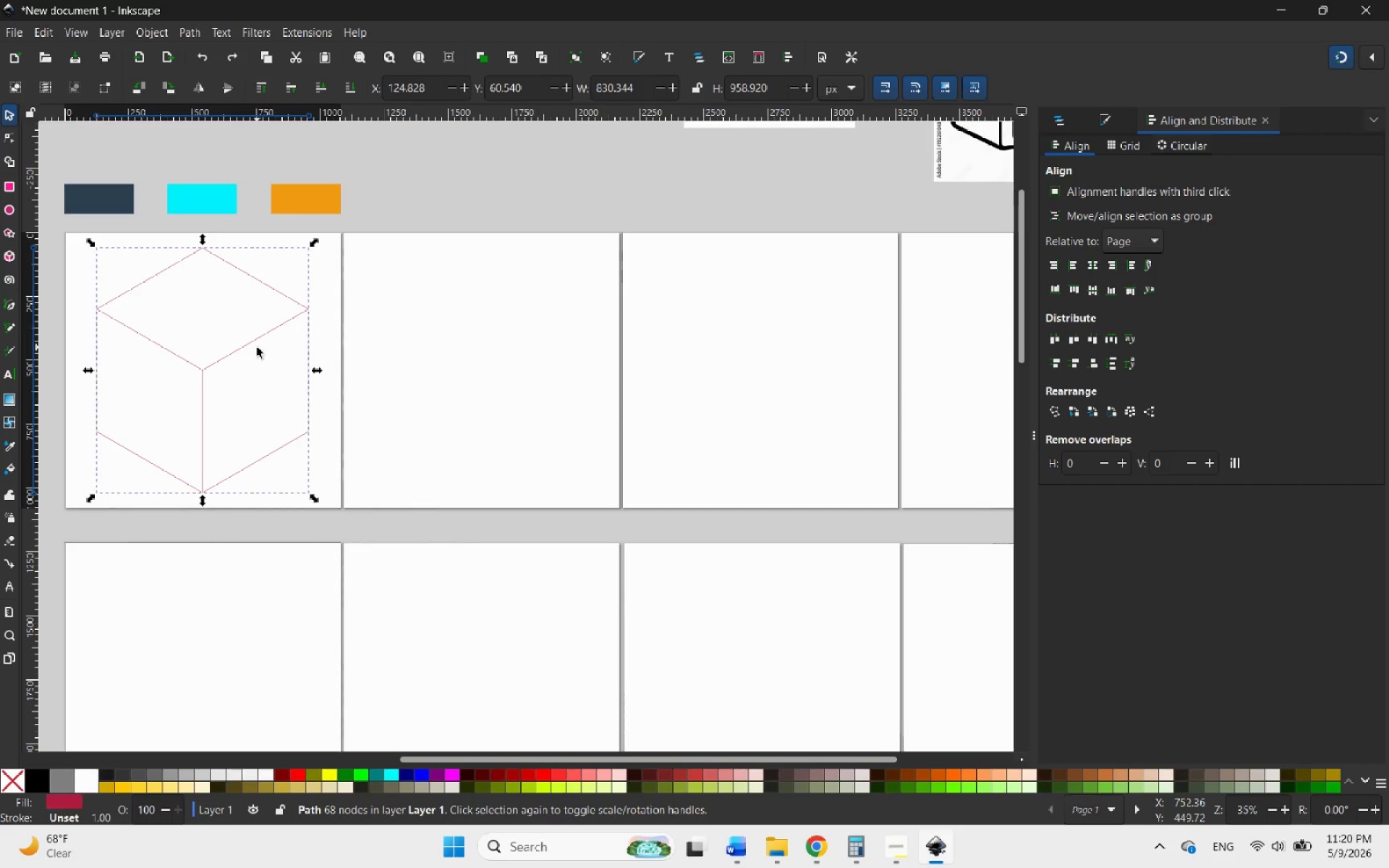 
right_click([247, 346])
 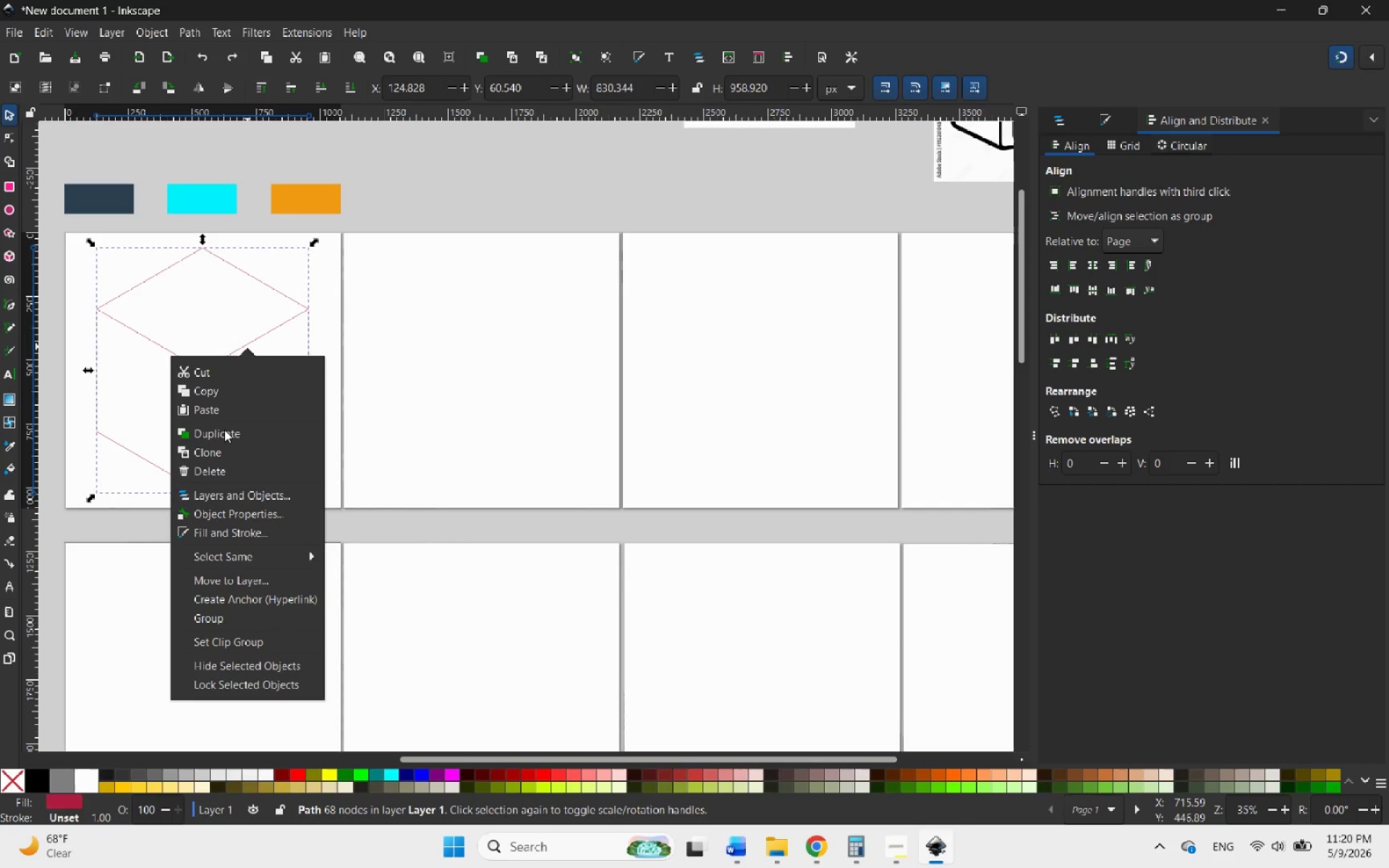 
left_click([224, 431])
 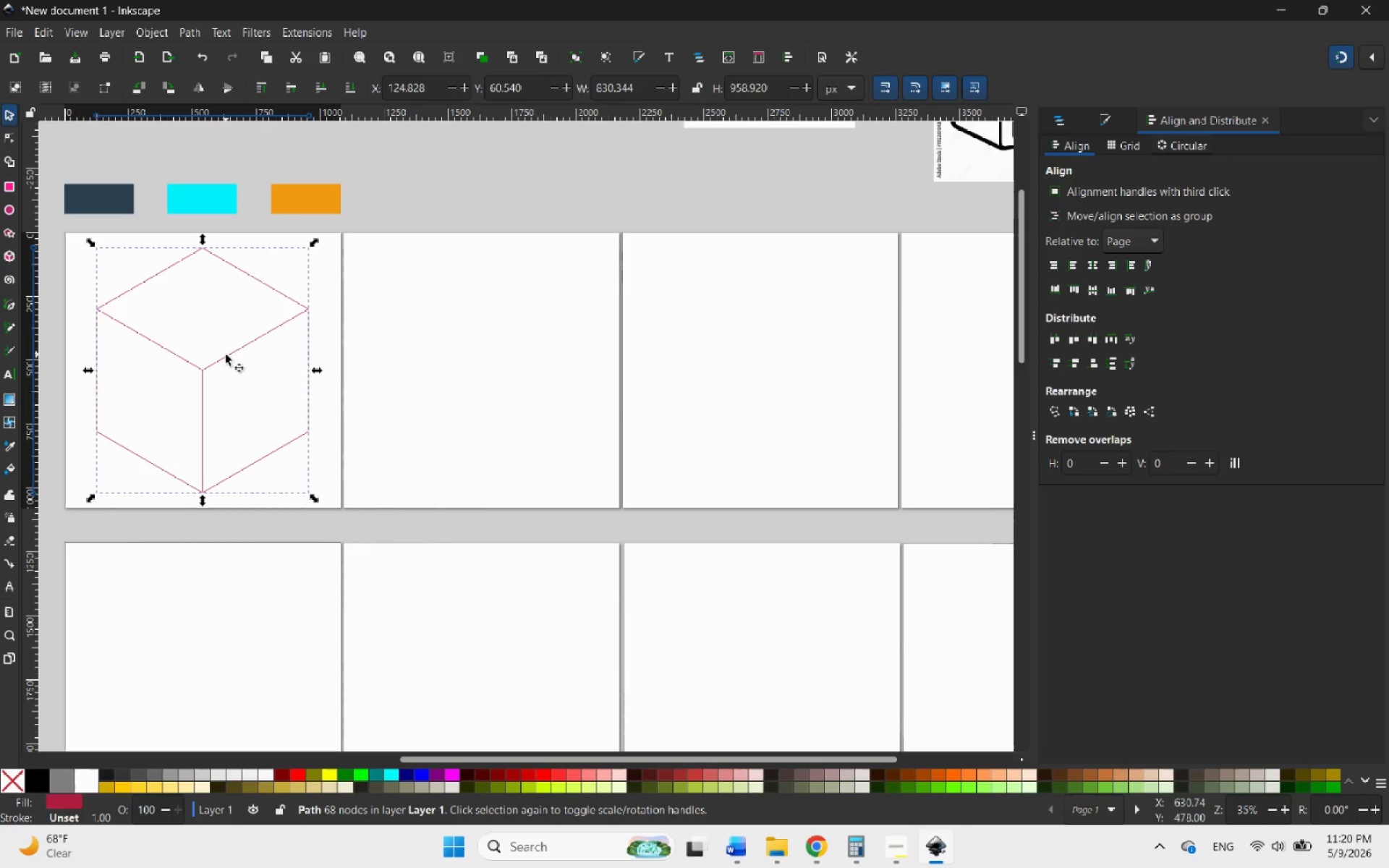 
left_click_drag(start_coordinate=[226, 354], to_coordinate=[511, 363])
 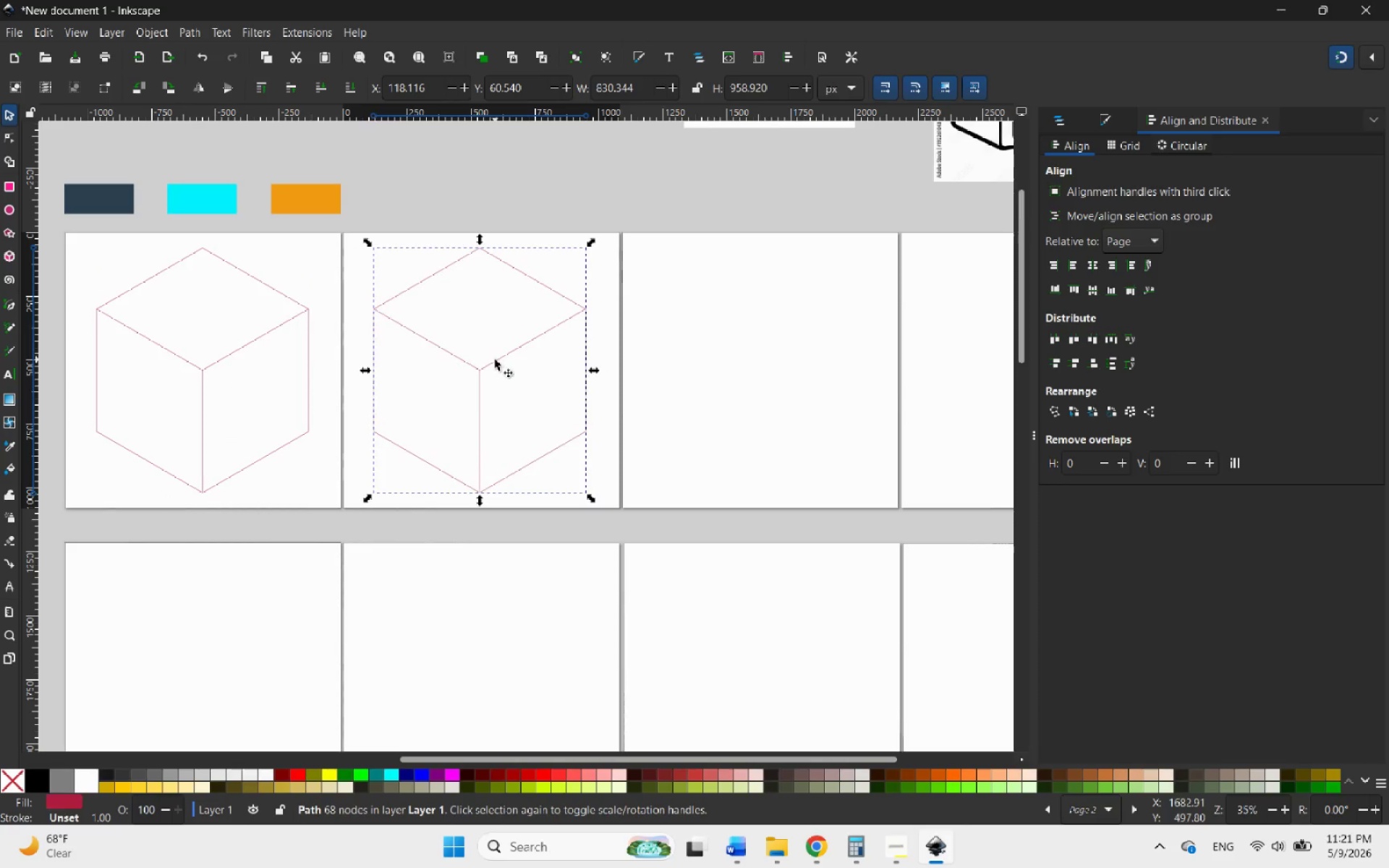 
hold_key(key=ControlLeft, duration=1.88)
 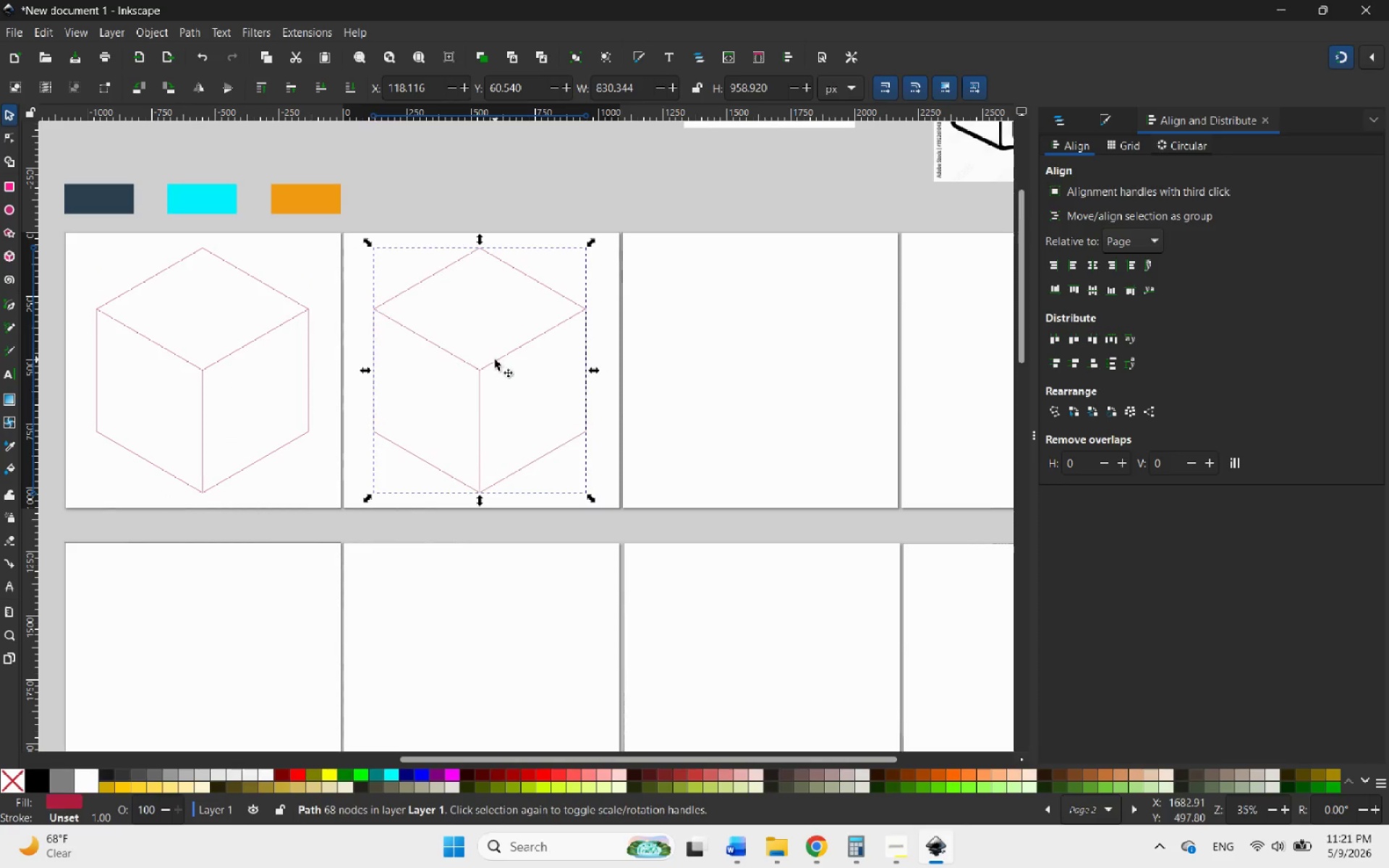 
right_click([495, 359])
 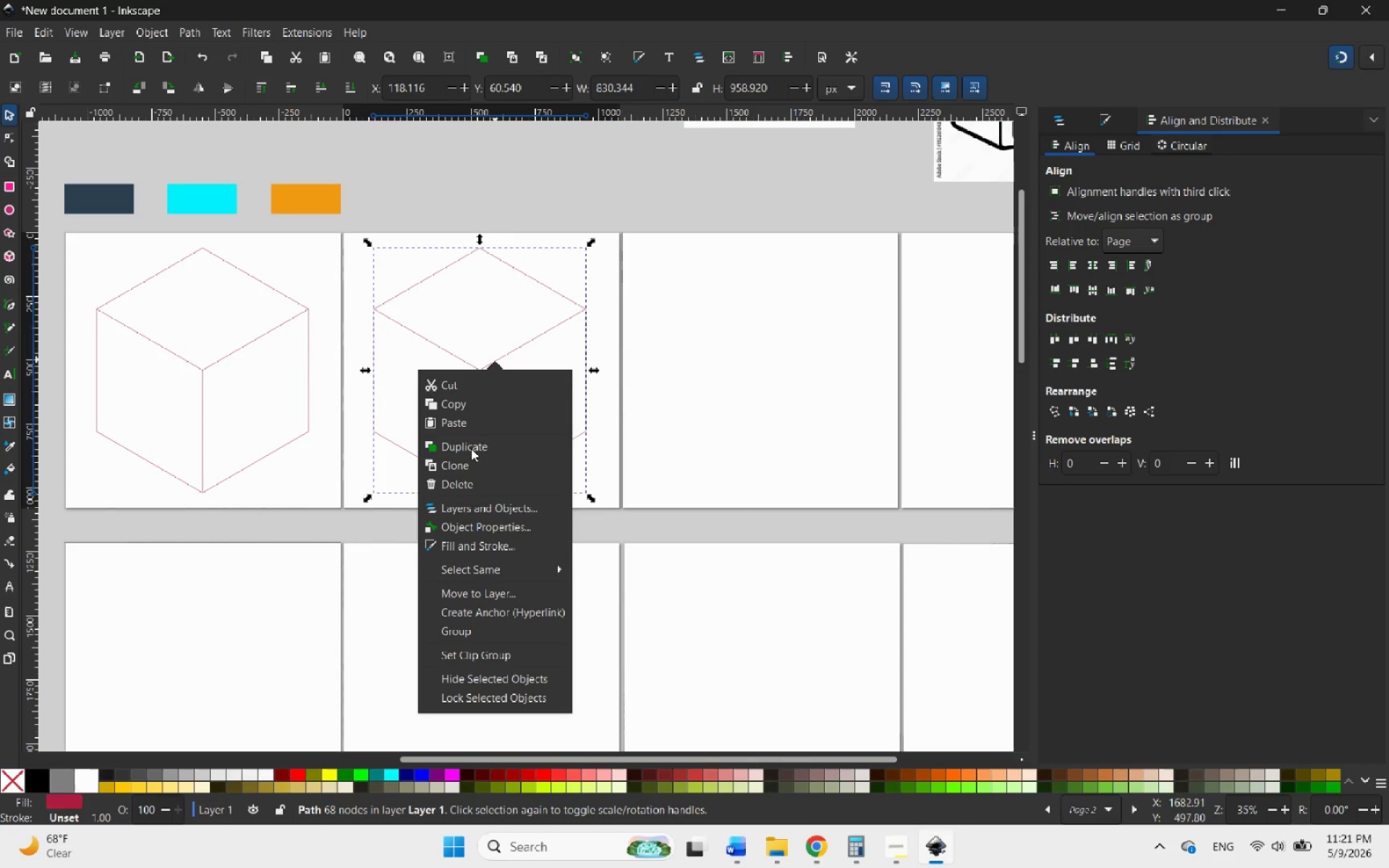 
left_click([471, 448])
 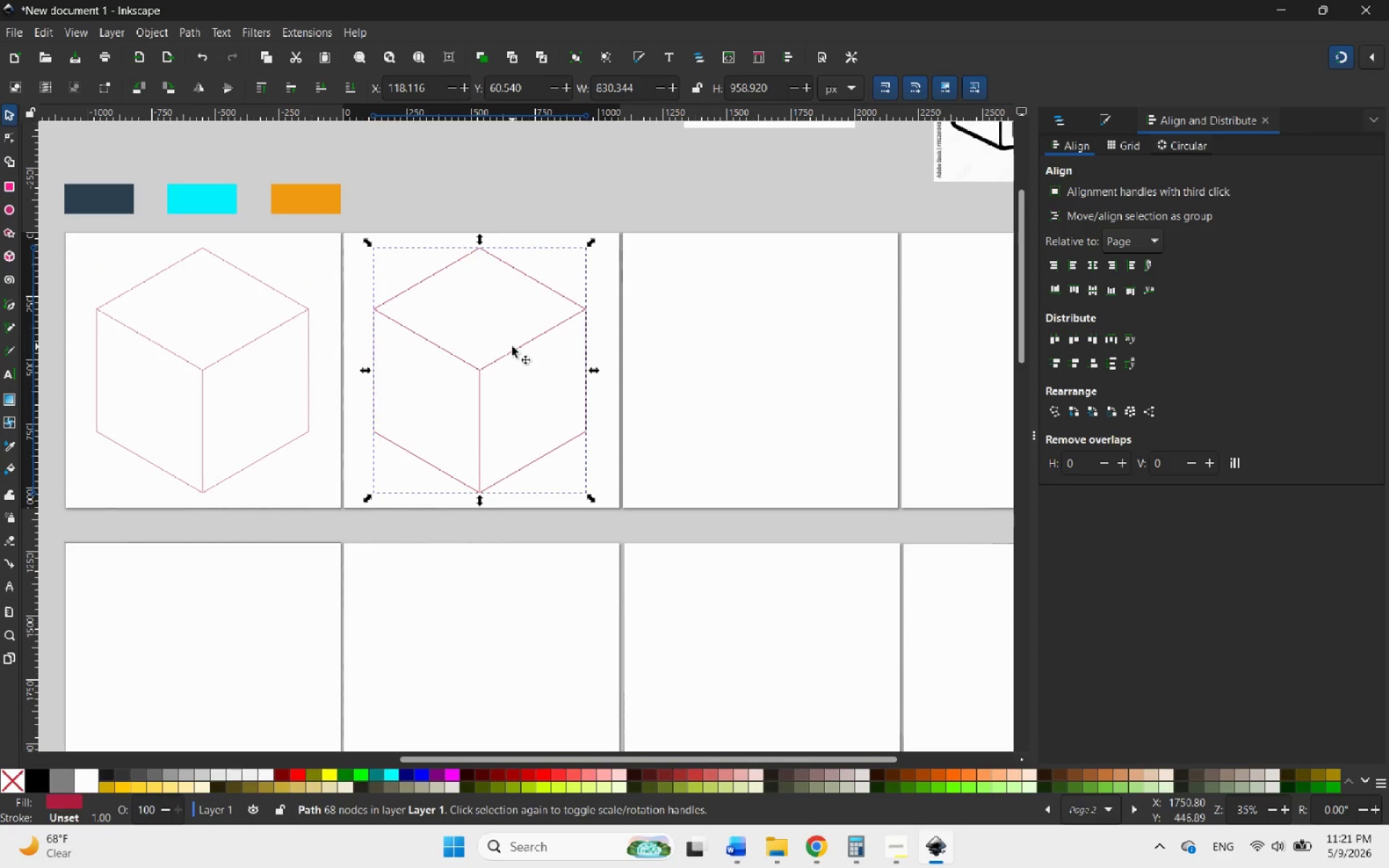 
left_click_drag(start_coordinate=[512, 347], to_coordinate=[797, 330])
 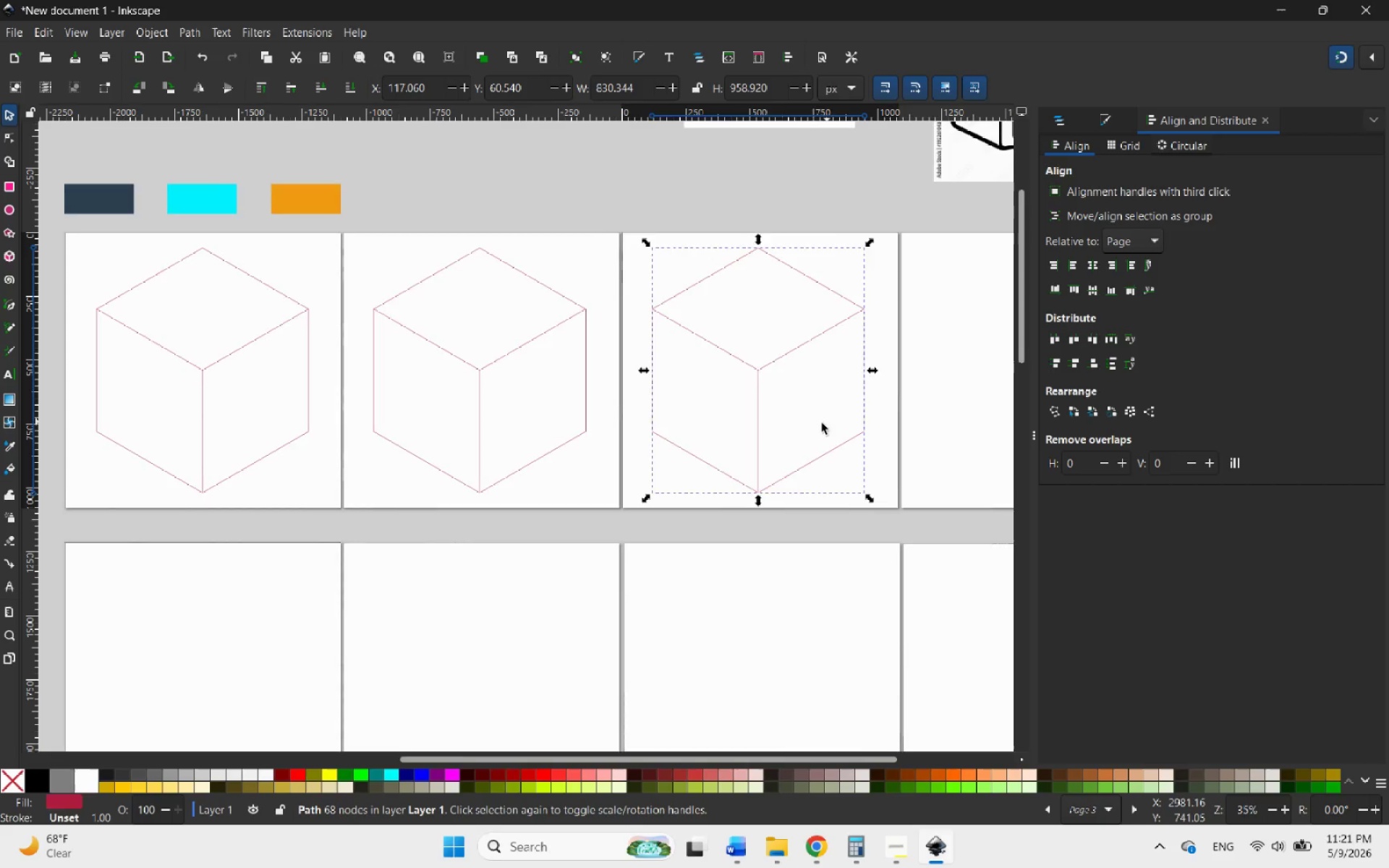 
hold_key(key=ControlLeft, duration=2.09)
 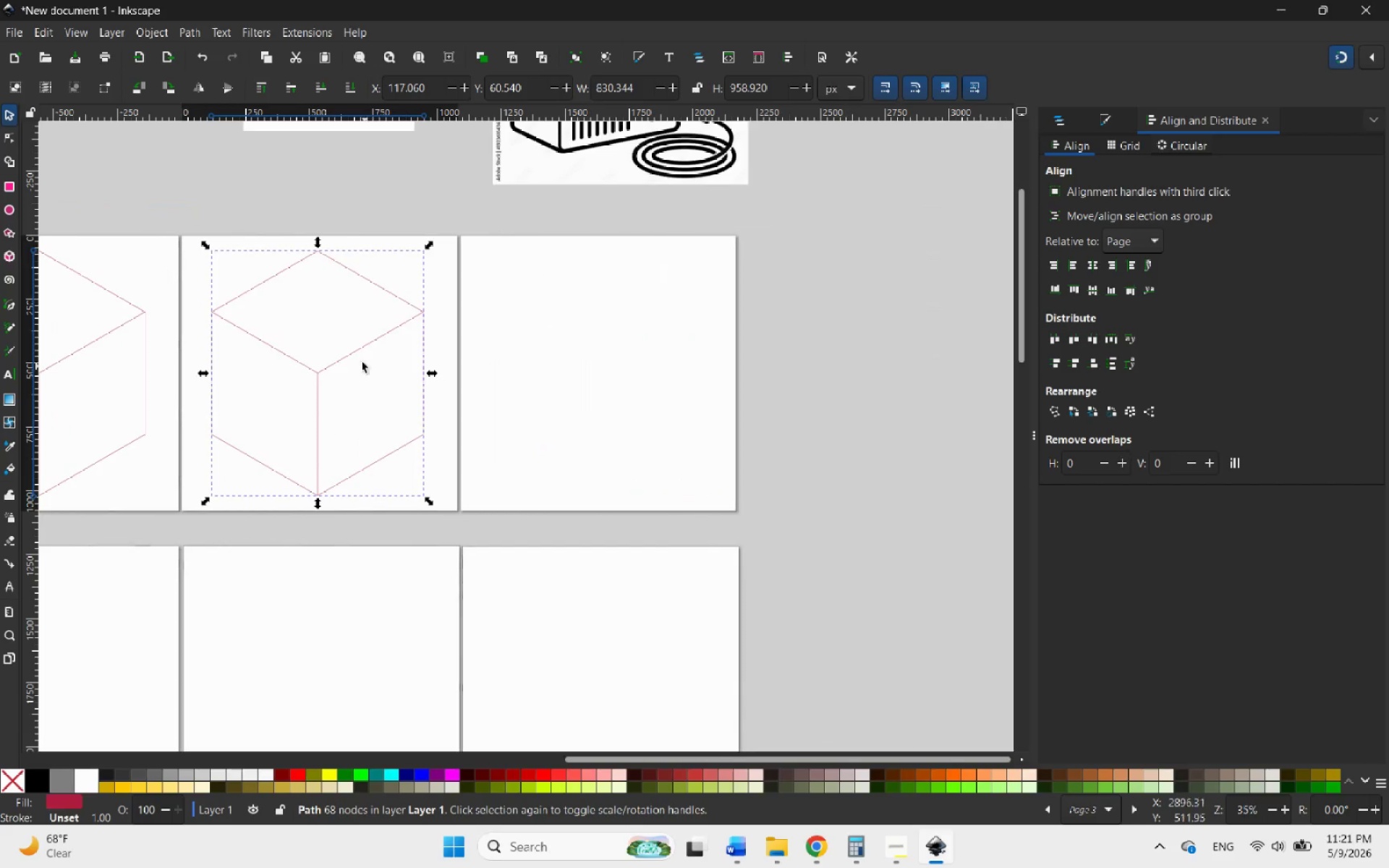 
right_click([352, 350])
 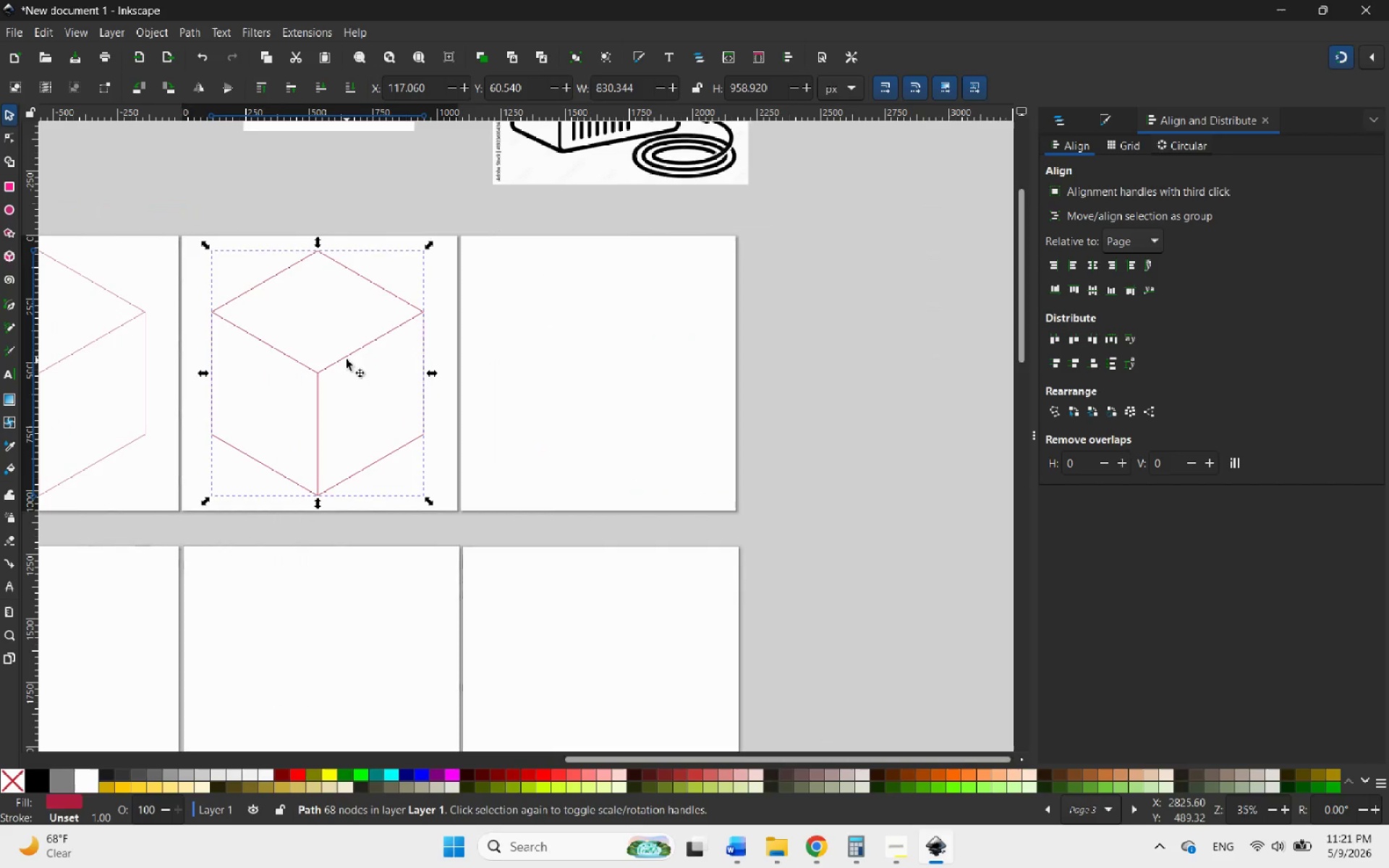 
left_click_drag(start_coordinate=[347, 358], to_coordinate=[632, 344])
 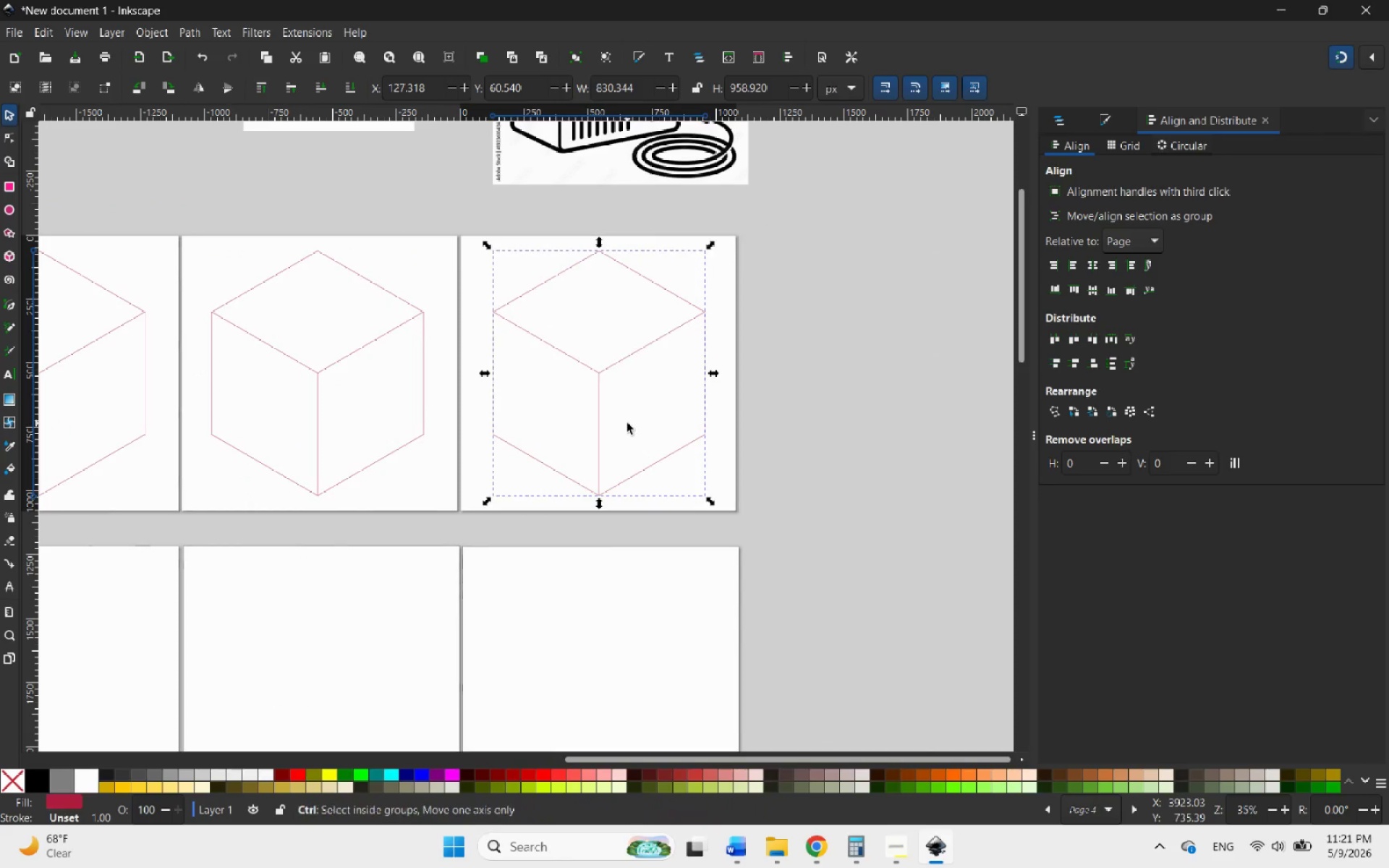 
hold_key(key=ControlLeft, duration=1.45)
 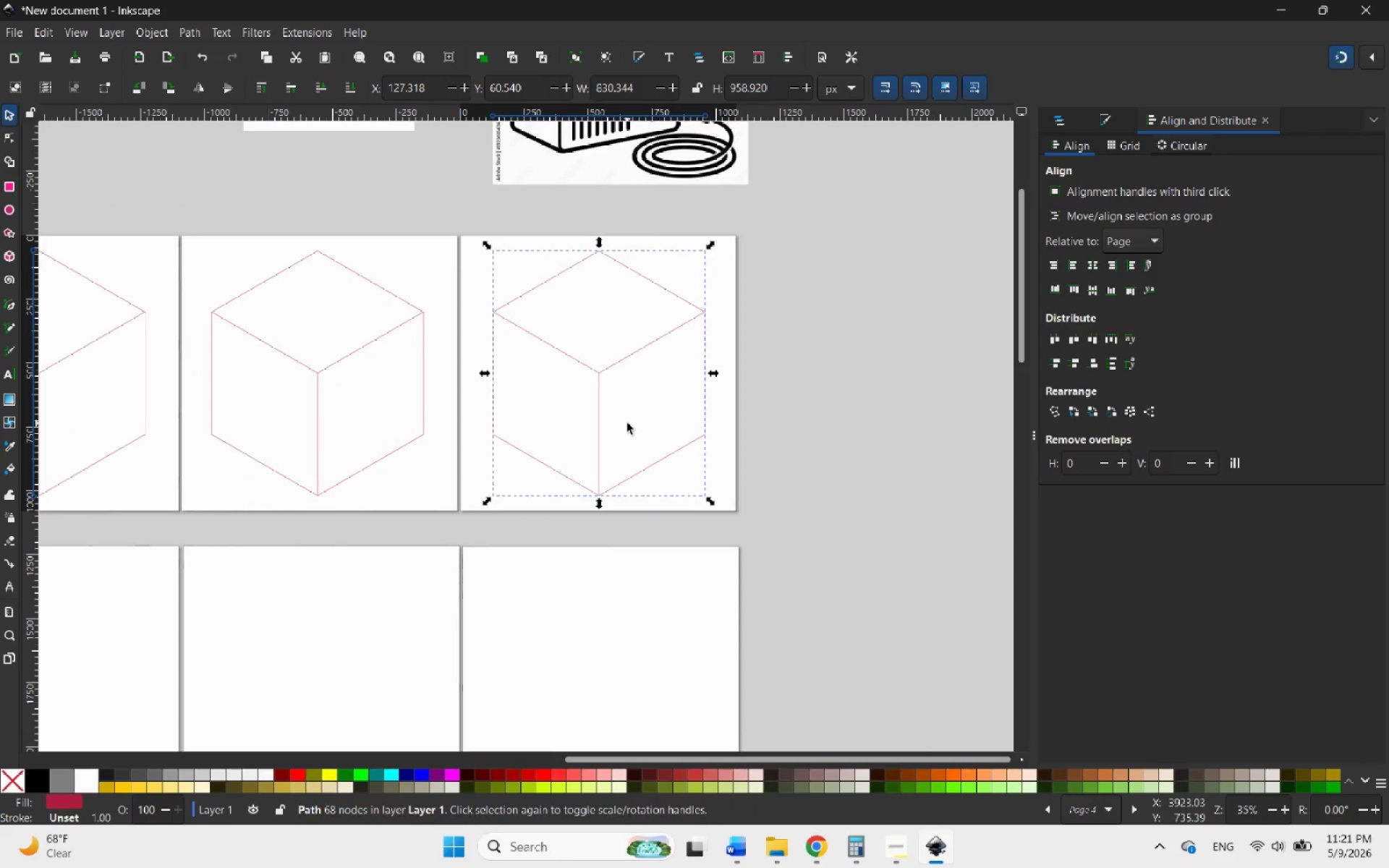 
hold_key(key=ControlLeft, duration=0.41)
 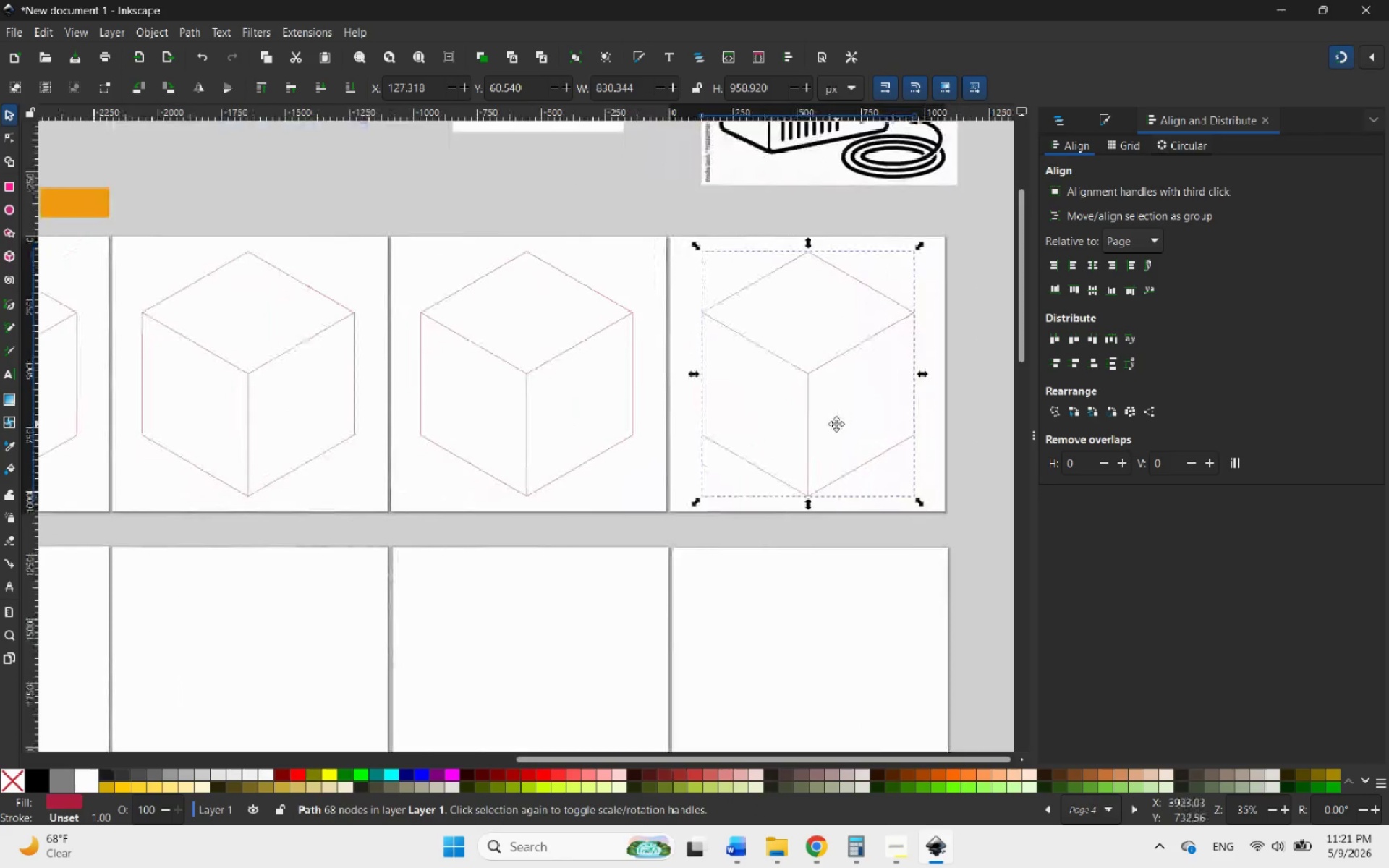 
hold_key(key=ControlLeft, duration=0.62)
scroll: coordinate [836, 424], scroll_direction: down, amount: 2.0
 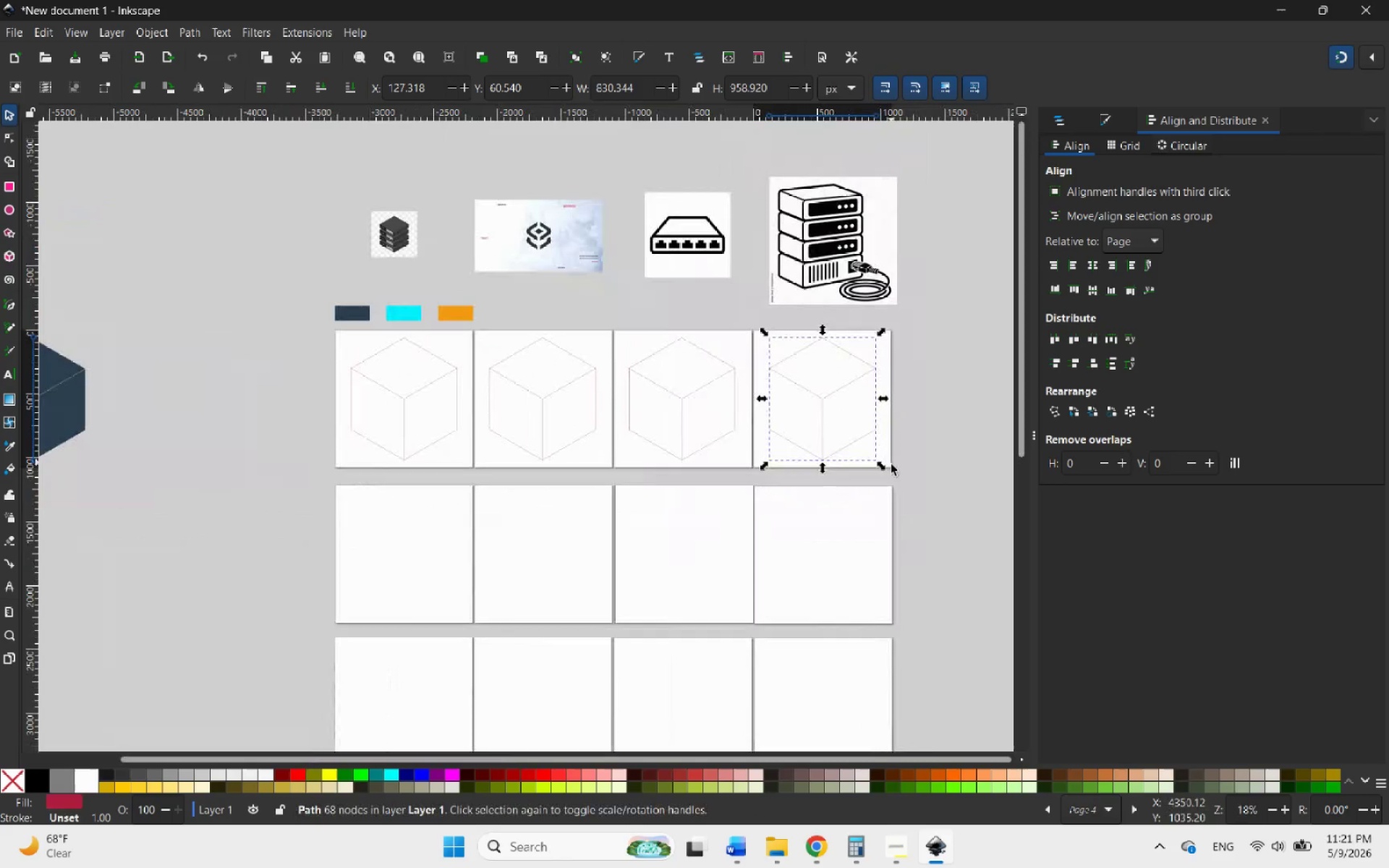 
left_click([891, 485])
 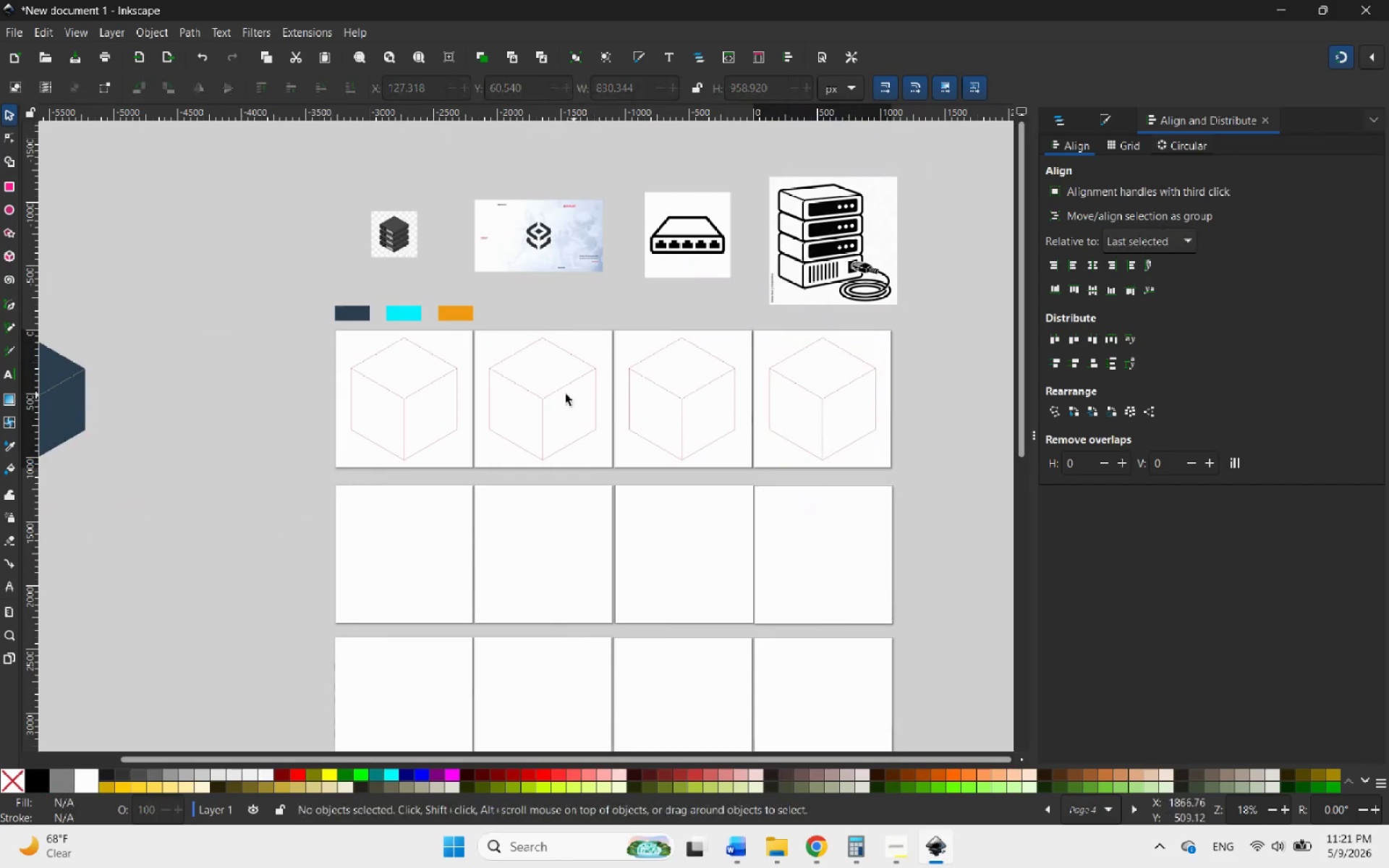 
hold_key(key=ControlLeft, duration=0.45)
scroll: coordinate [529, 383], scroll_direction: up, amount: 1.0
 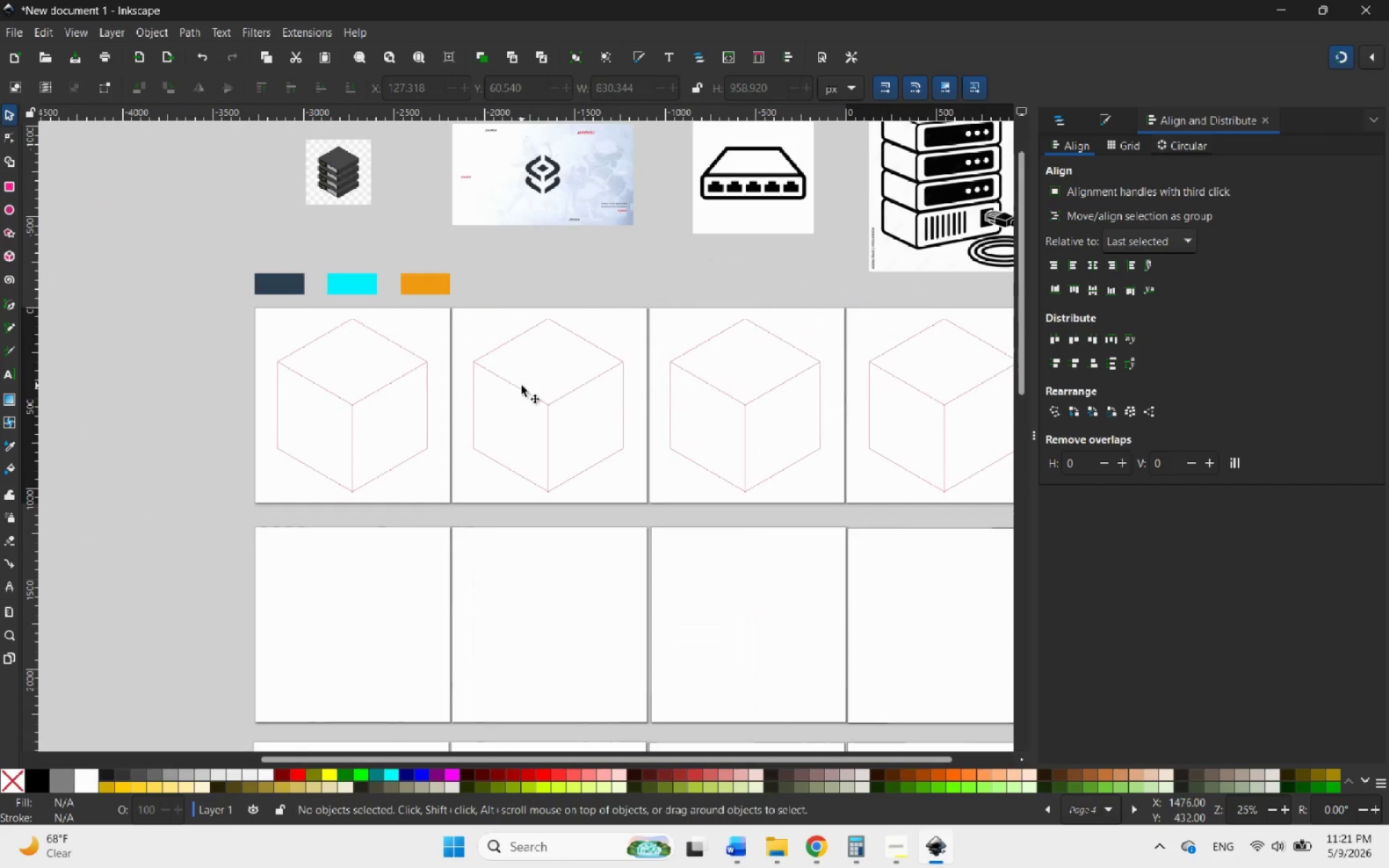 
left_click([522, 386])
 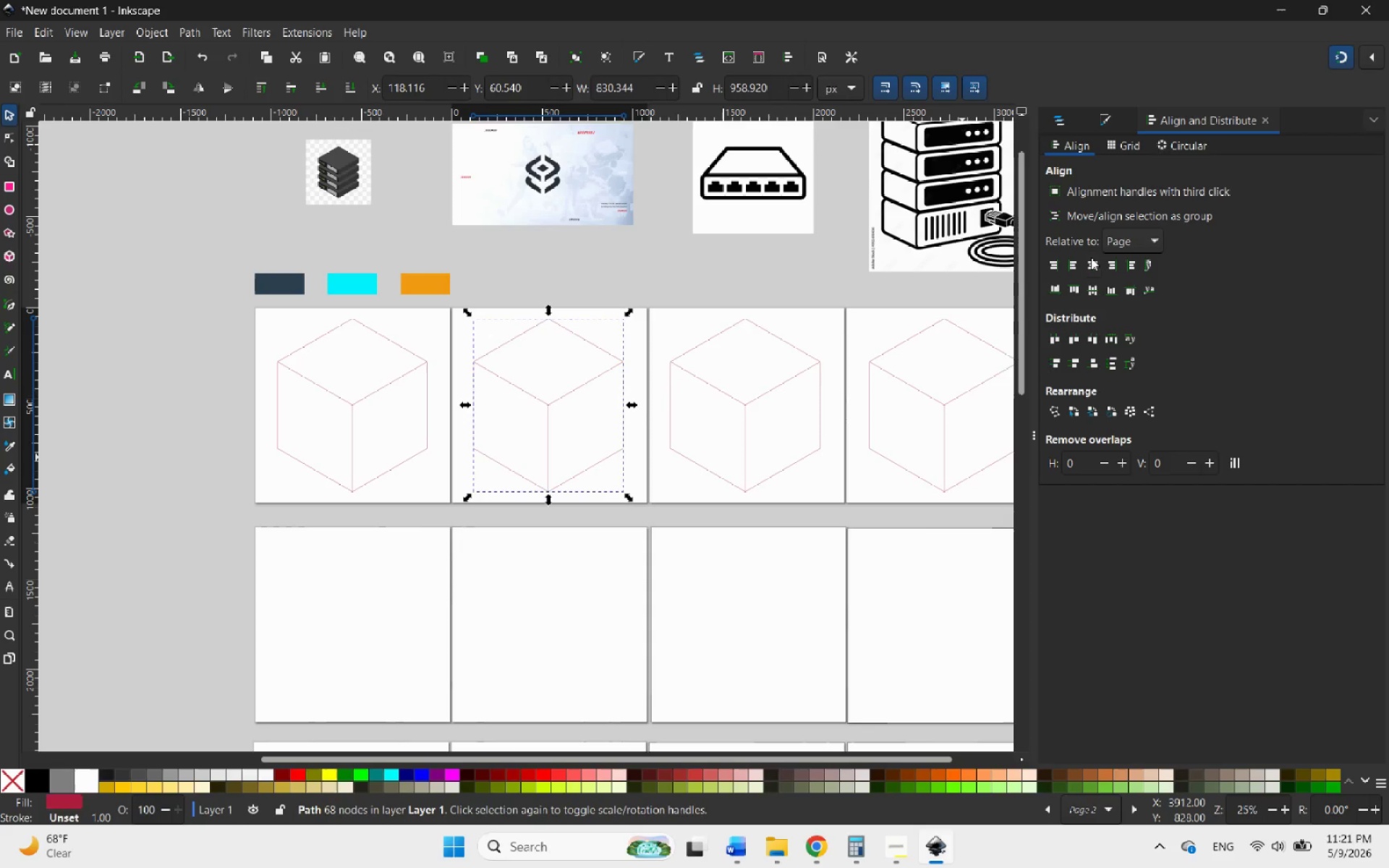 
left_click([1091, 264])
 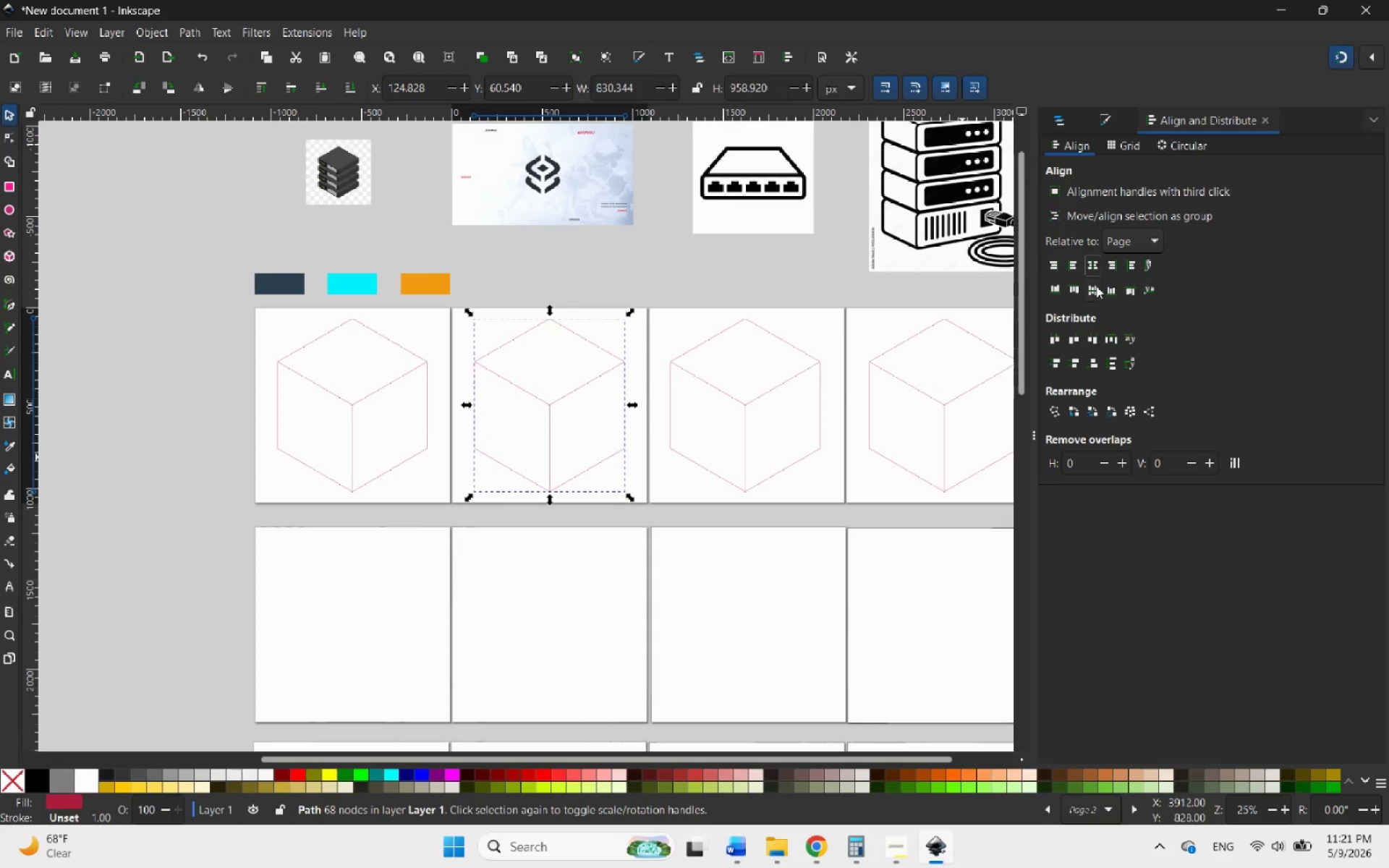 
left_click([1094, 286])
 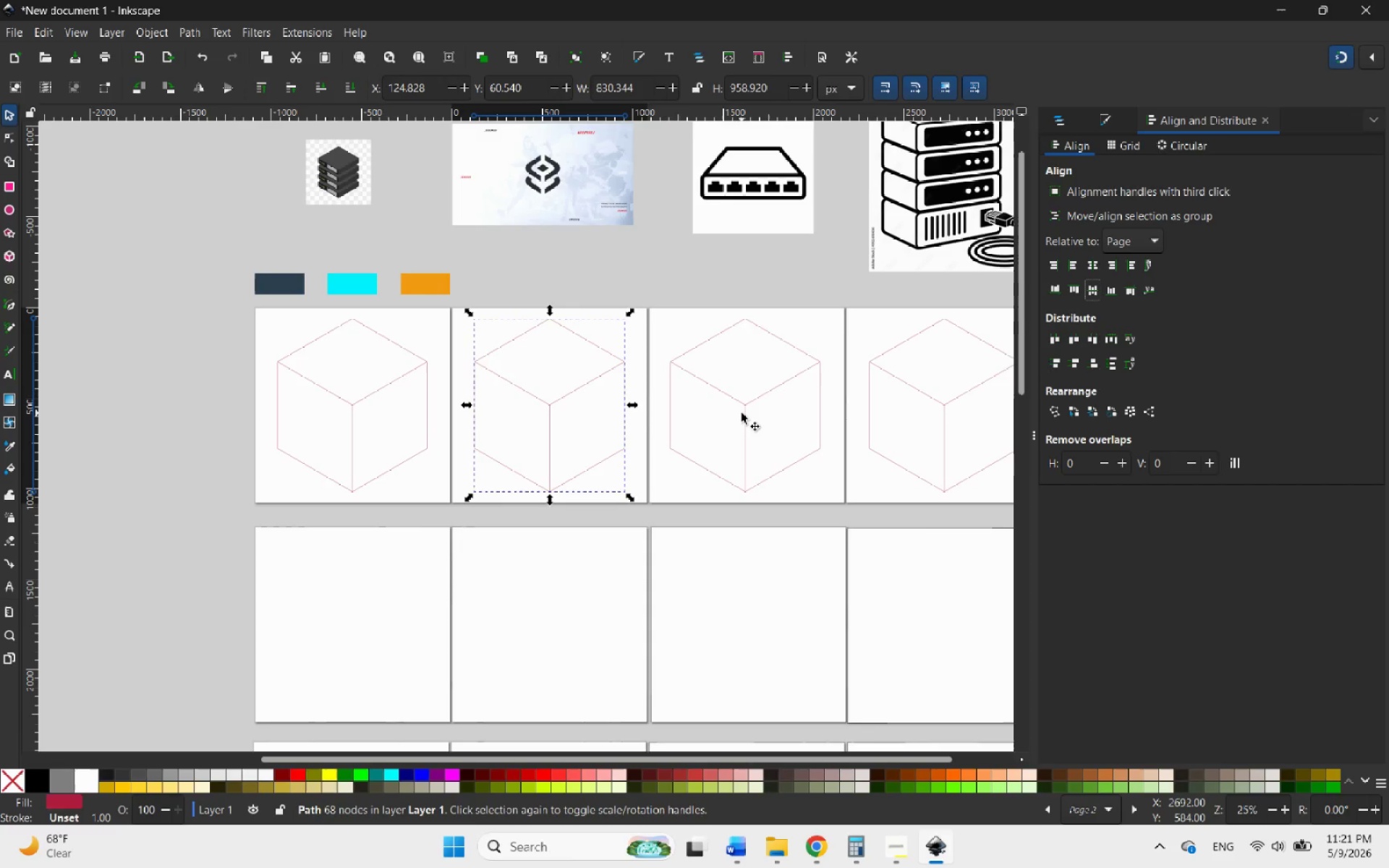 
left_click([742, 413])
 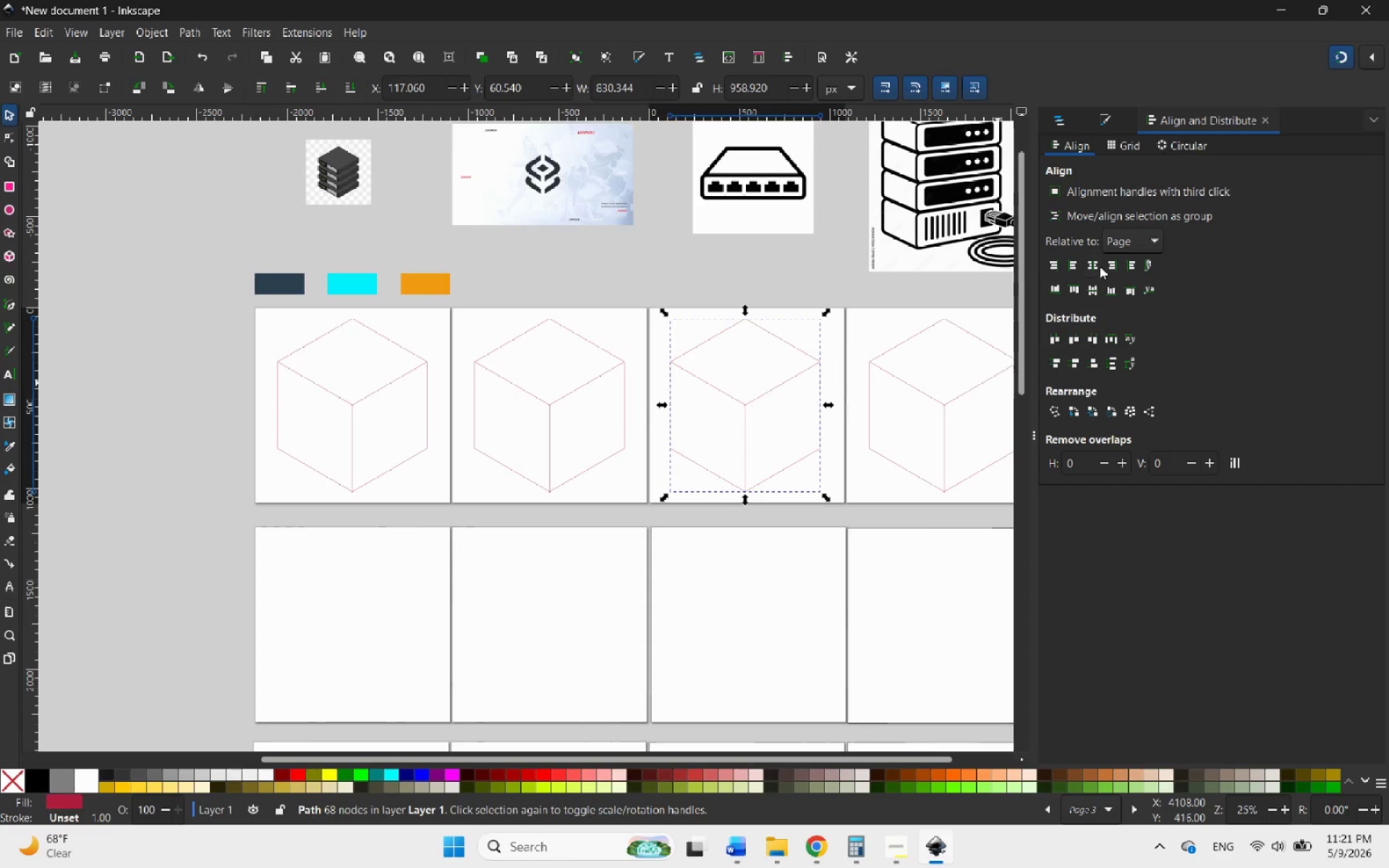 
left_click([1090, 265])
 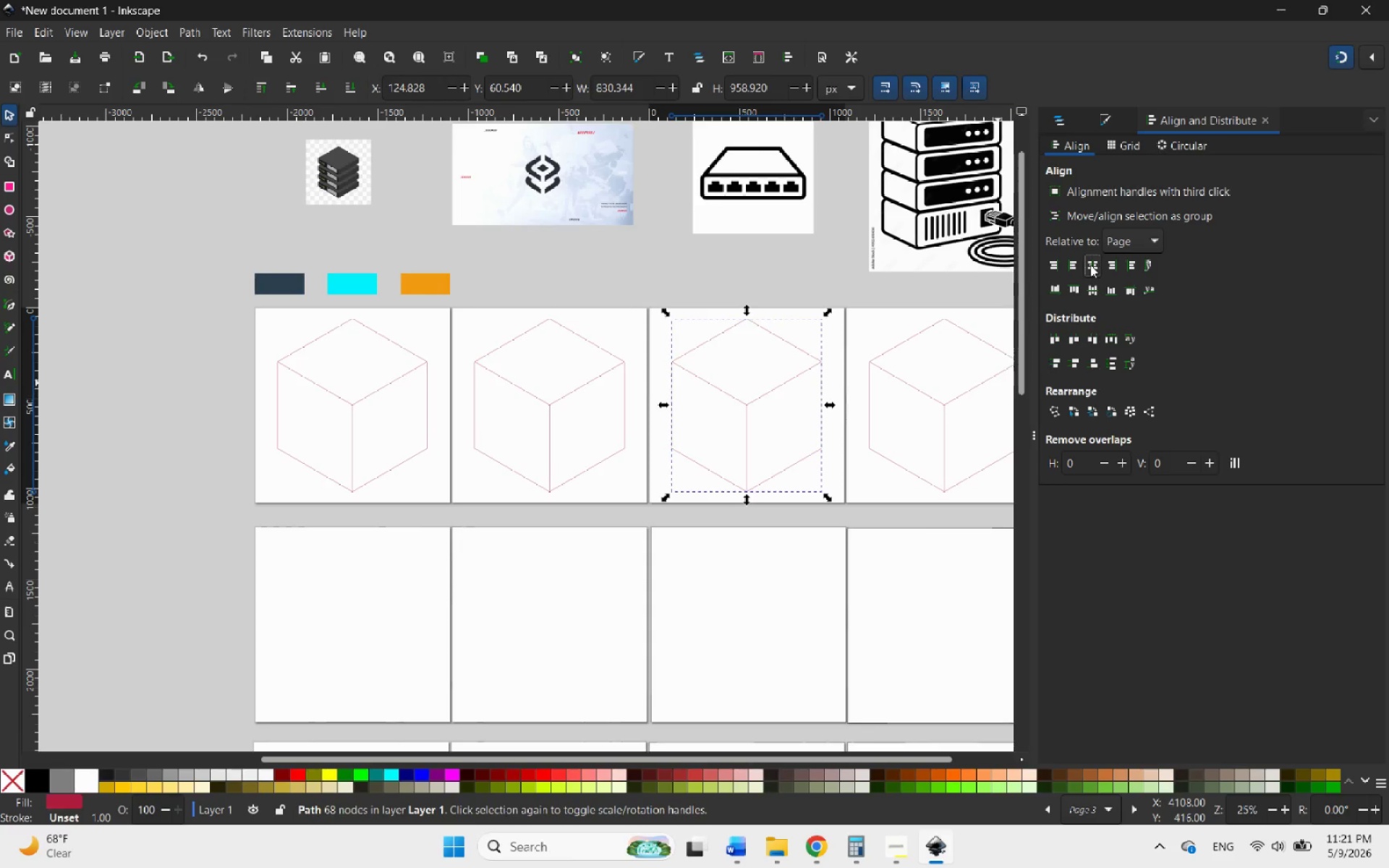 
left_click([1090, 265])
 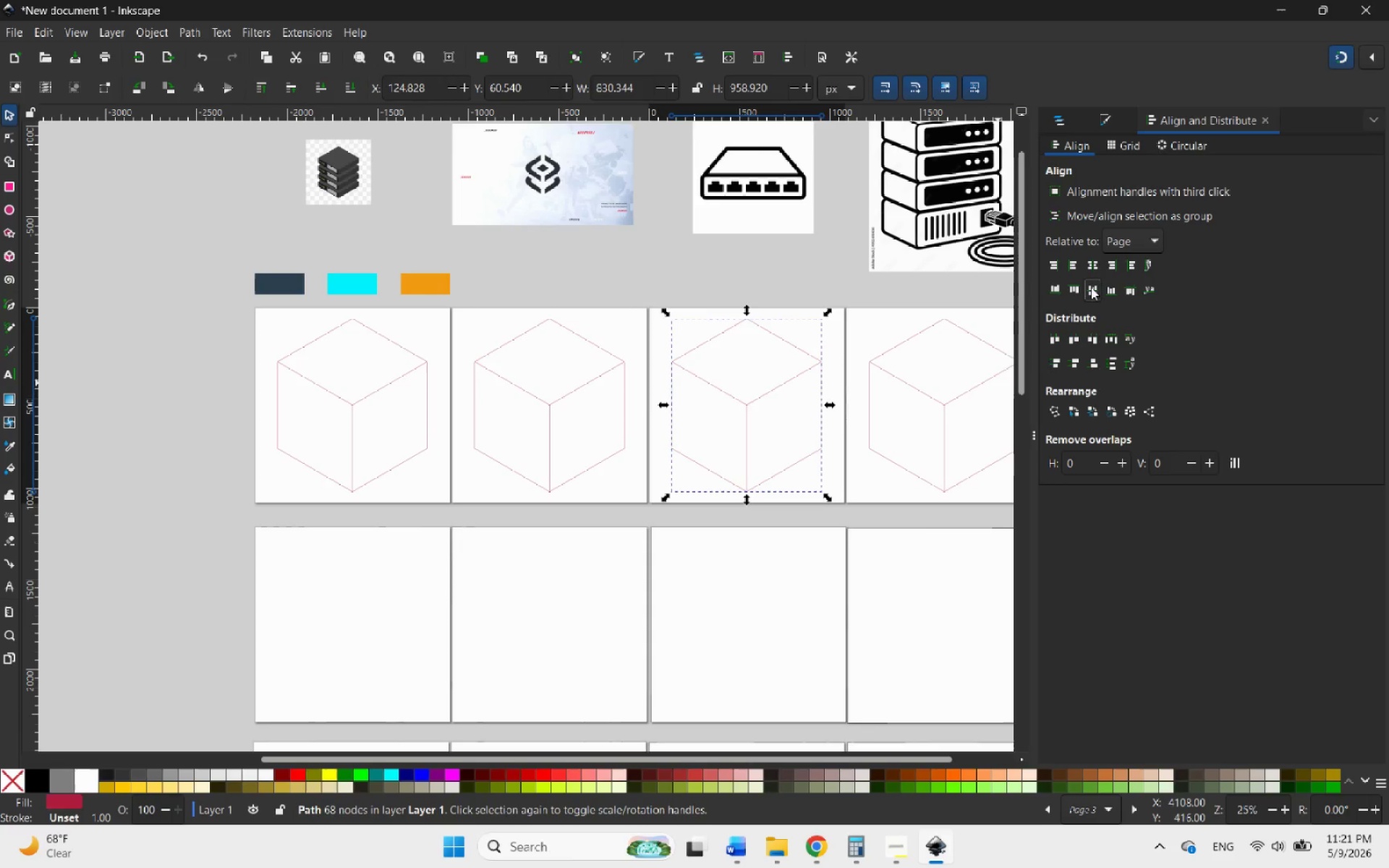 
double_click([1091, 287])
 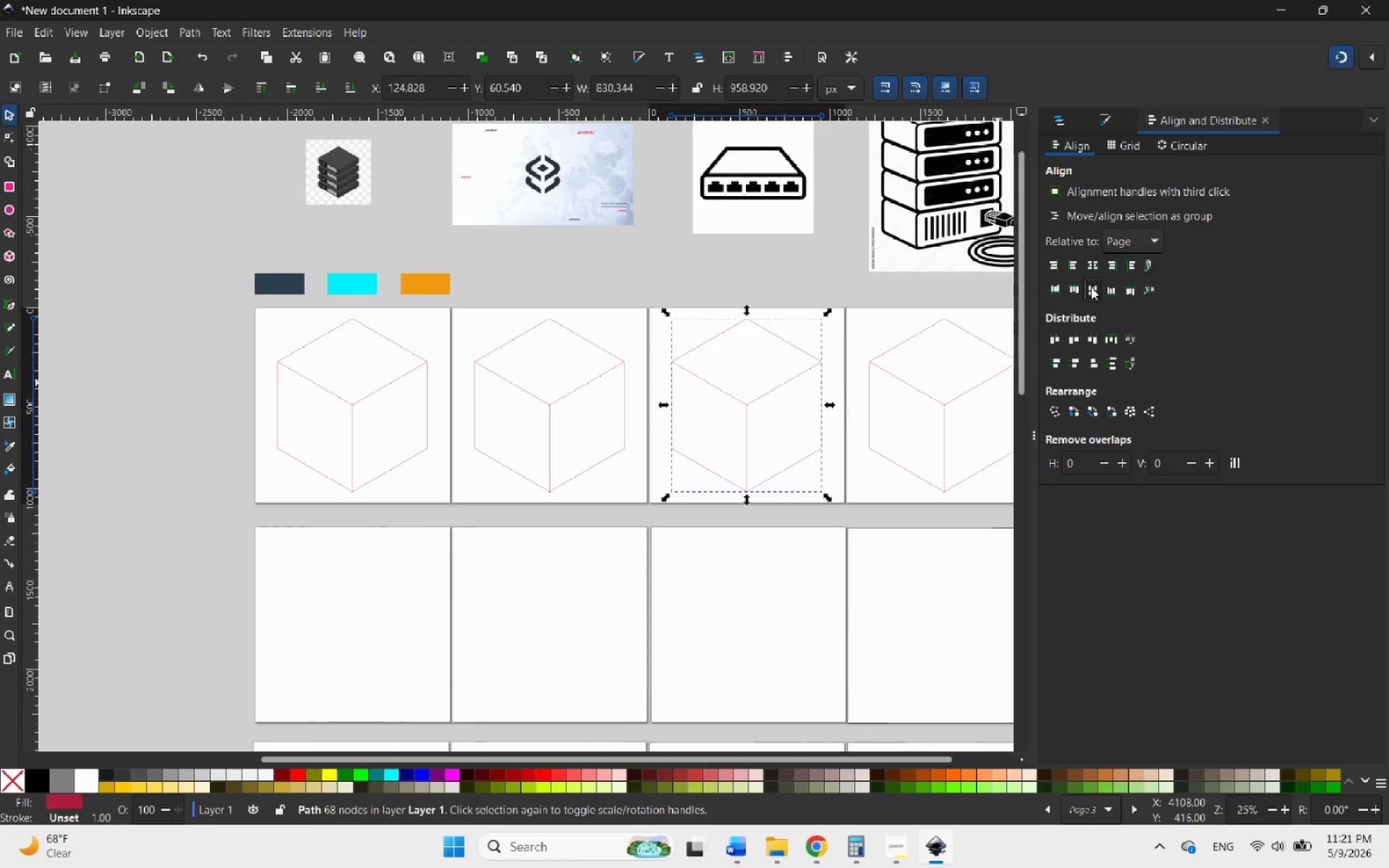 
triple_click([1091, 287])
 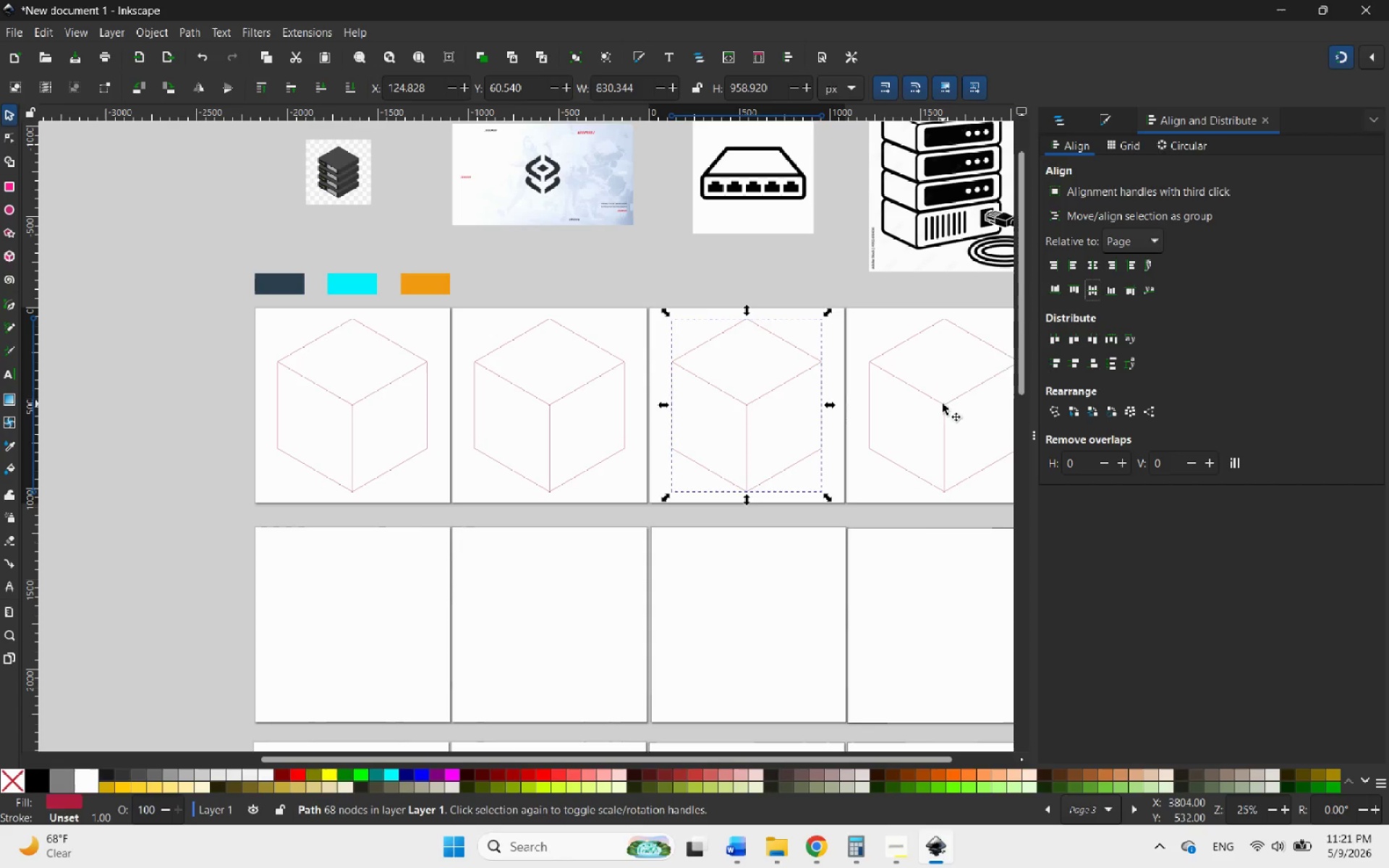 
left_click([943, 404])
 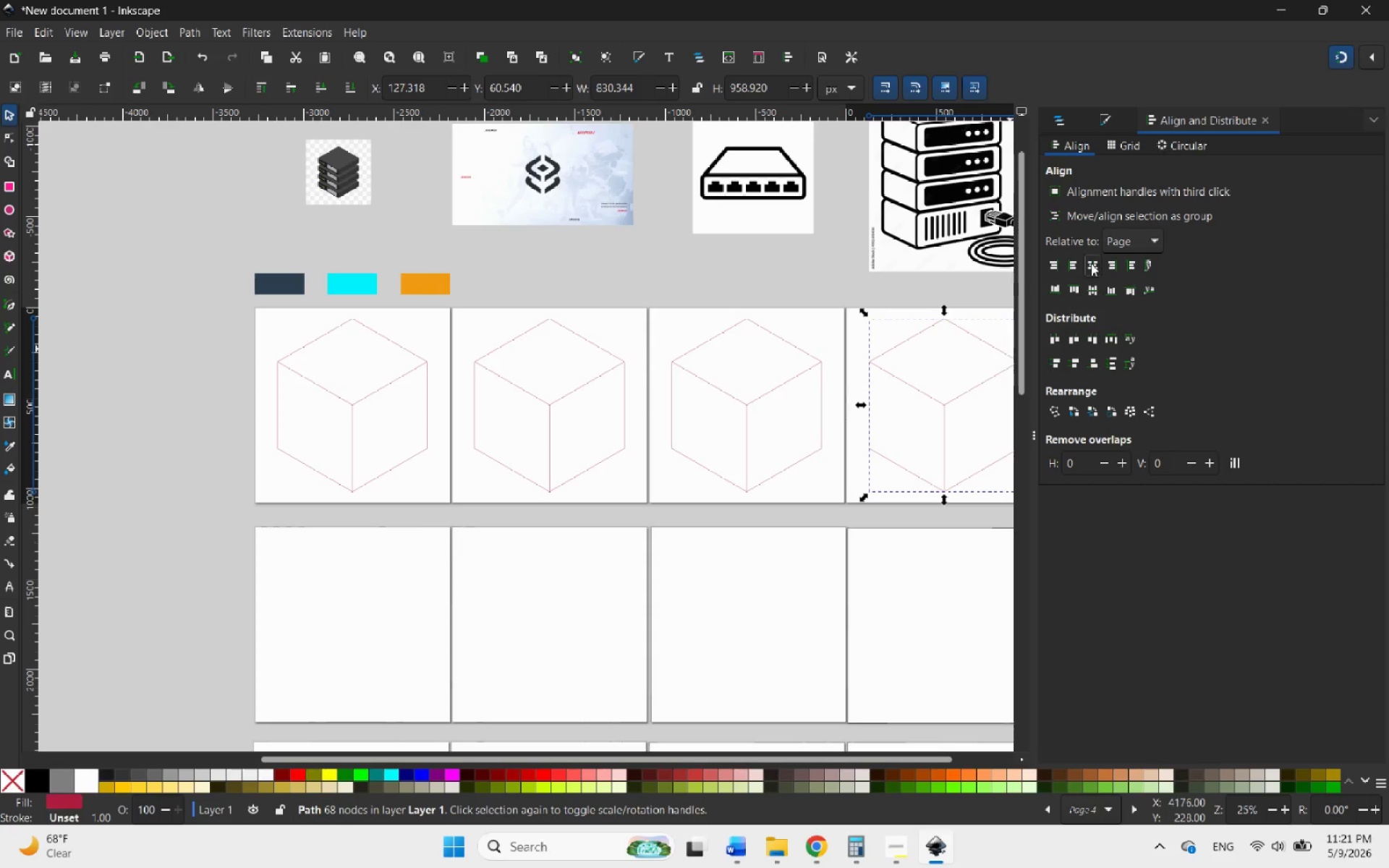 
double_click([1091, 263])
 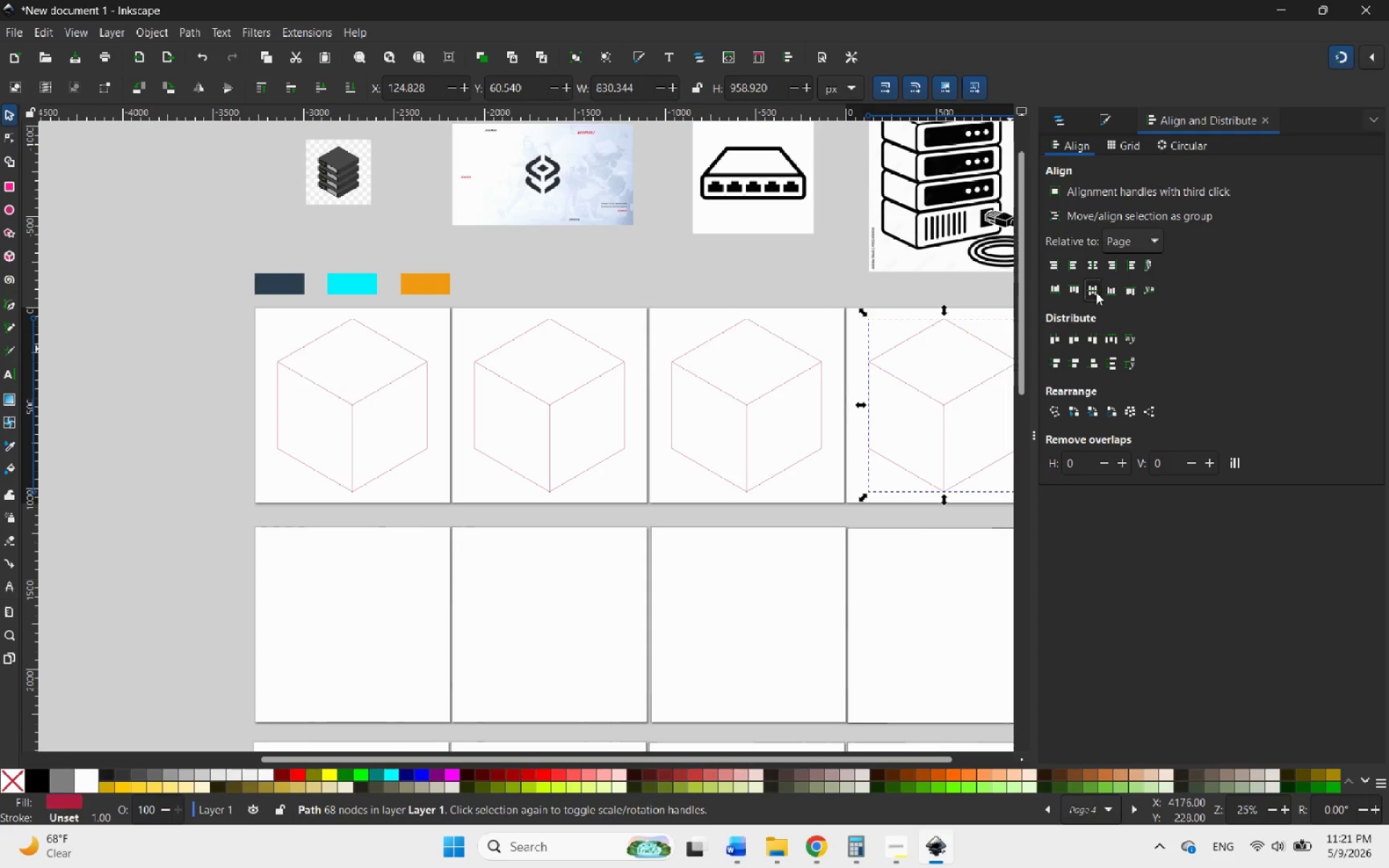 
double_click([1096, 293])
 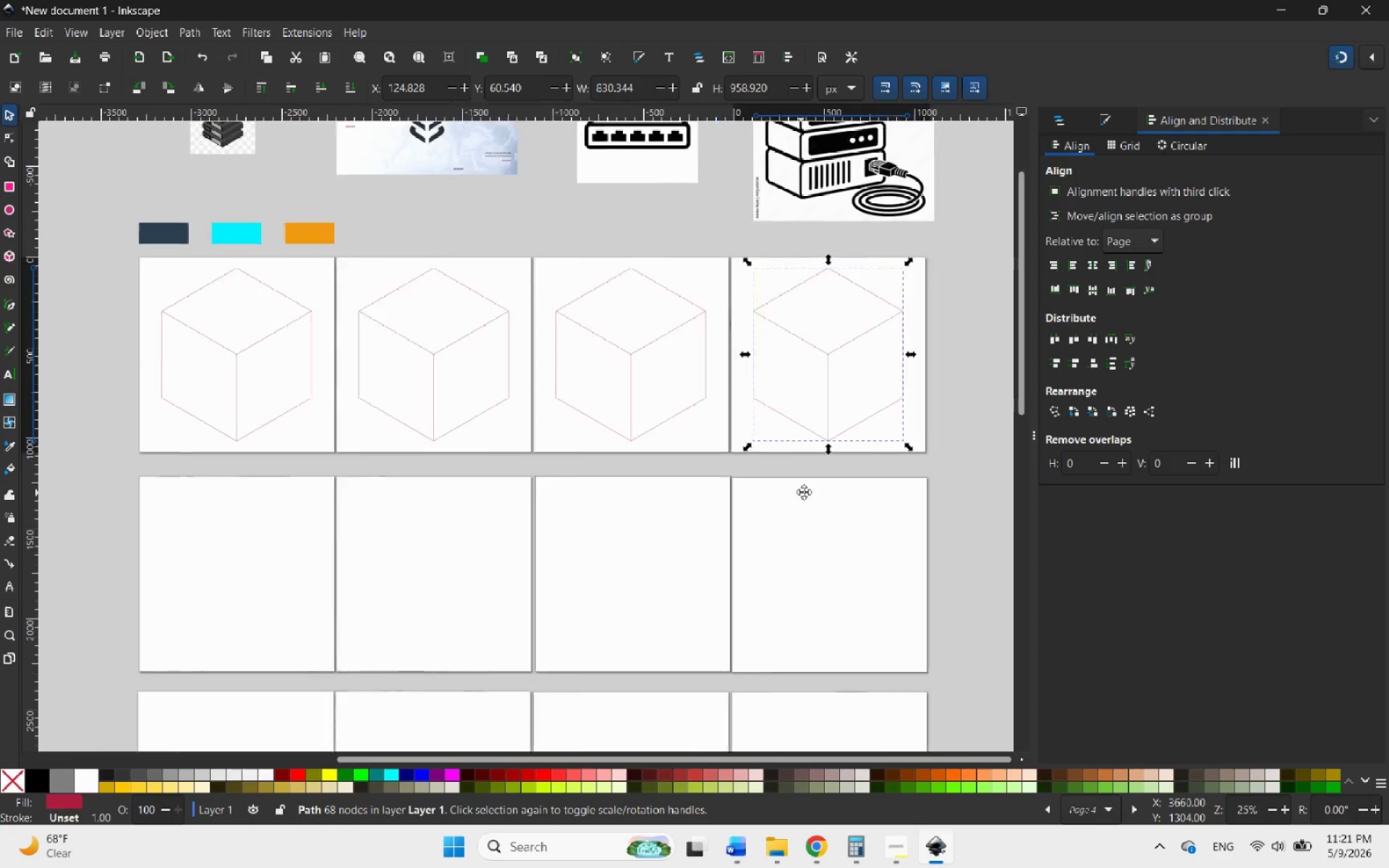 
scroll: coordinate [849, 498], scroll_direction: up, amount: 1.0
 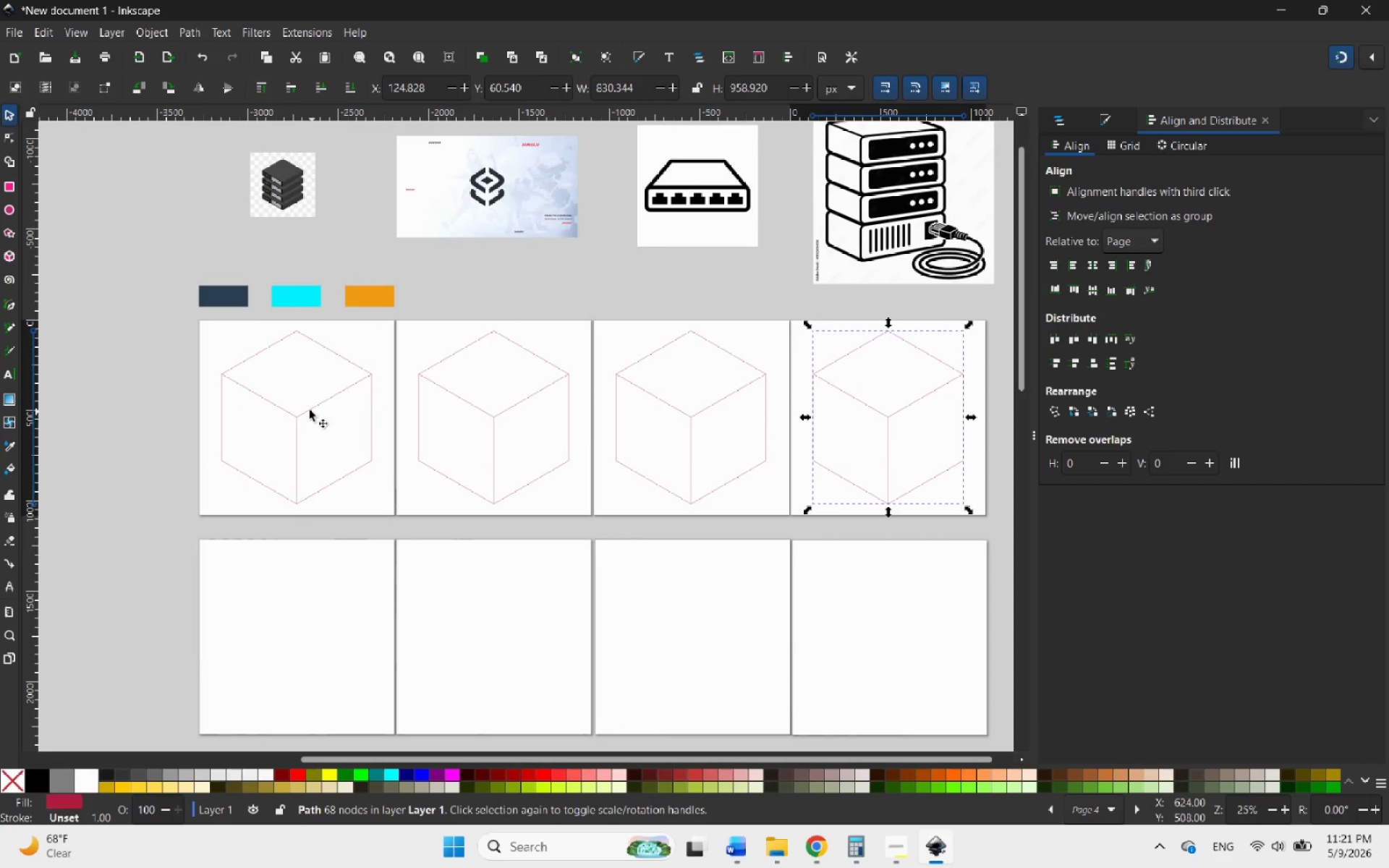 
left_click([308, 408])
 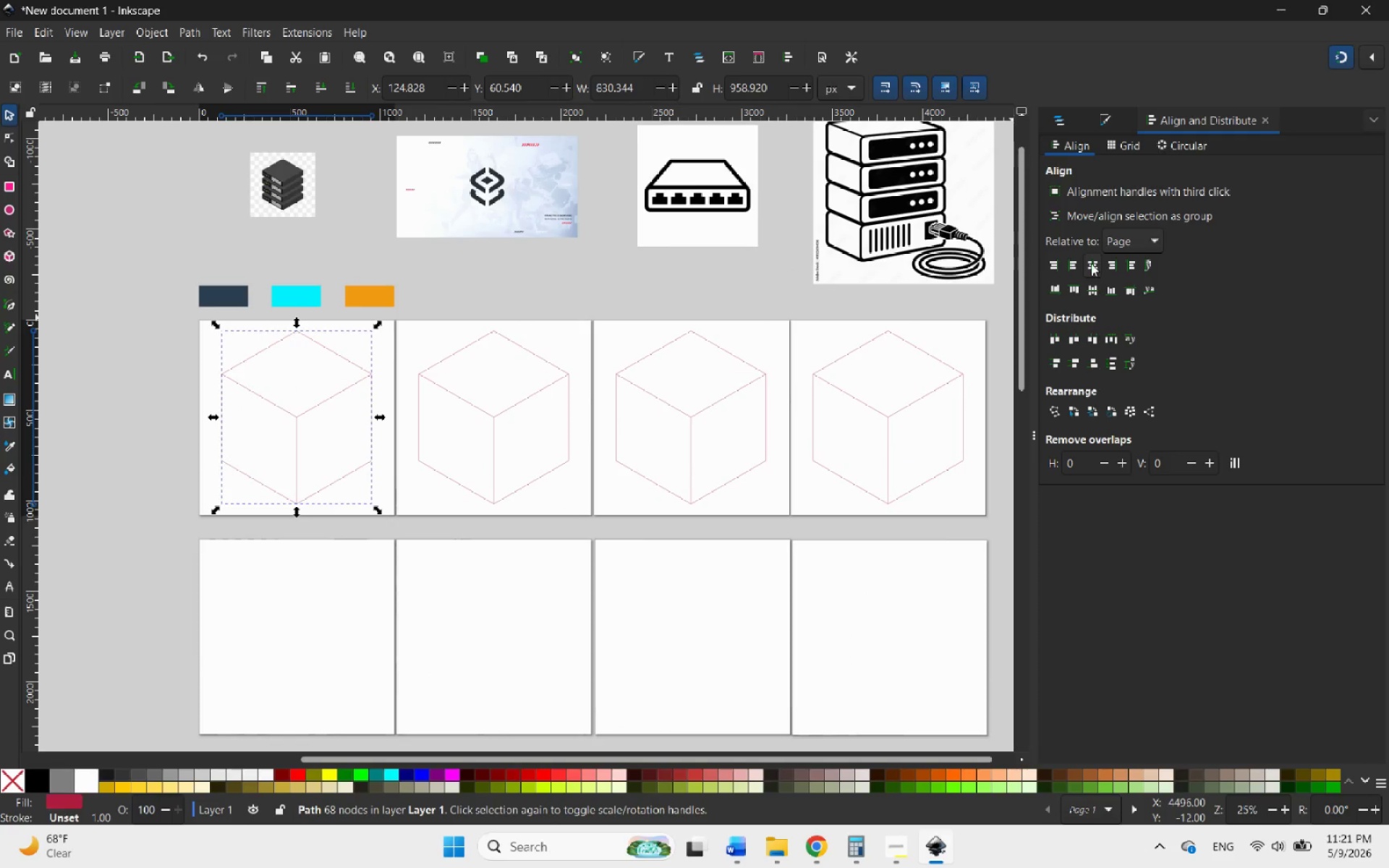 
double_click([1091, 263])
 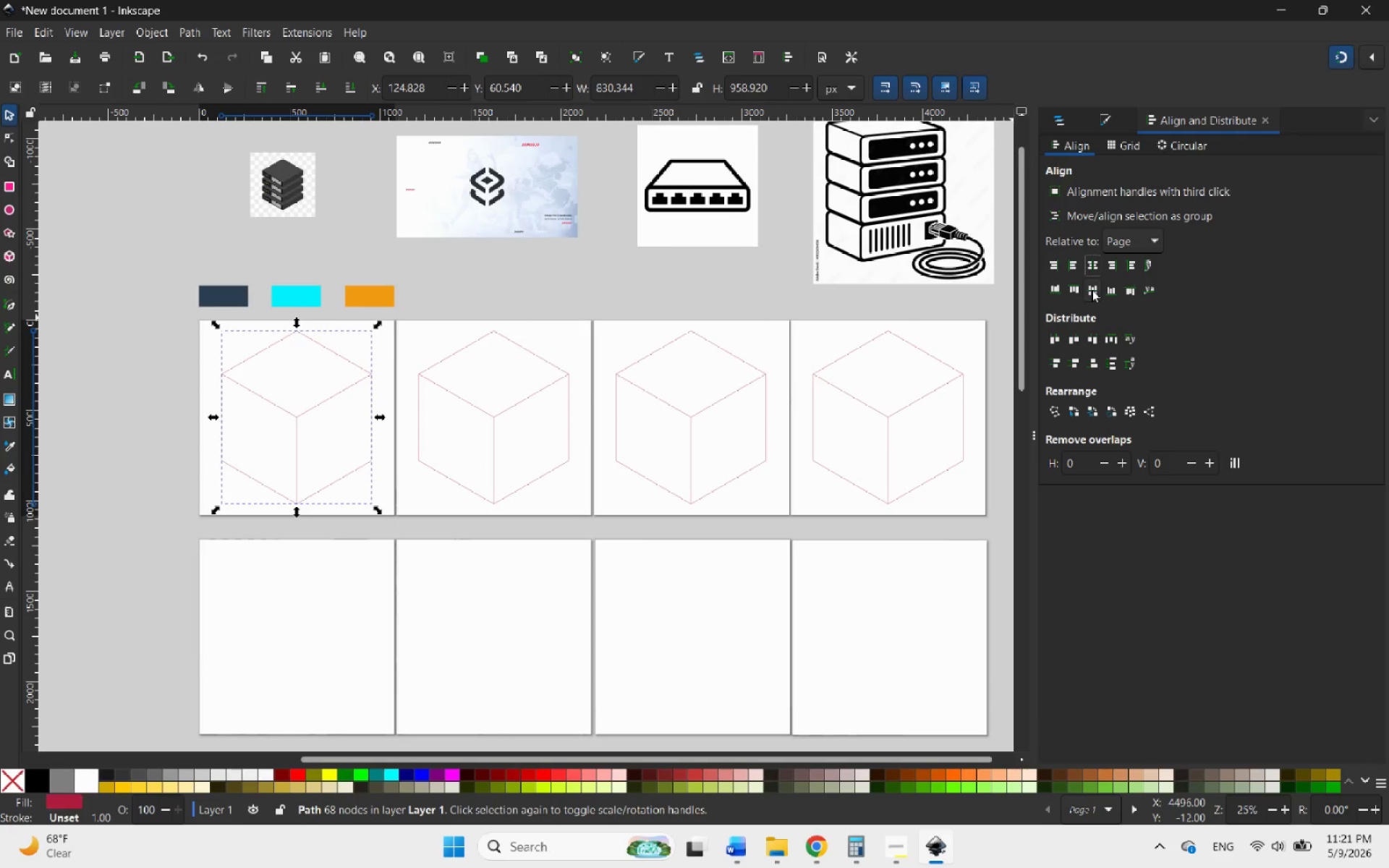 
double_click([1092, 290])
 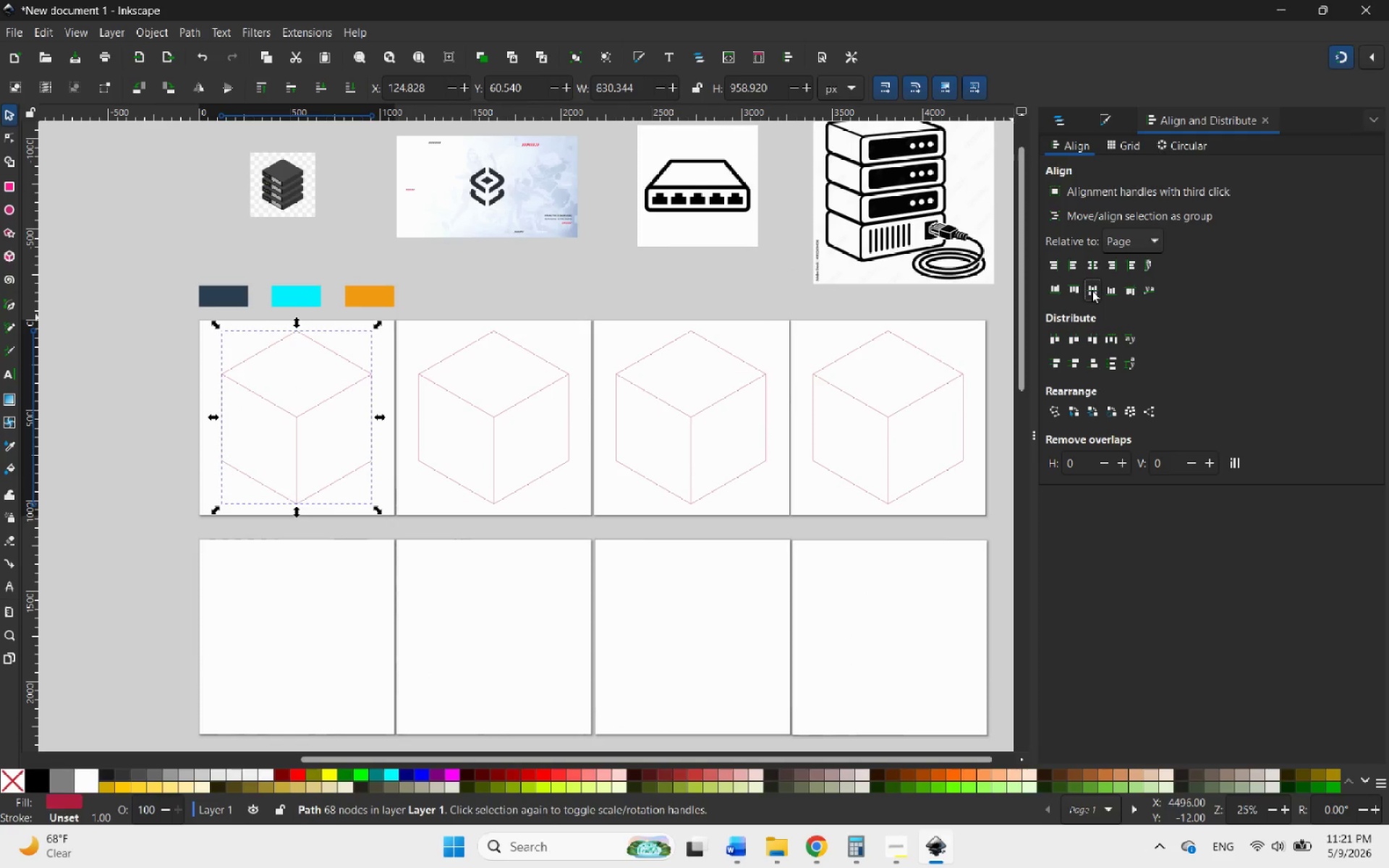 
triple_click([1092, 290])
 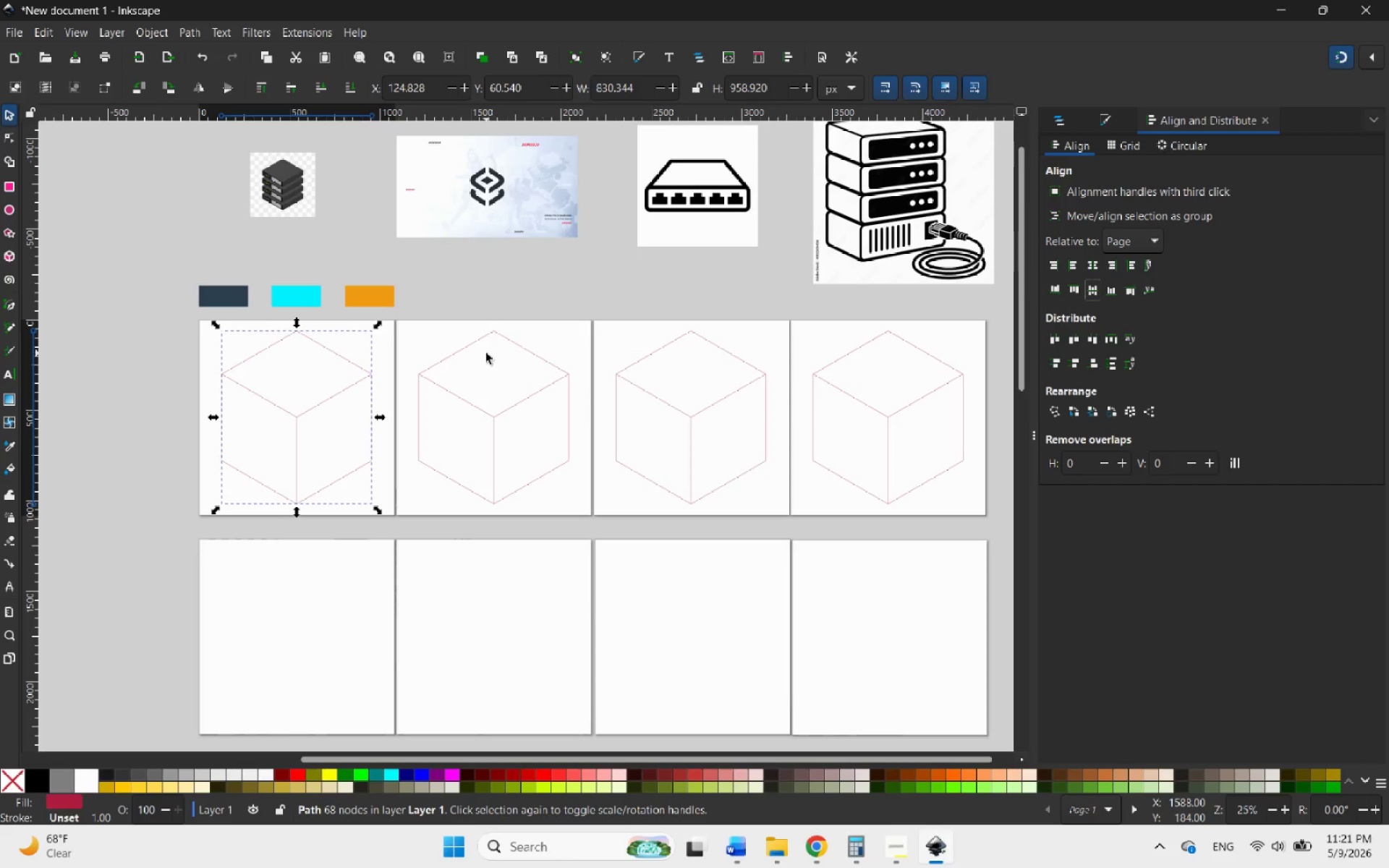 
hold_key(key=ControlLeft, duration=0.67)
scroll: coordinate [486, 353], scroll_direction: down, amount: 1.0
 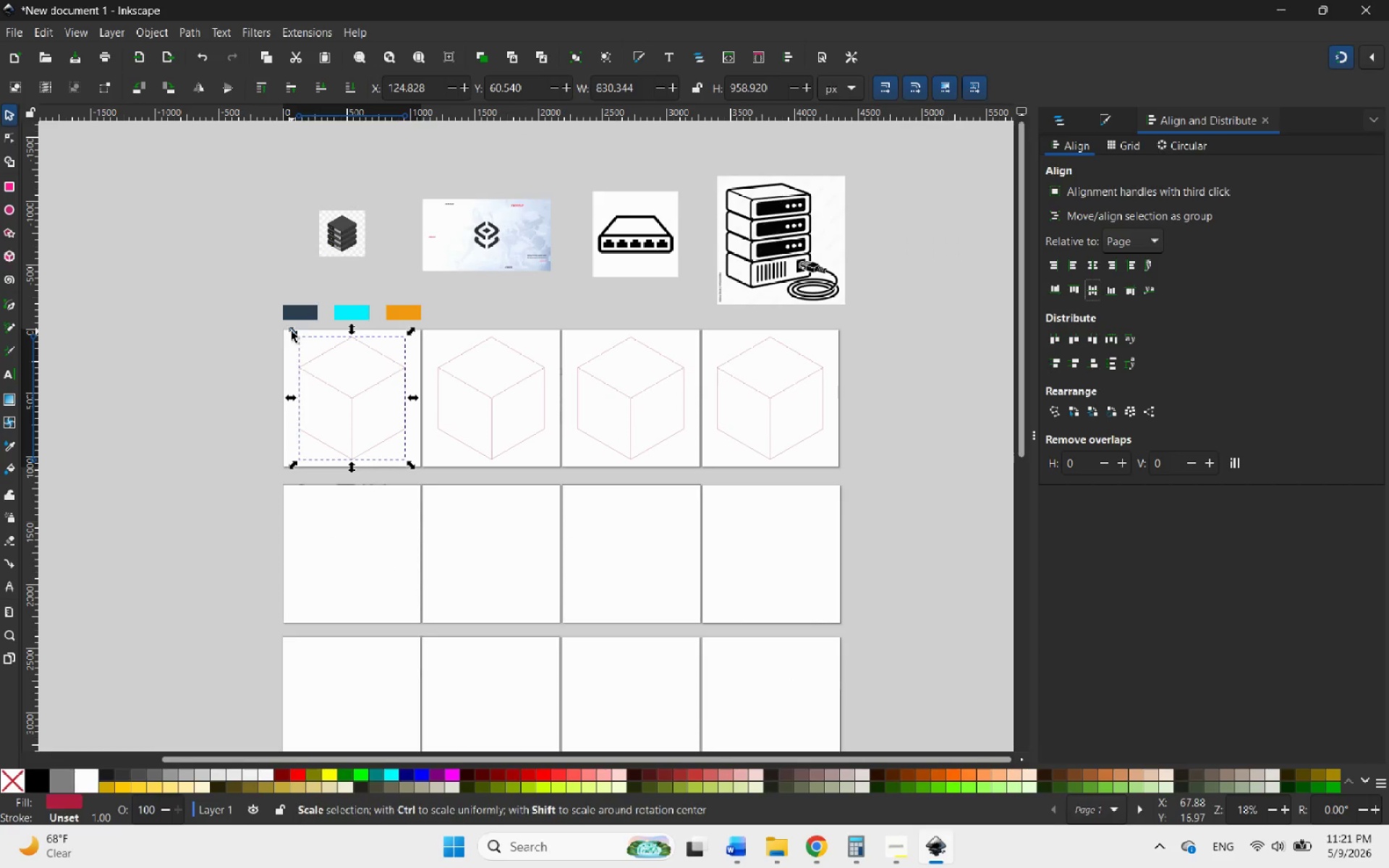 
left_click([253, 328])
 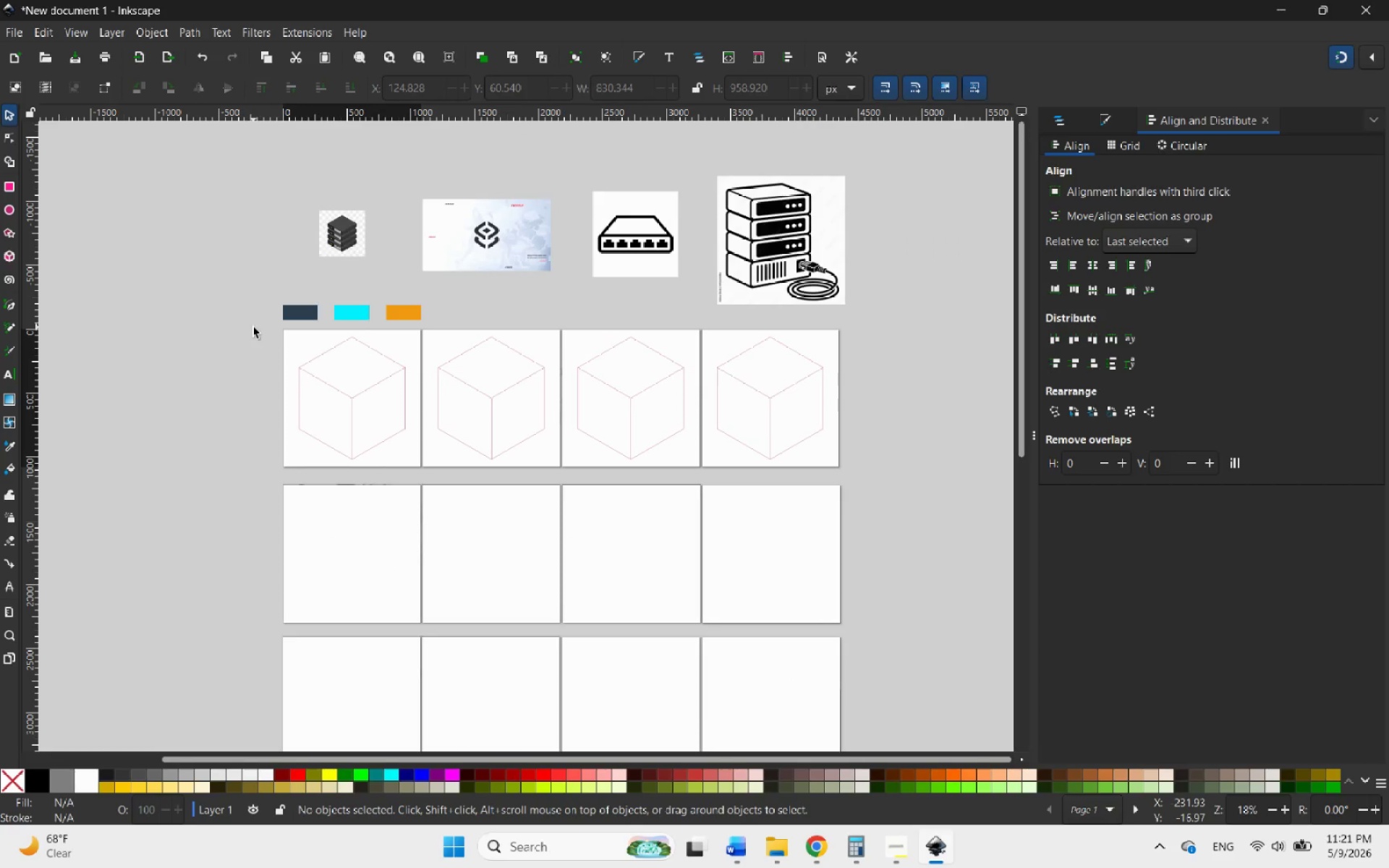 
left_click_drag(start_coordinate=[253, 327], to_coordinate=[867, 493])
 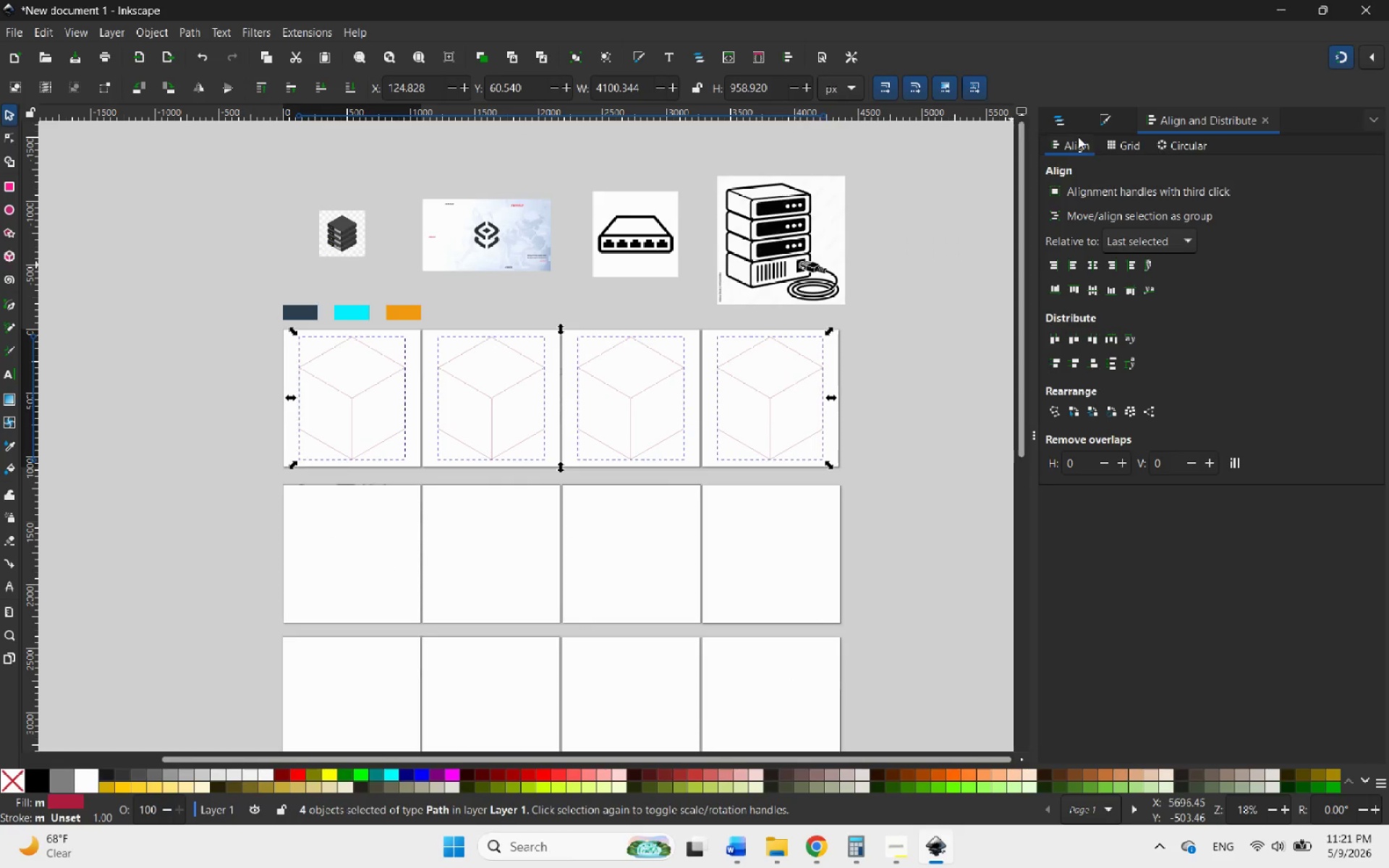 
left_click([1098, 122])
 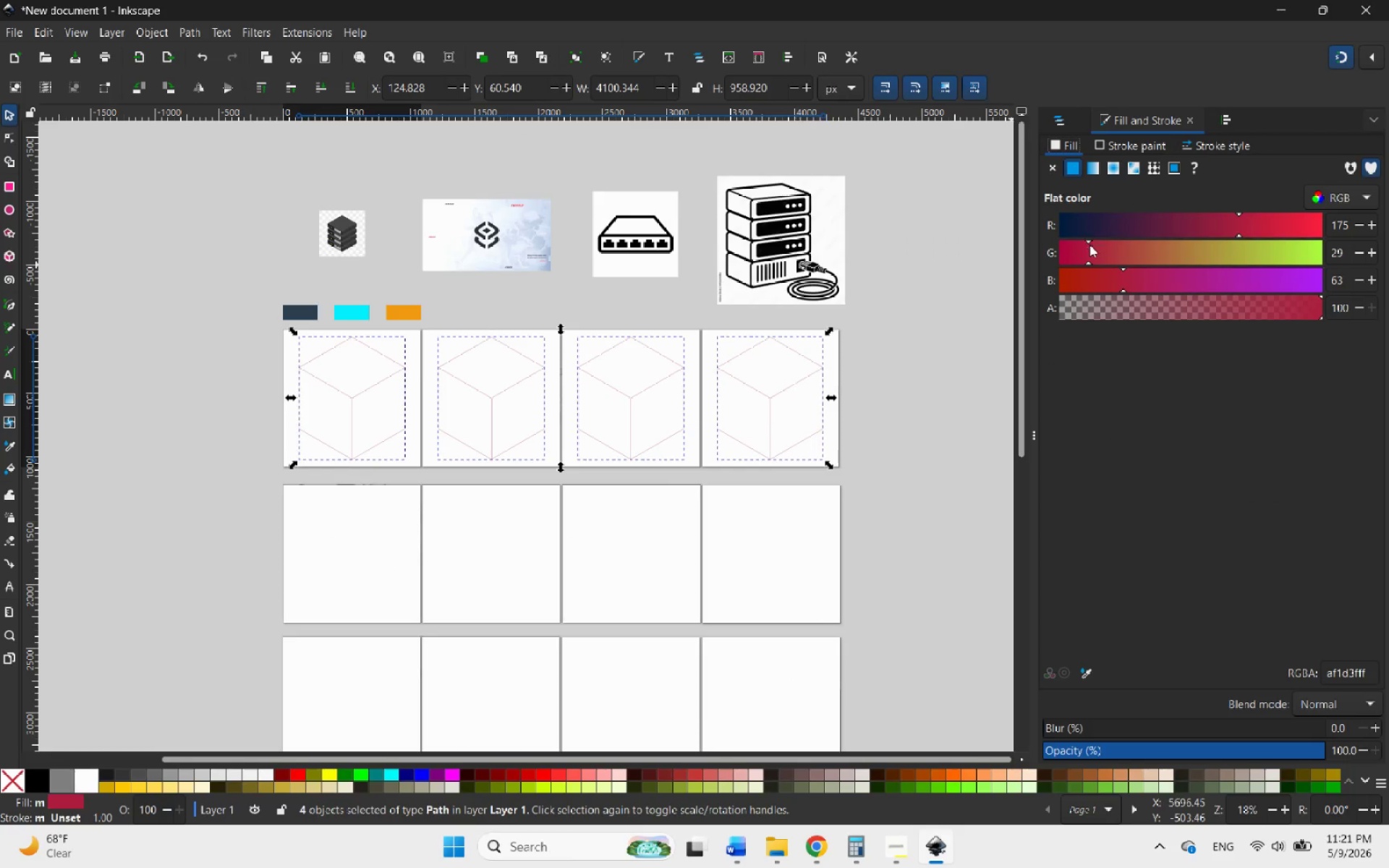 
left_click_drag(start_coordinate=[1087, 229], to_coordinate=[1032, 239])
 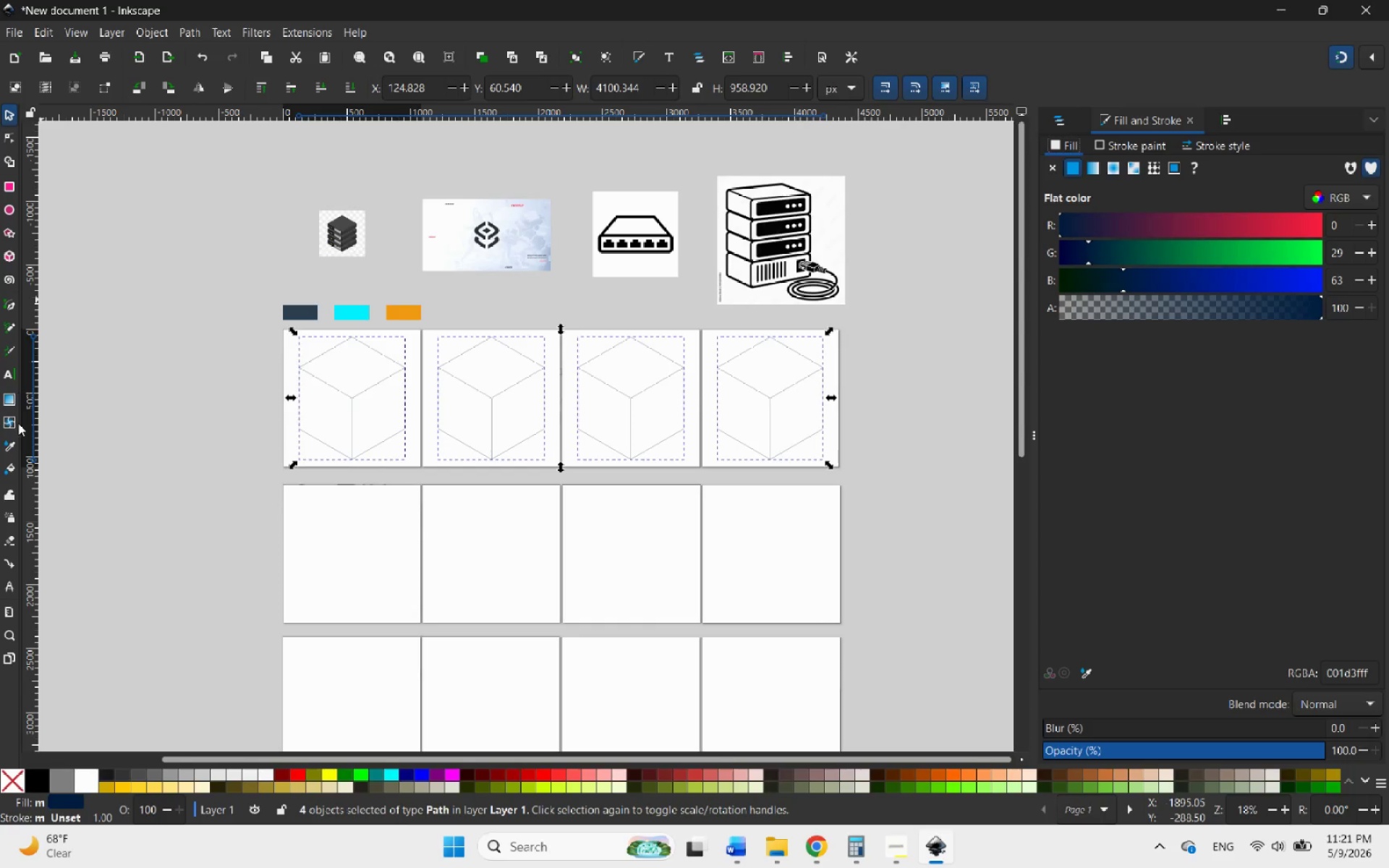 
left_click([12, 440])
 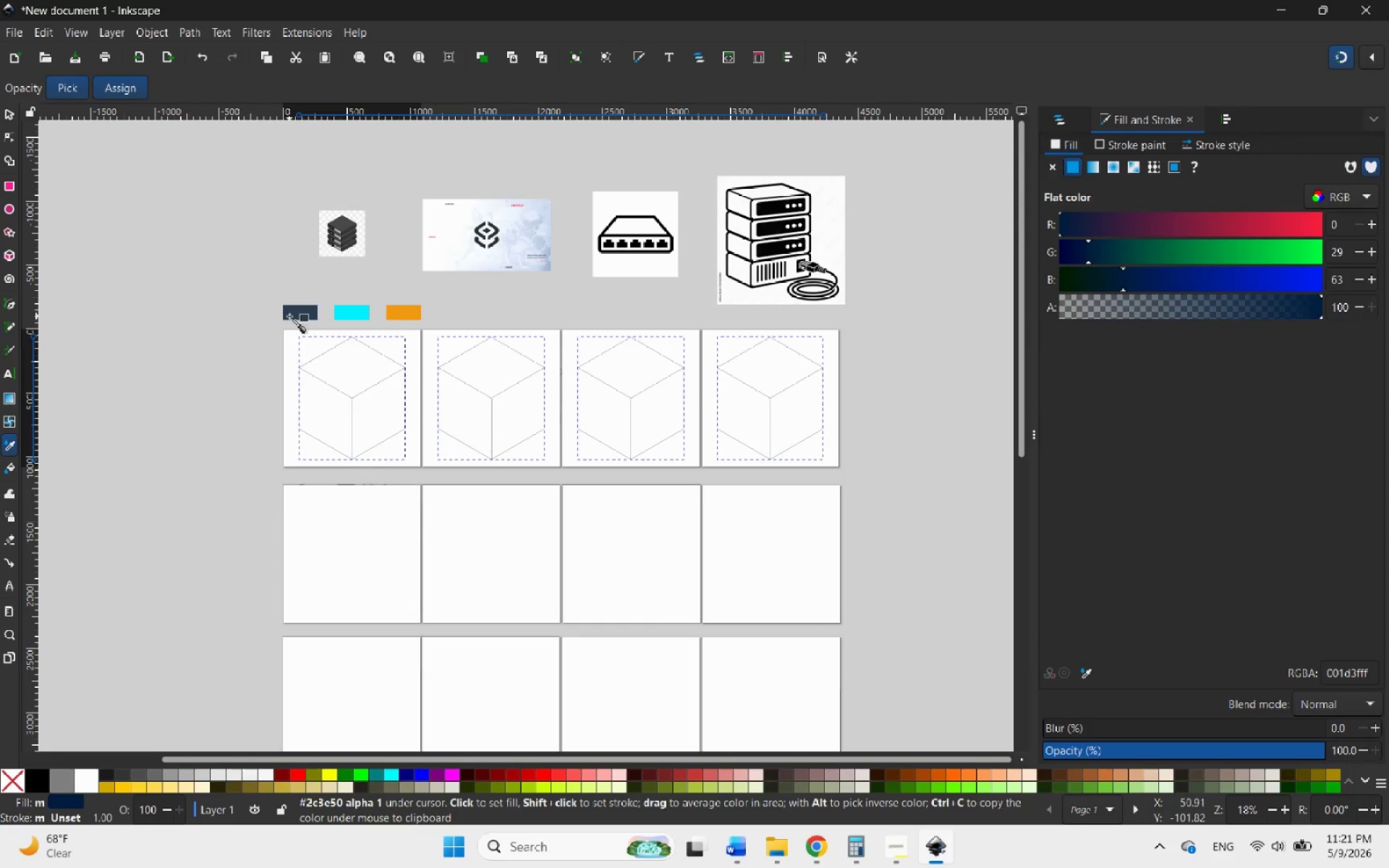 
double_click([289, 316])
 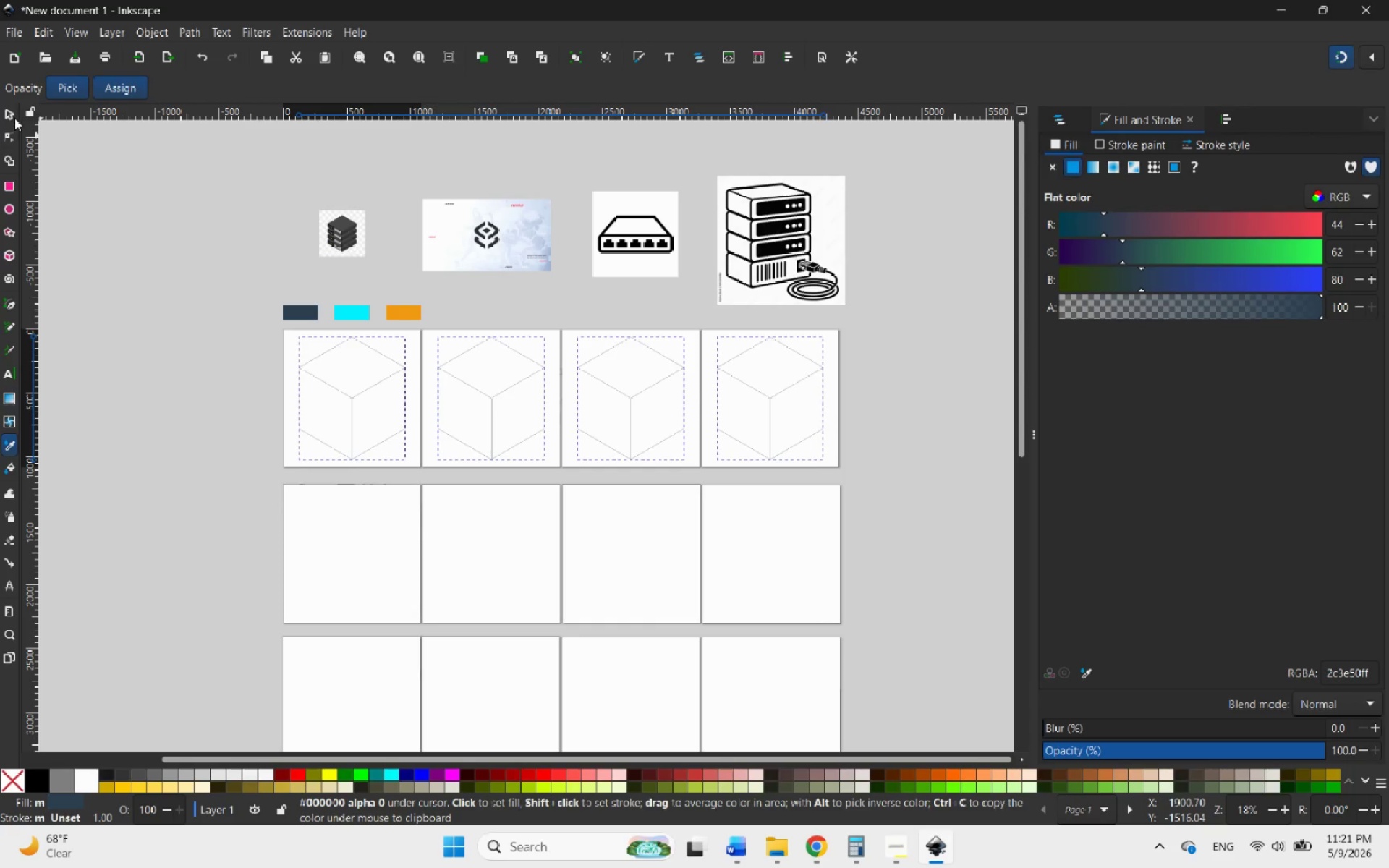 
left_click([8, 116])
 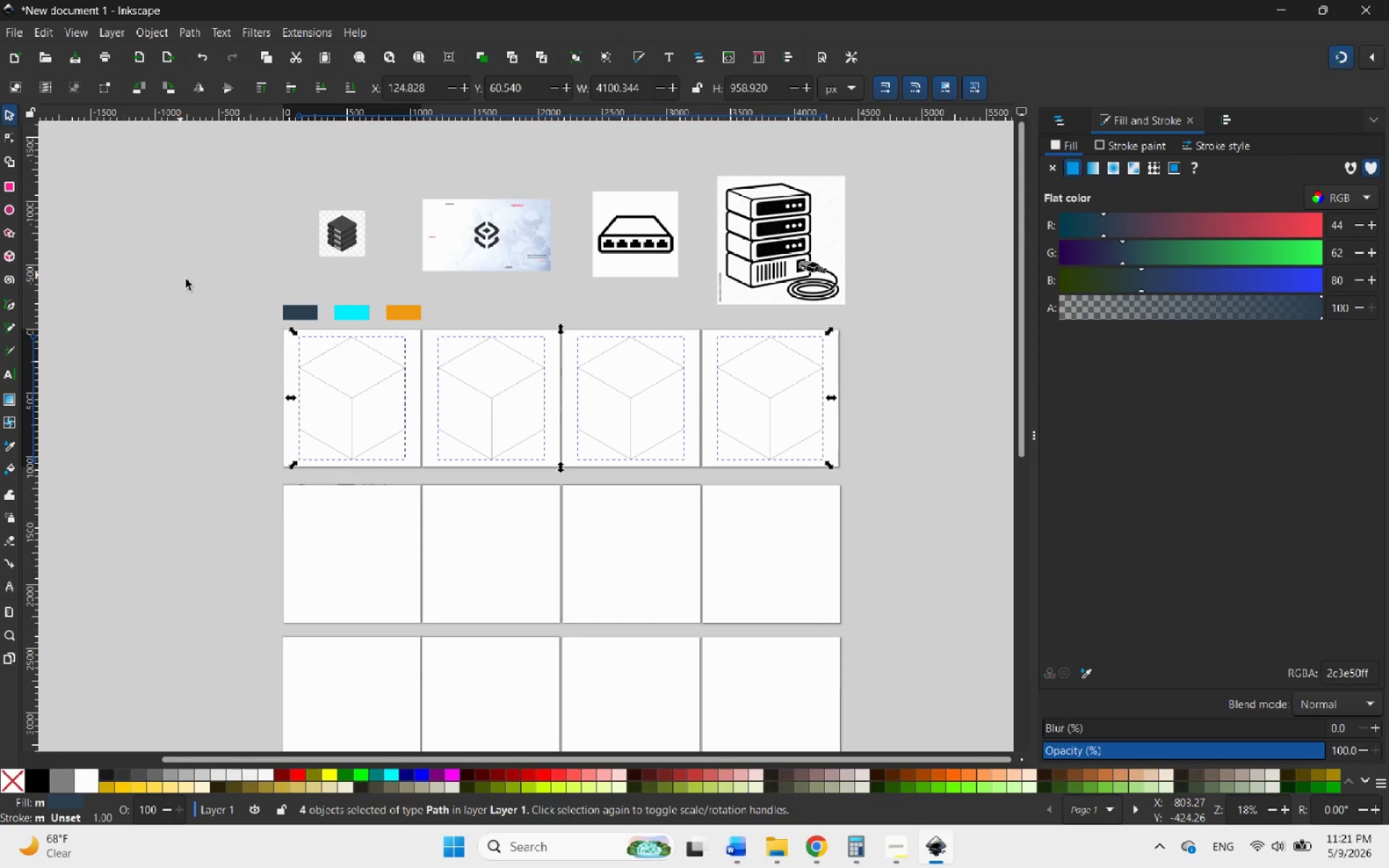 
hold_key(key=ControlLeft, duration=2.89)
scroll: coordinate [409, 376], scroll_direction: up, amount: 9.0
 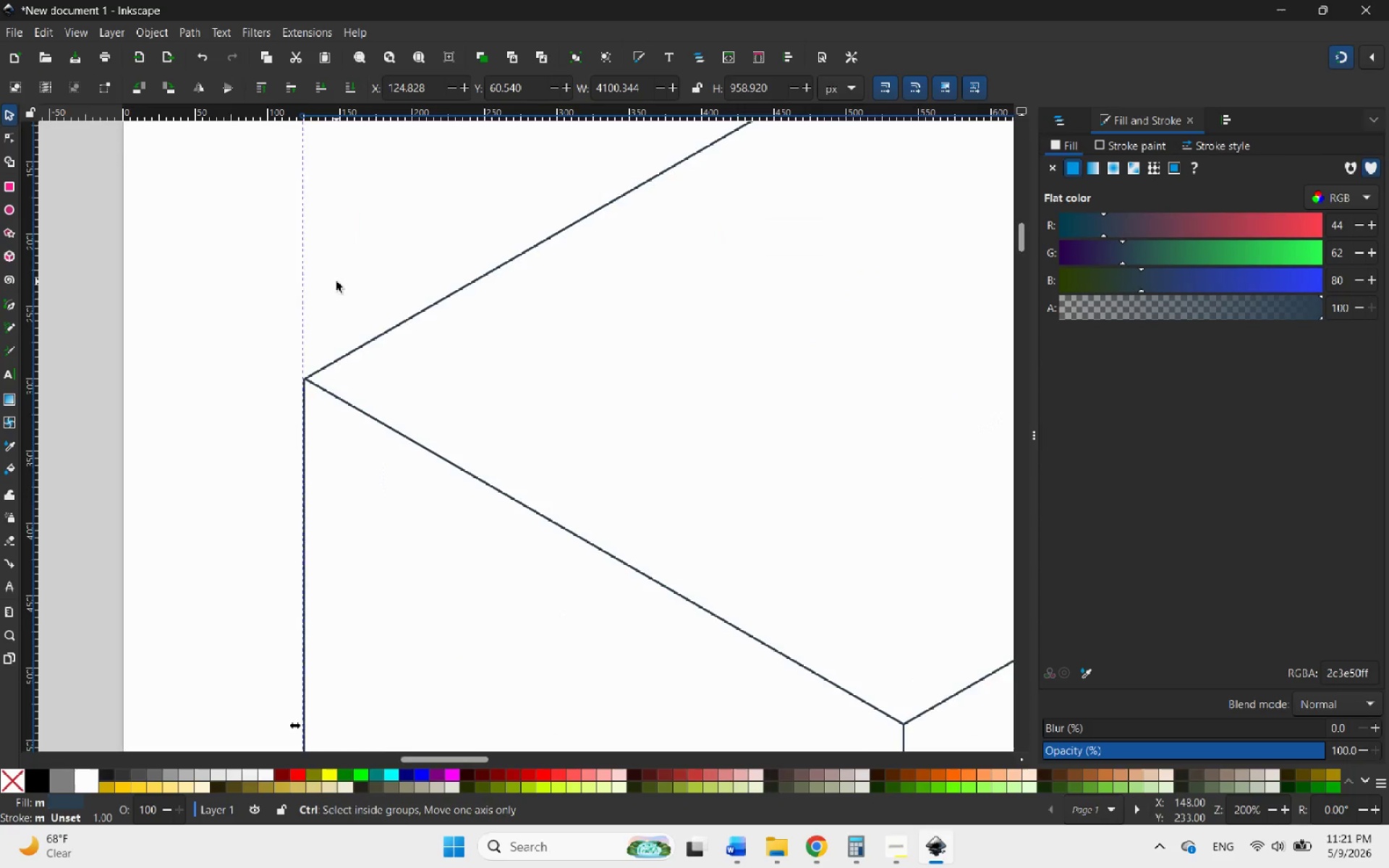 
scroll: coordinate [346, 282], scroll_direction: down, amount: 6.0
 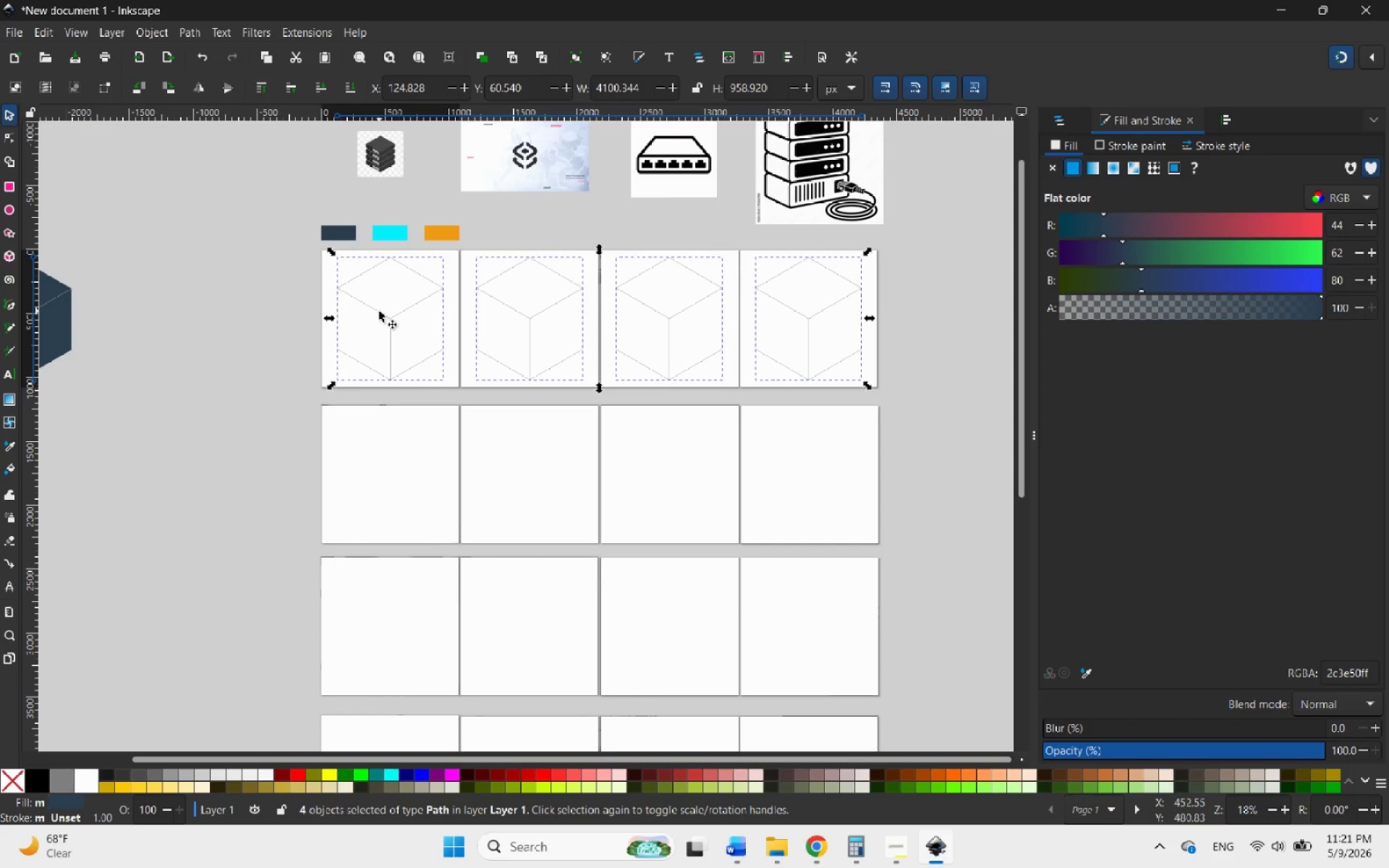 
right_click([378, 312])
 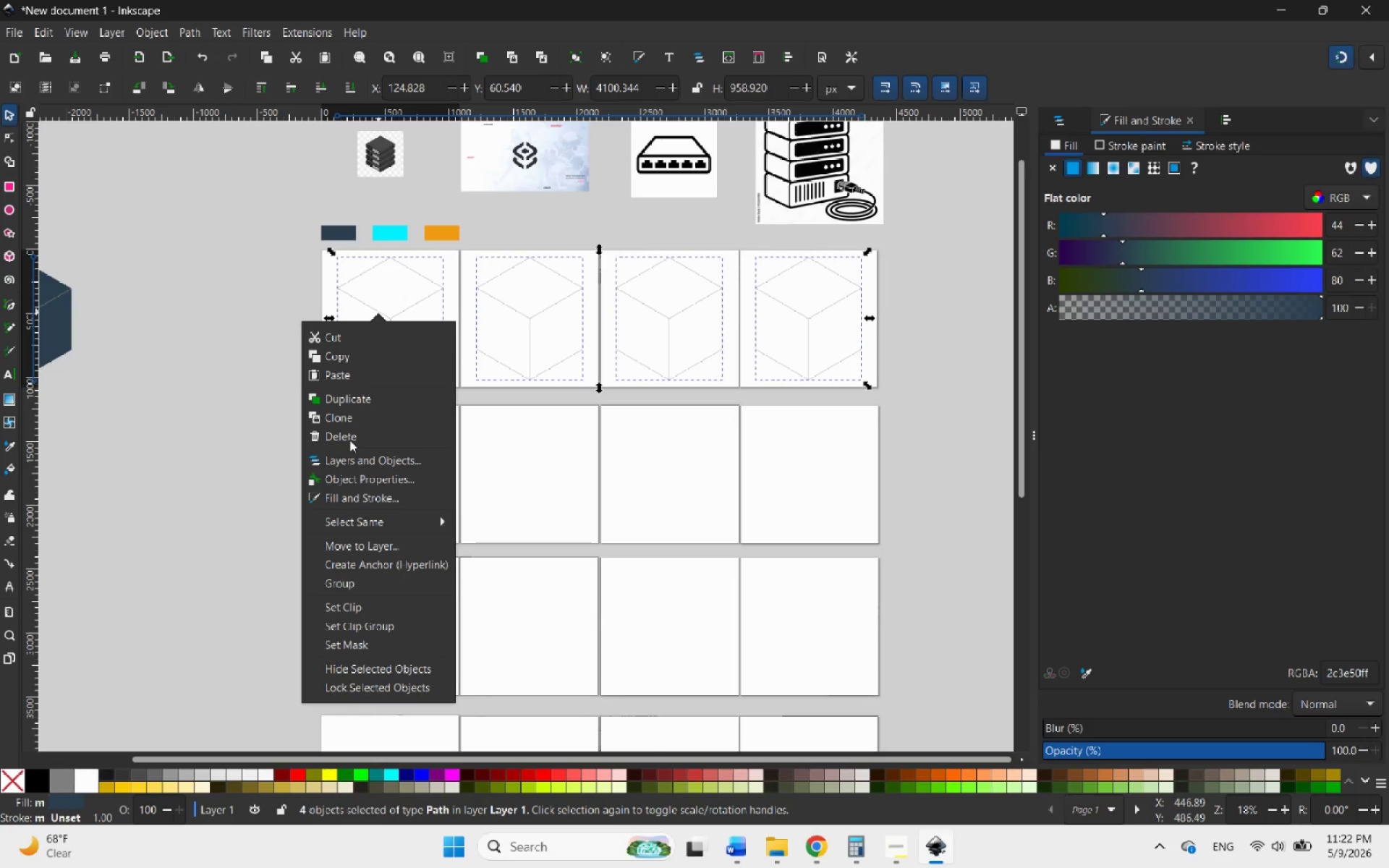 
left_click([360, 583])
 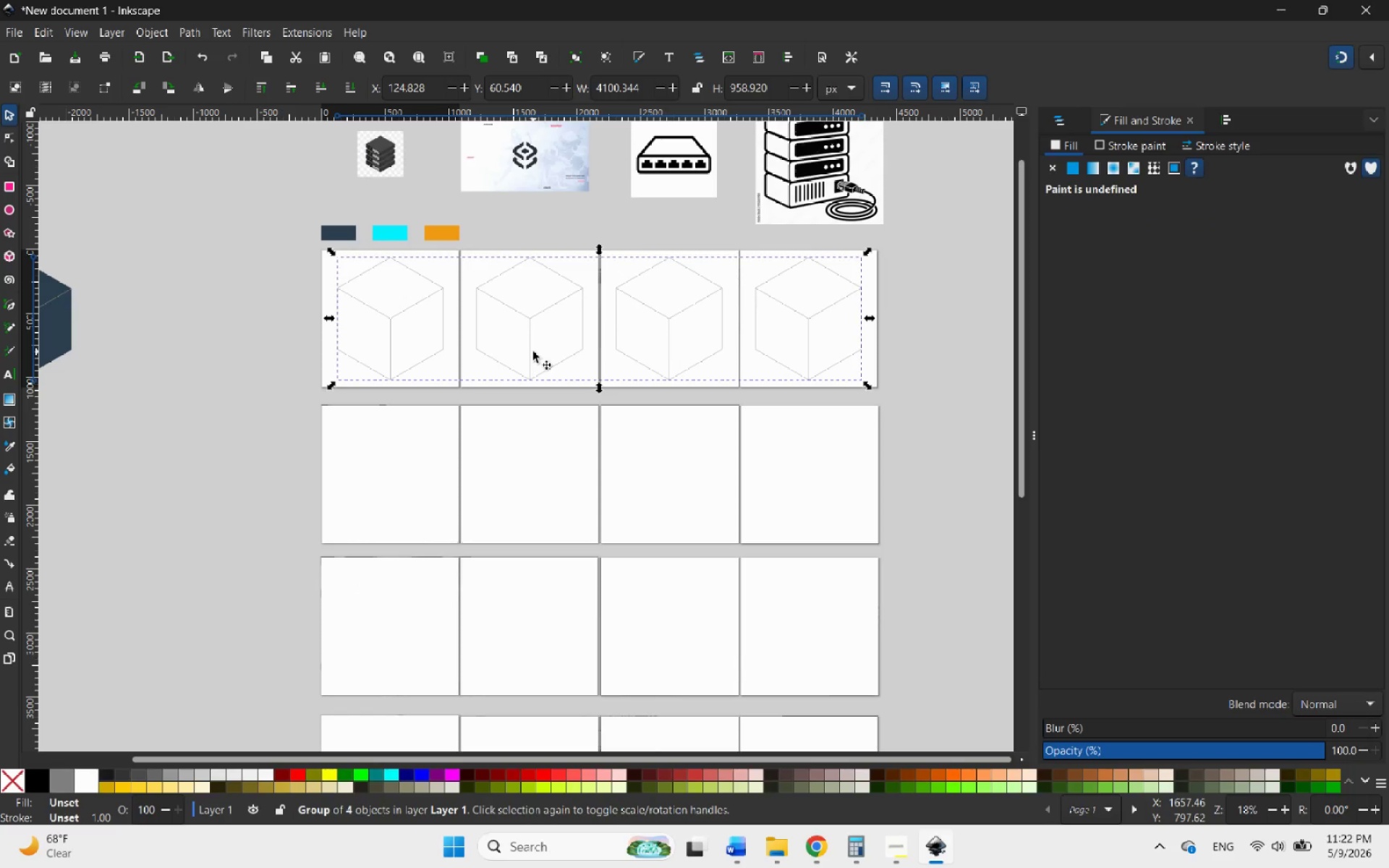 
right_click([534, 351])
 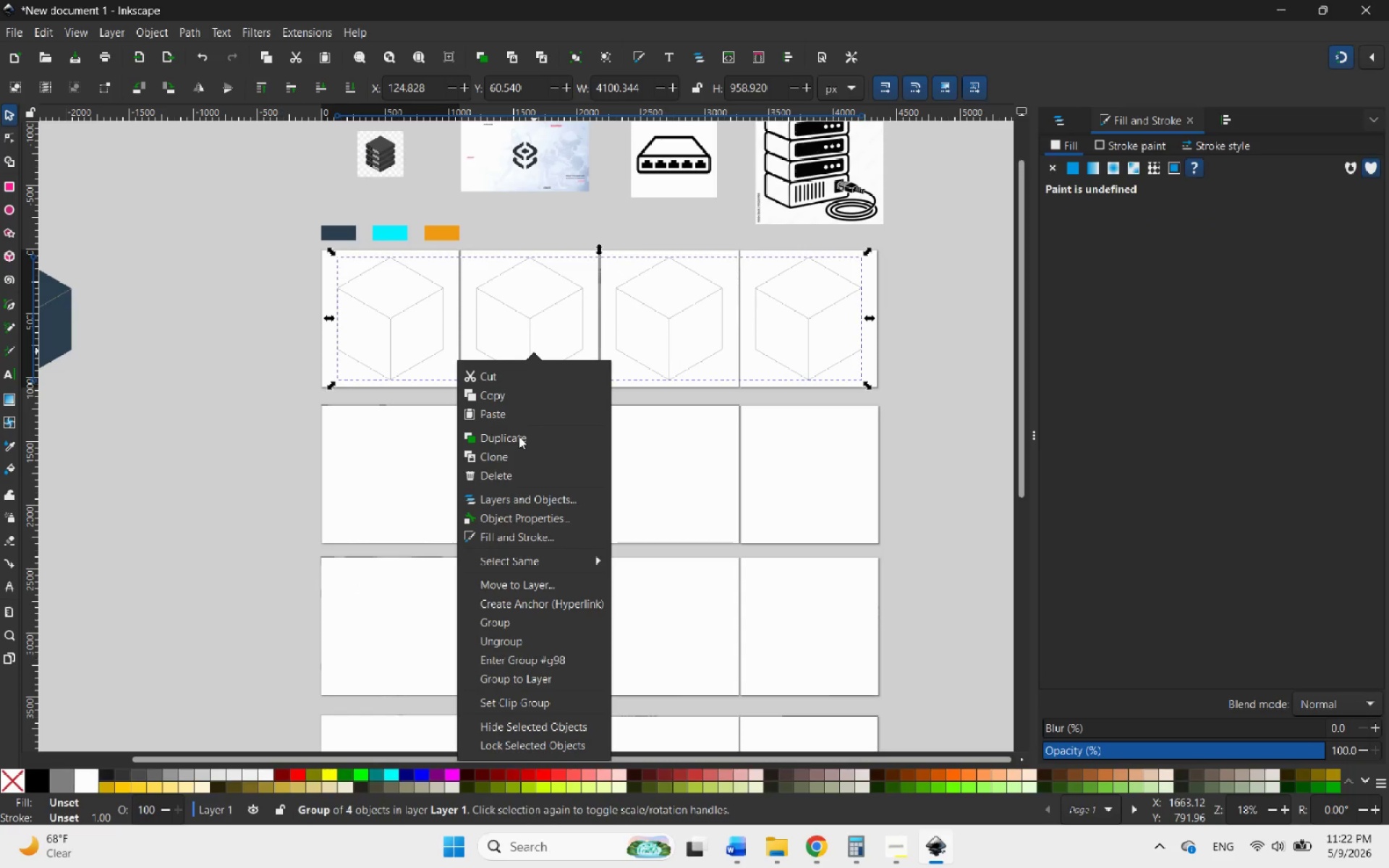 
left_click([514, 438])
 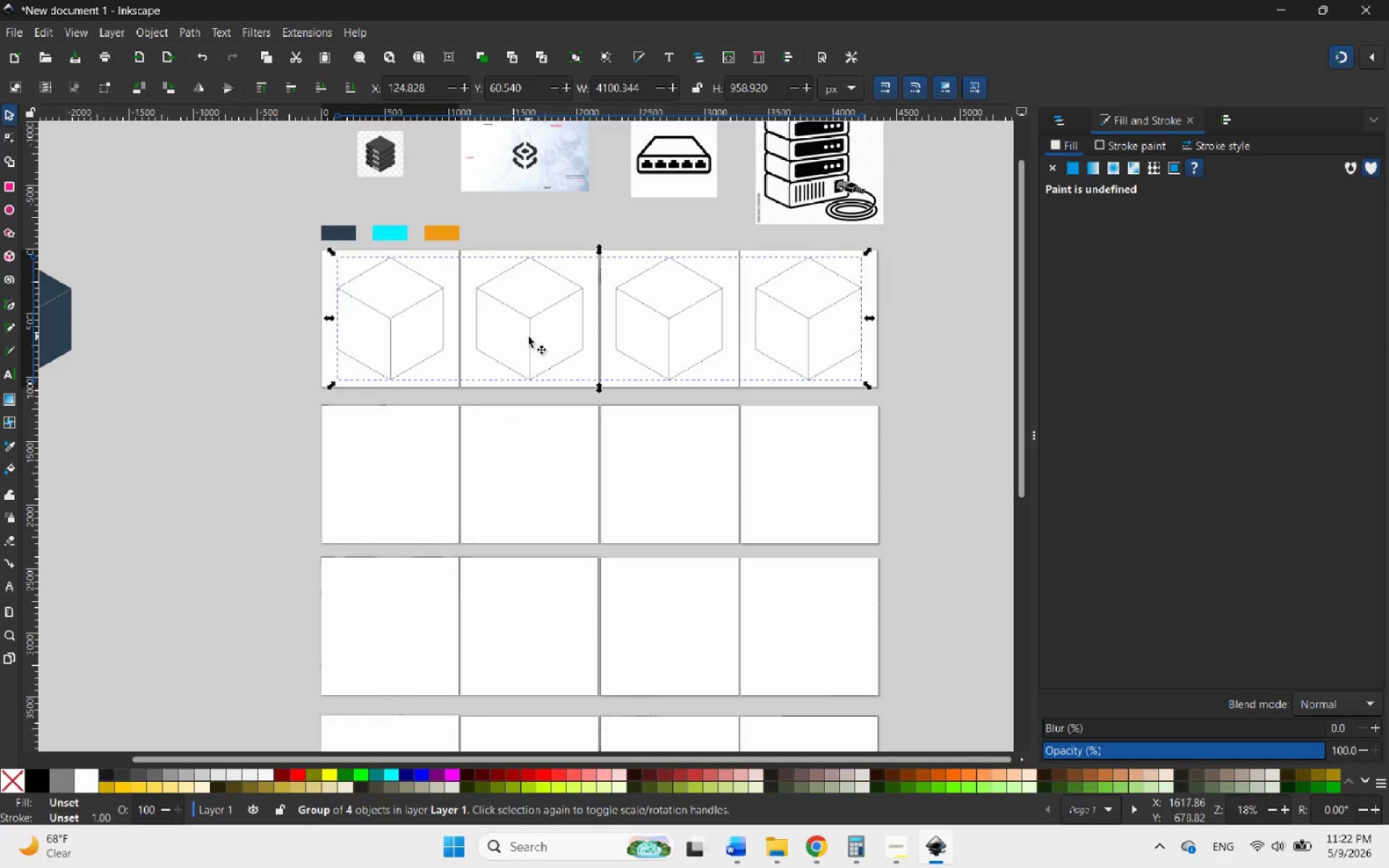 
left_click_drag(start_coordinate=[528, 336], to_coordinate=[516, 502])
 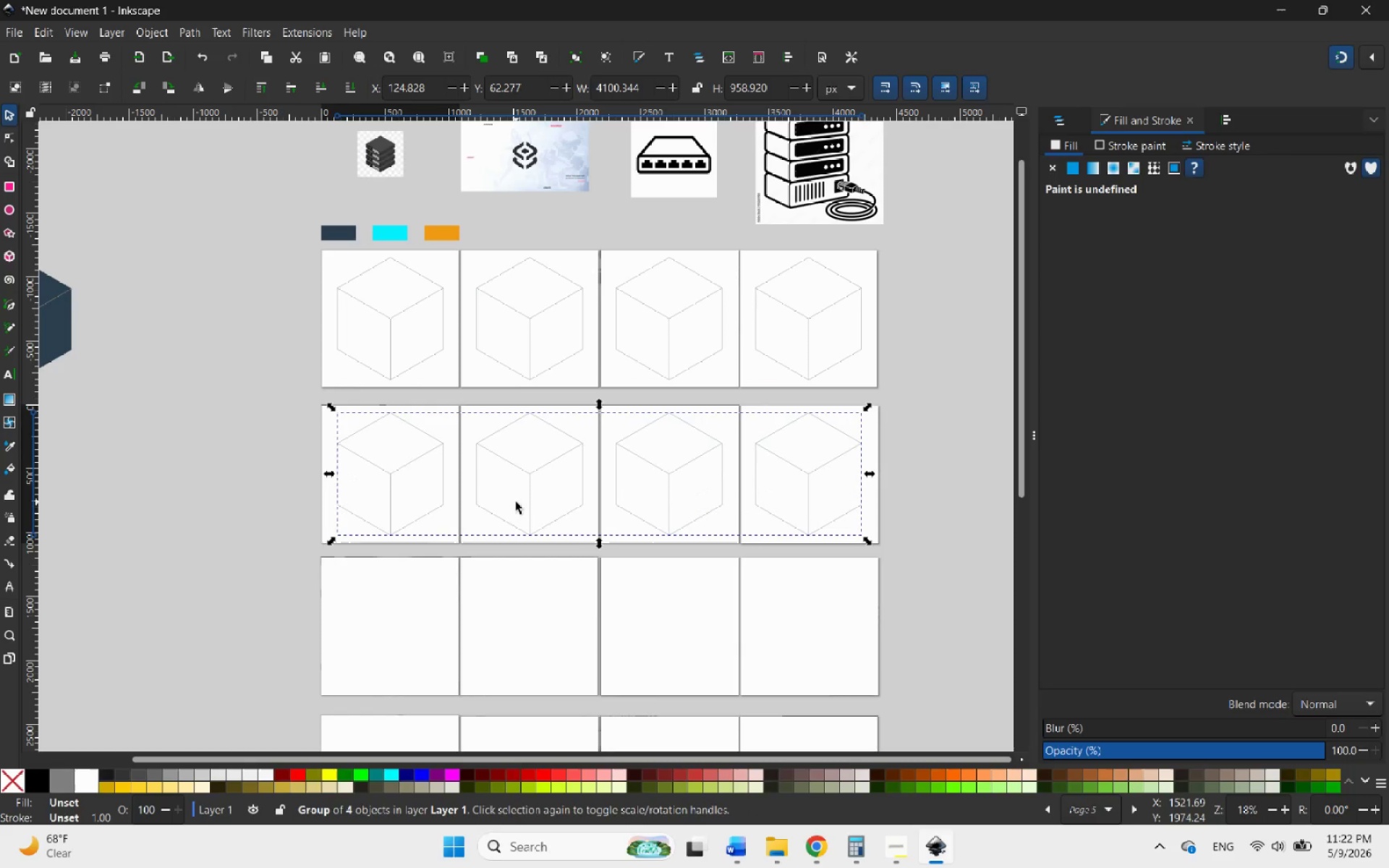 
hold_key(key=ControlLeft, duration=2.31)
 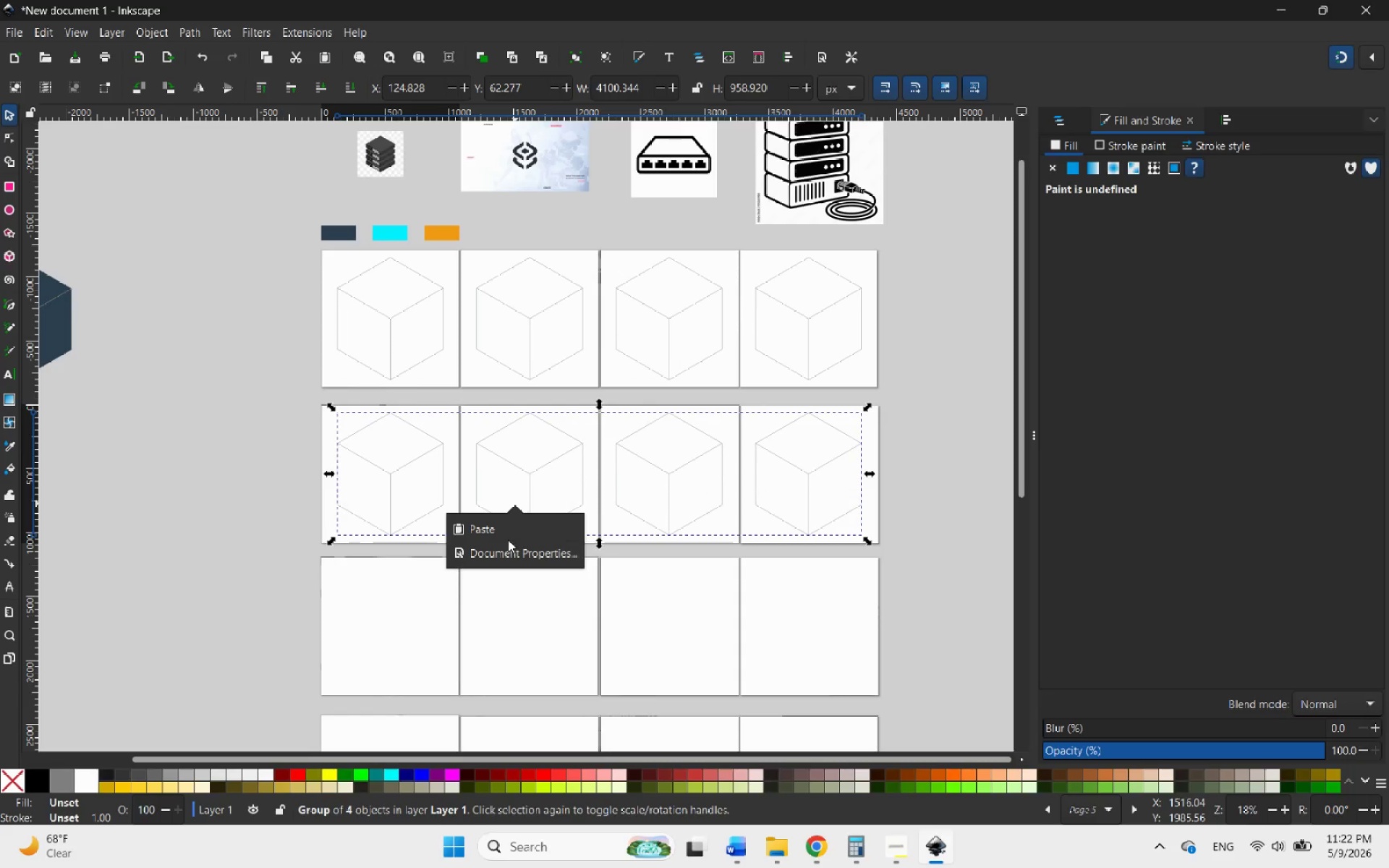 
right_click([508, 472])
 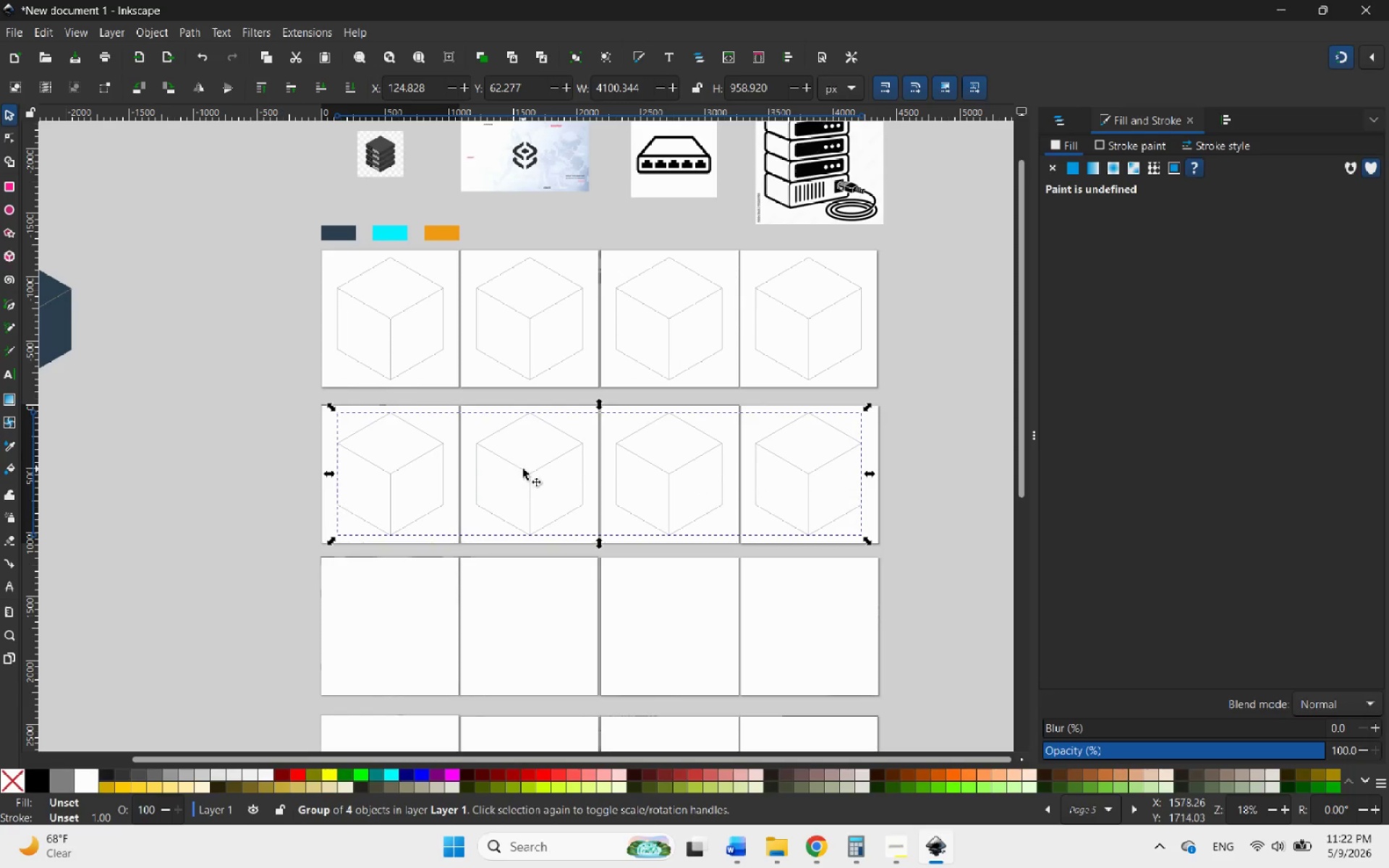 
right_click([523, 469])
 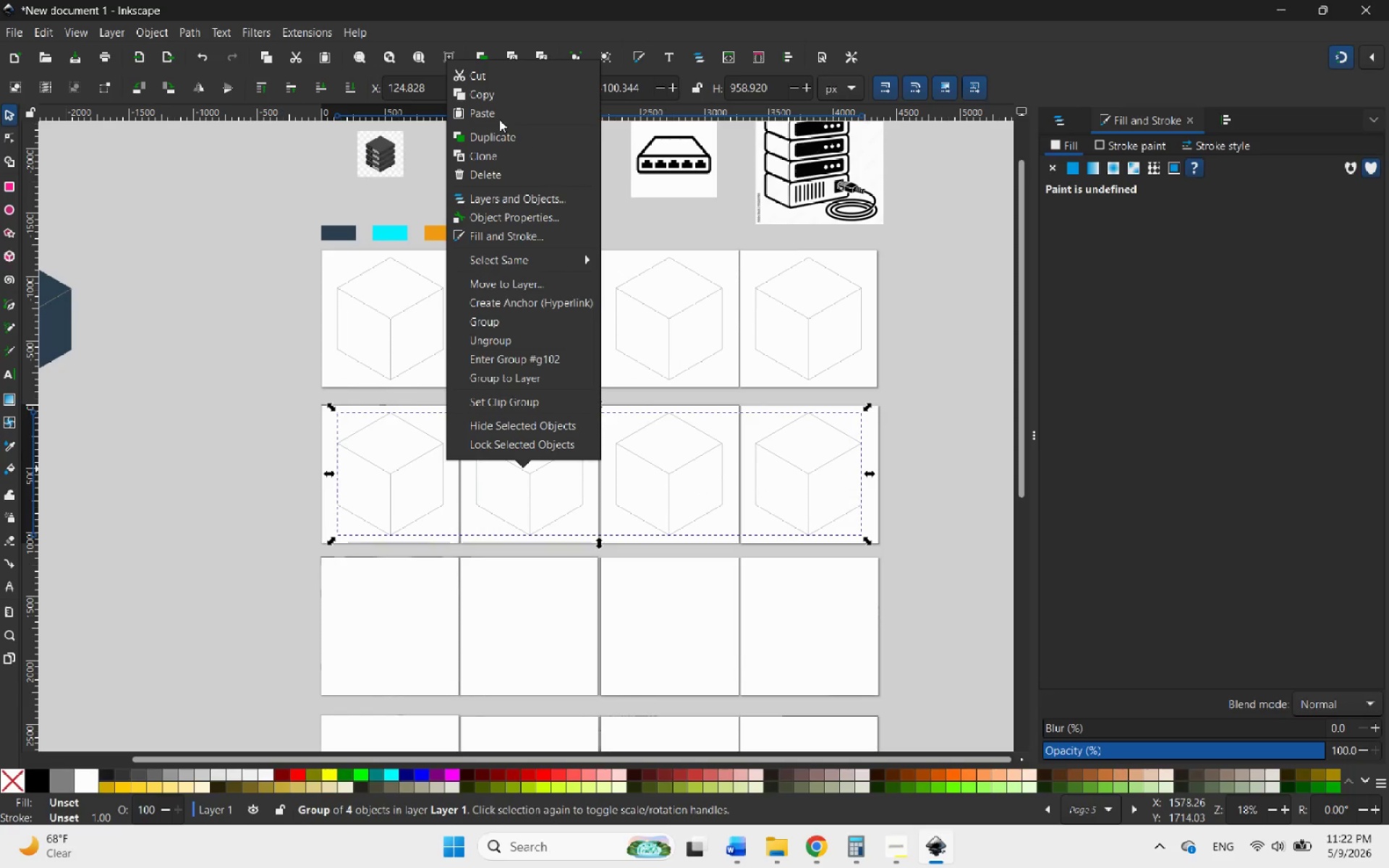 
left_click([498, 135])
 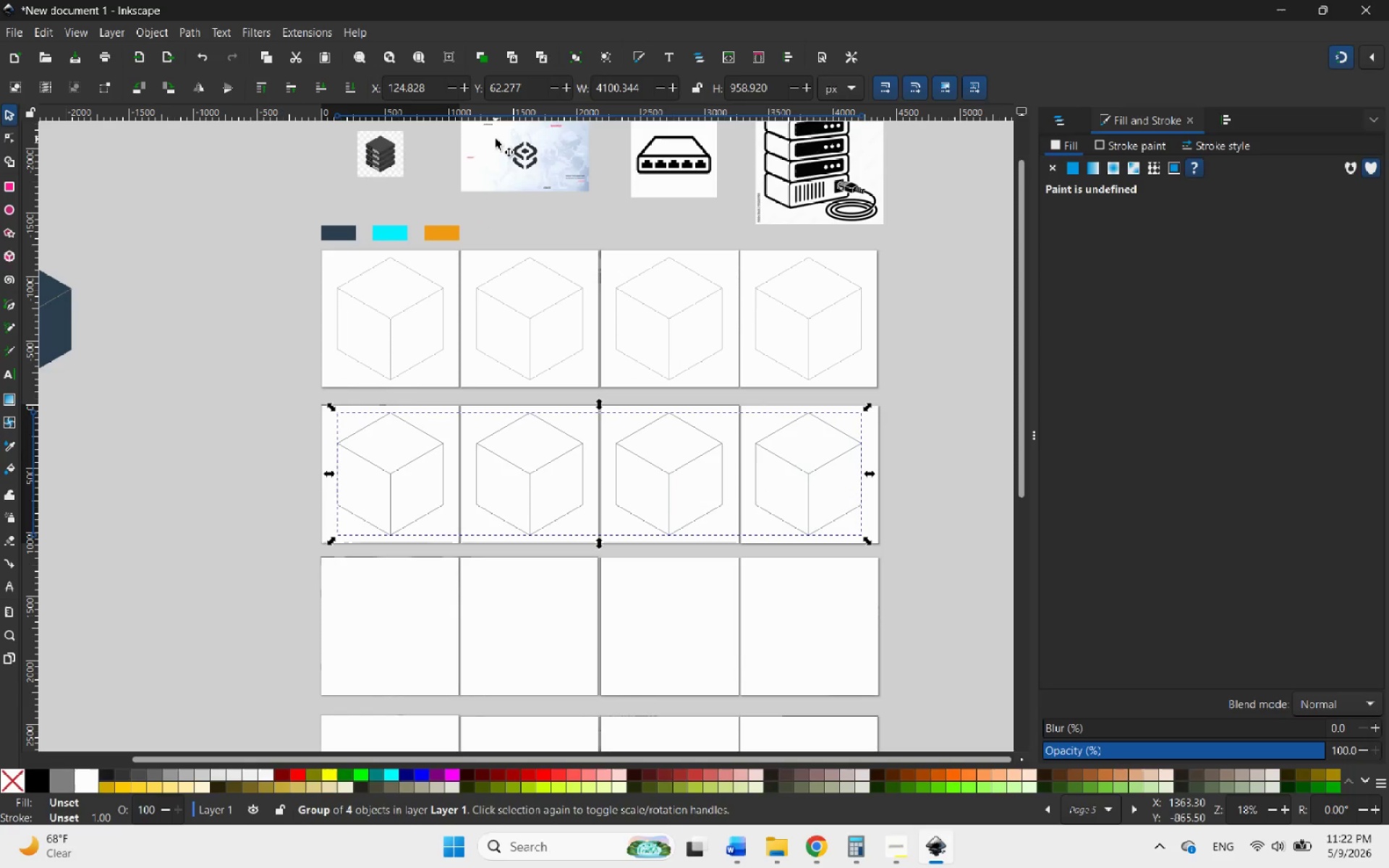 
left_click_drag(start_coordinate=[524, 470], to_coordinate=[517, 631])
 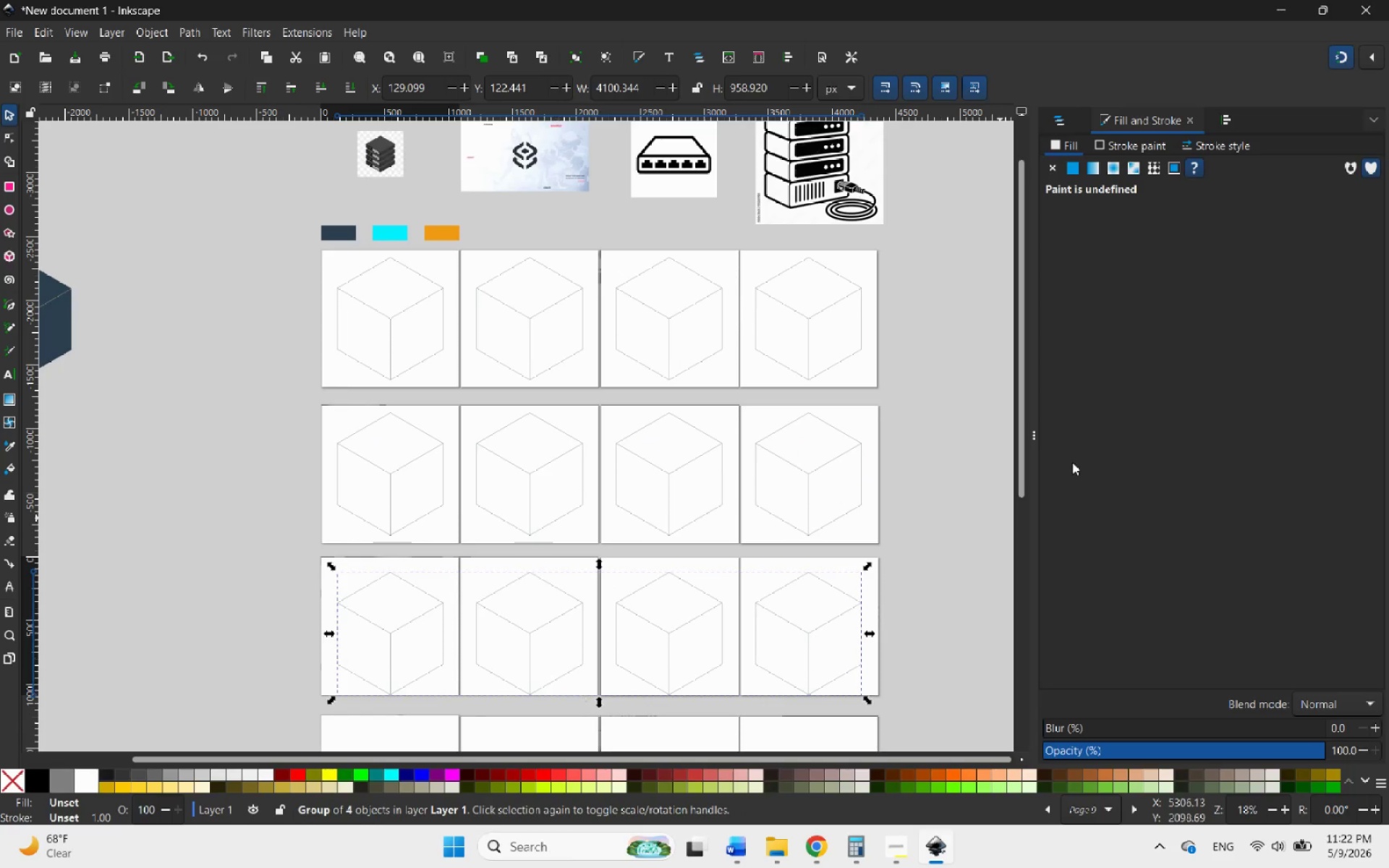 
hold_key(key=ControlLeft, duration=3.52)
 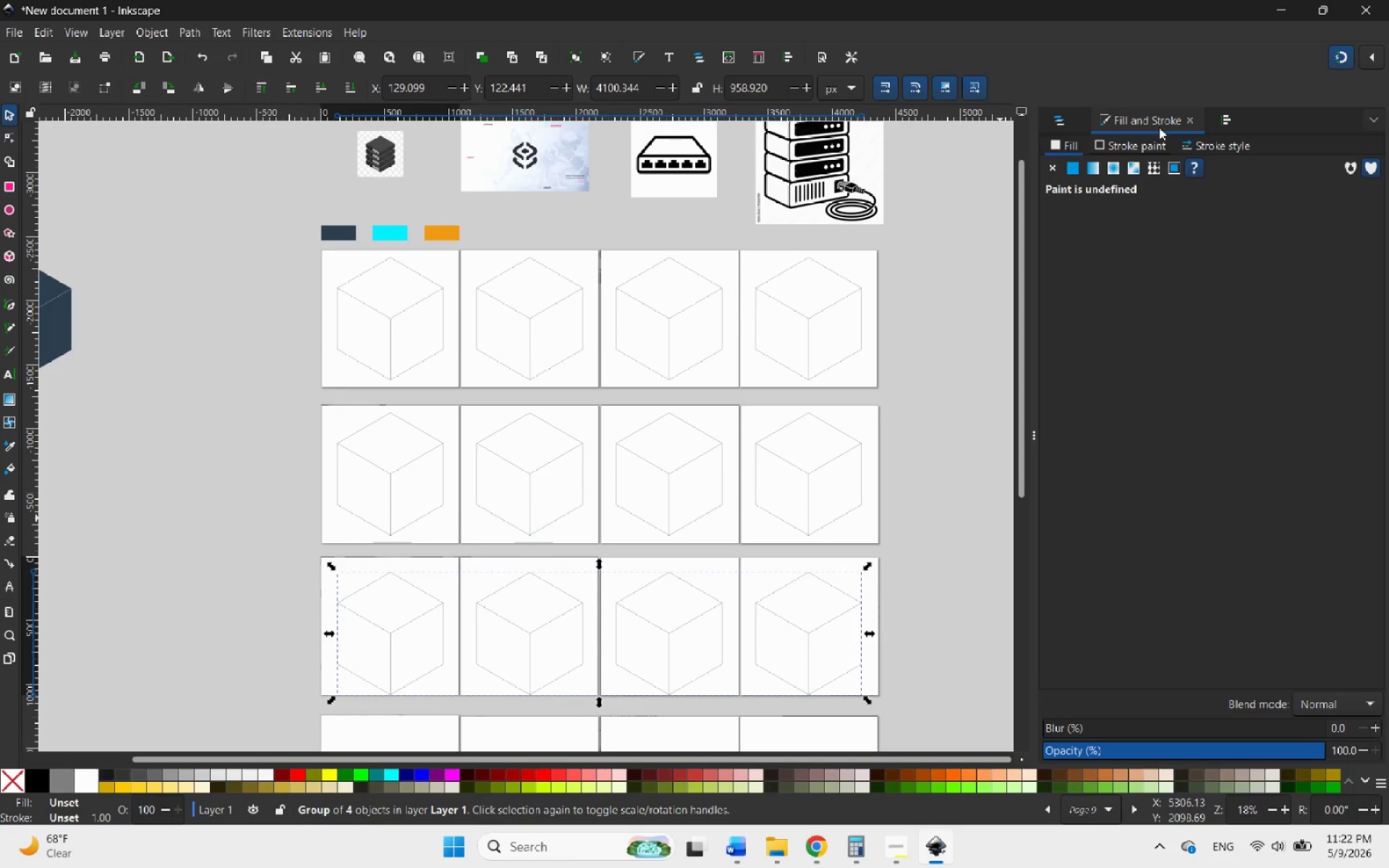 
left_click([1223, 121])
 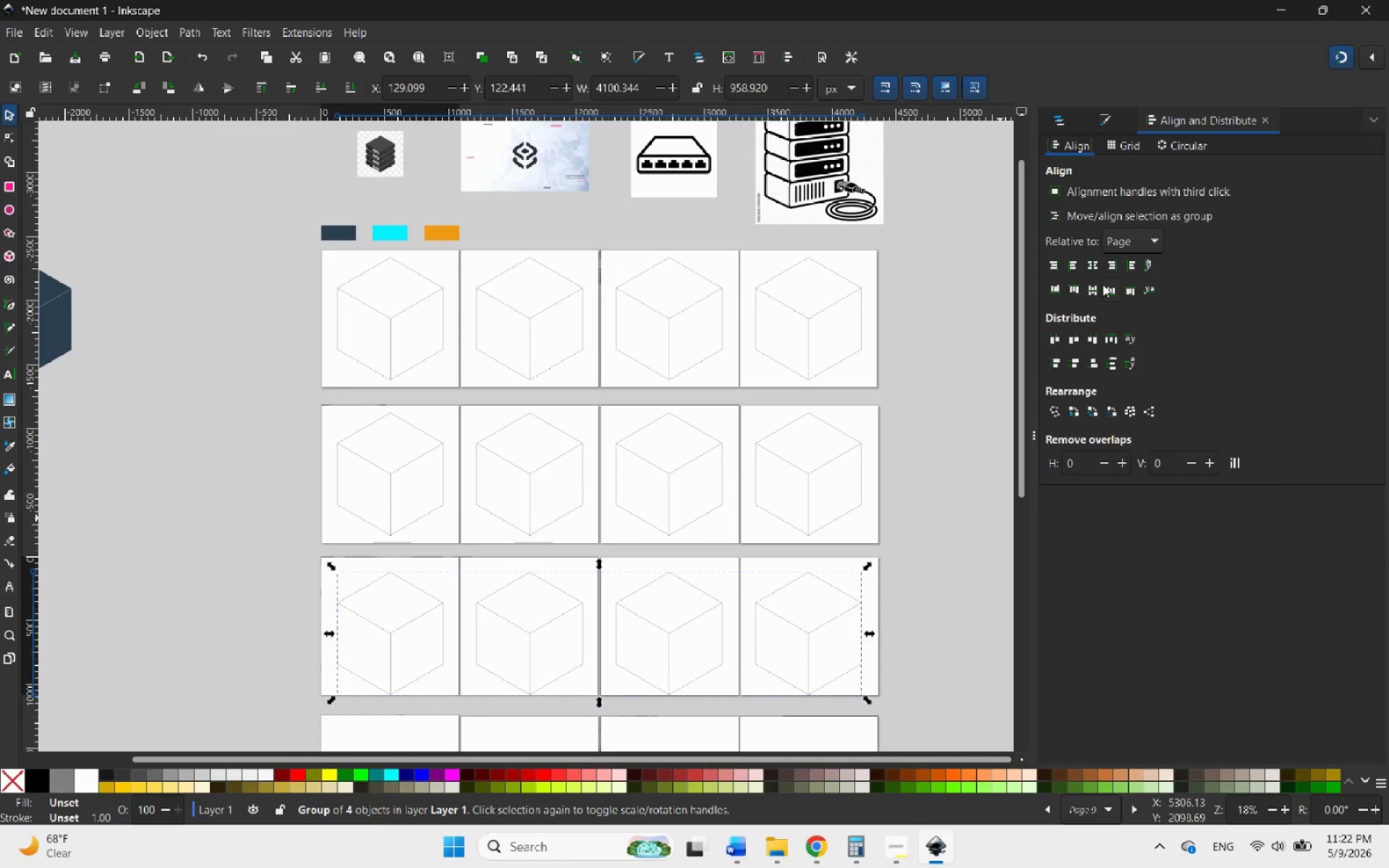 
left_click([1094, 286])
 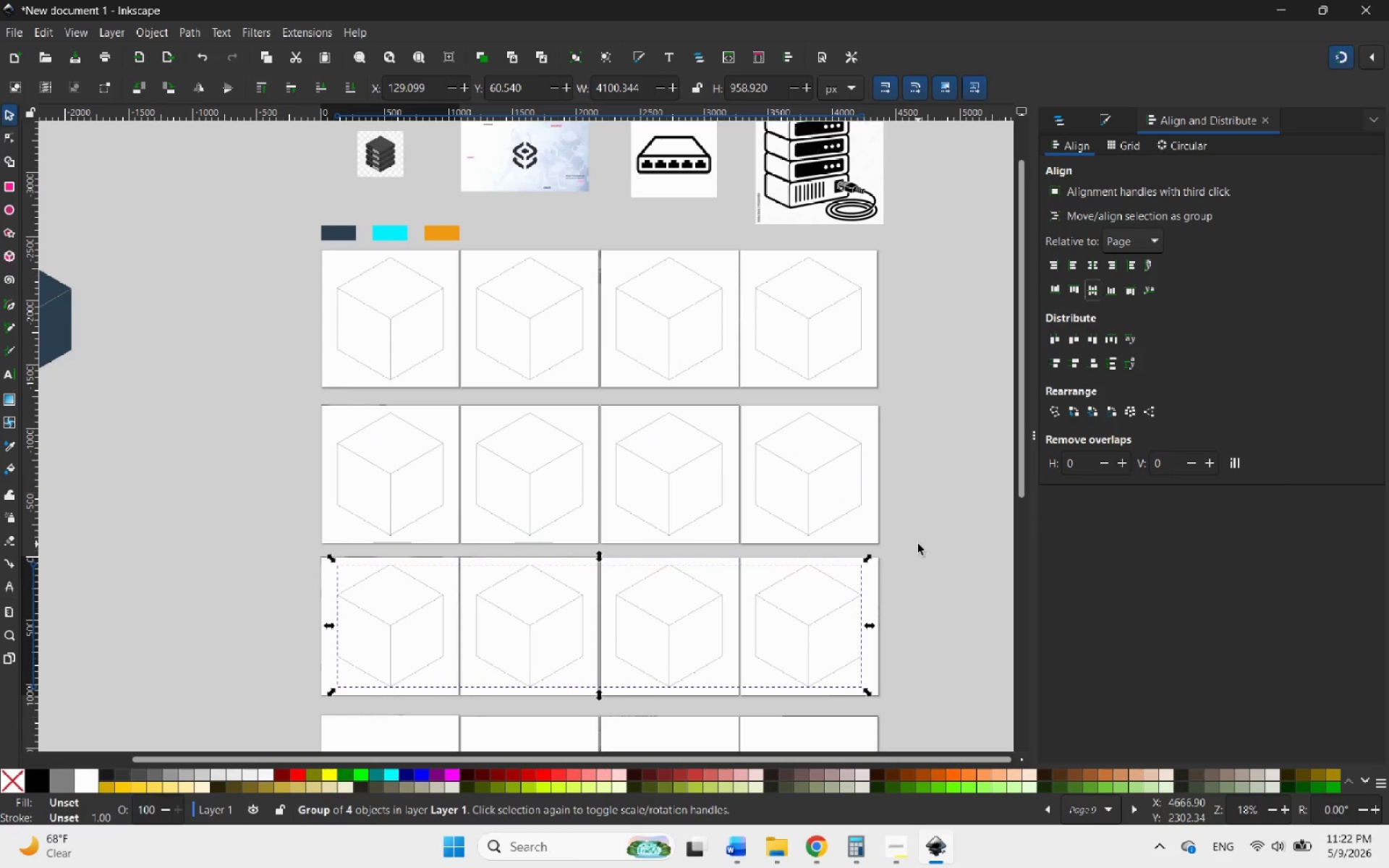 
wait(6.48)
 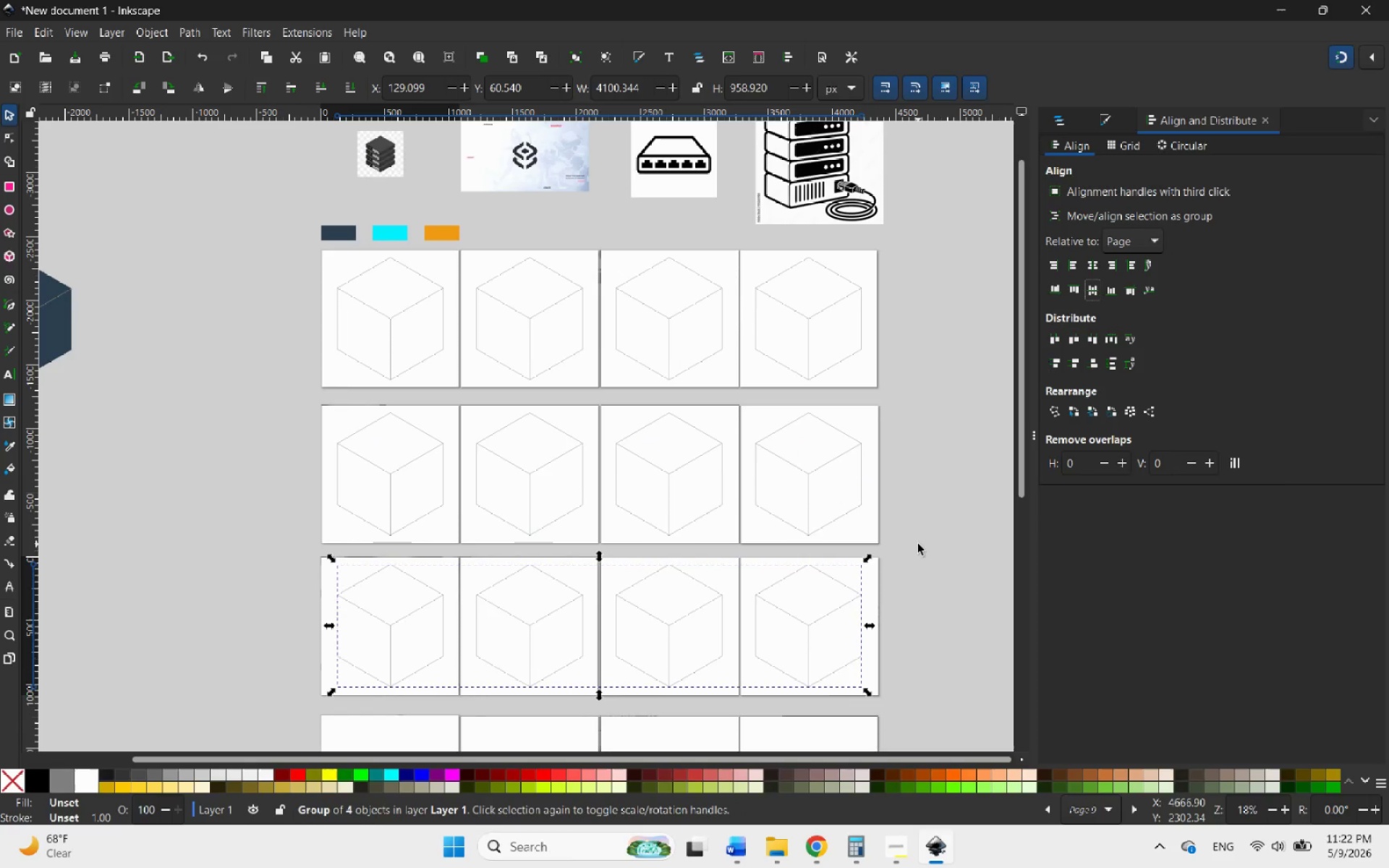 
scroll: coordinate [689, 472], scroll_direction: down, amount: 3.0
 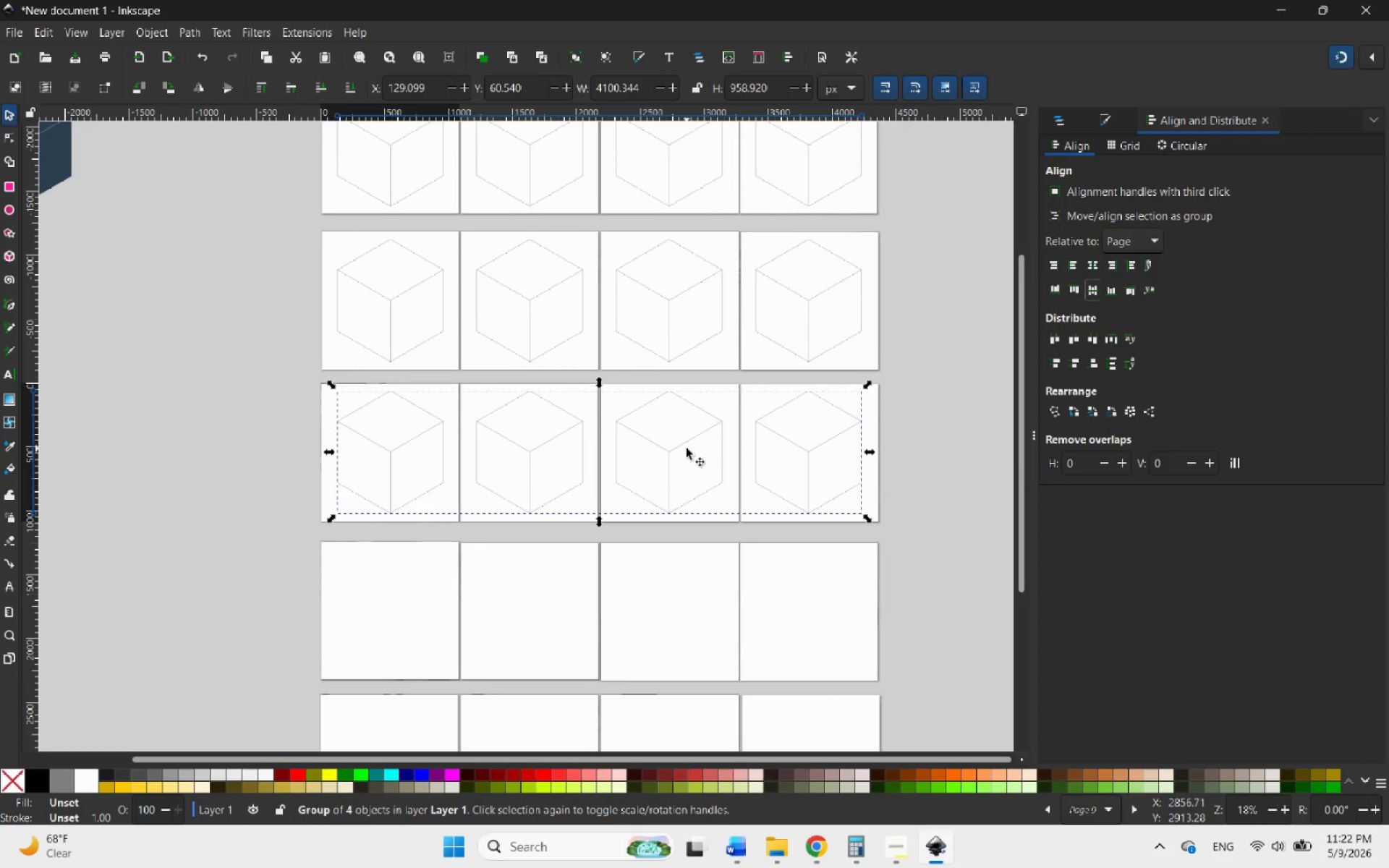 
right_click([685, 446])
 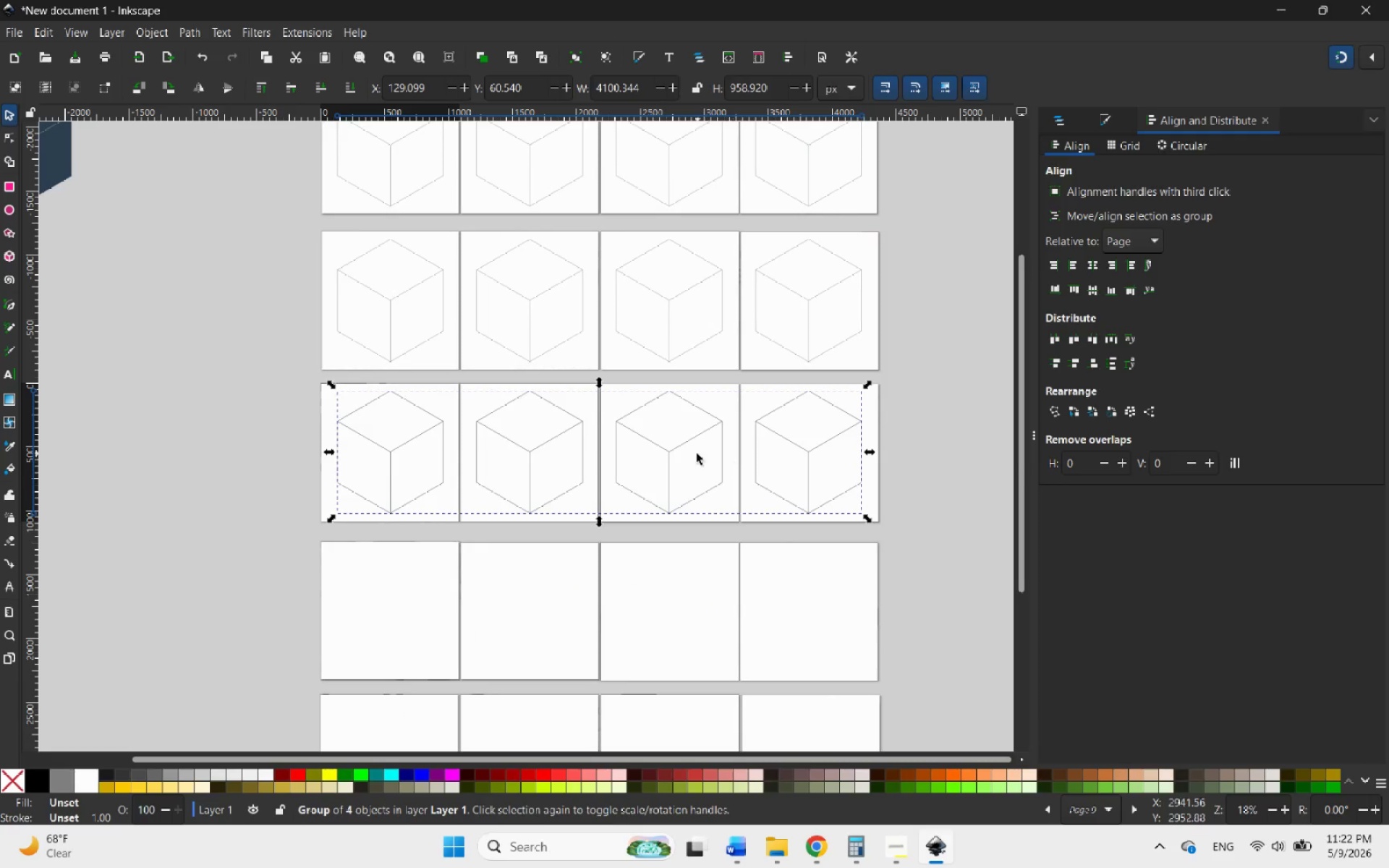 
left_click_drag(start_coordinate=[680, 439], to_coordinate=[676, 613])
 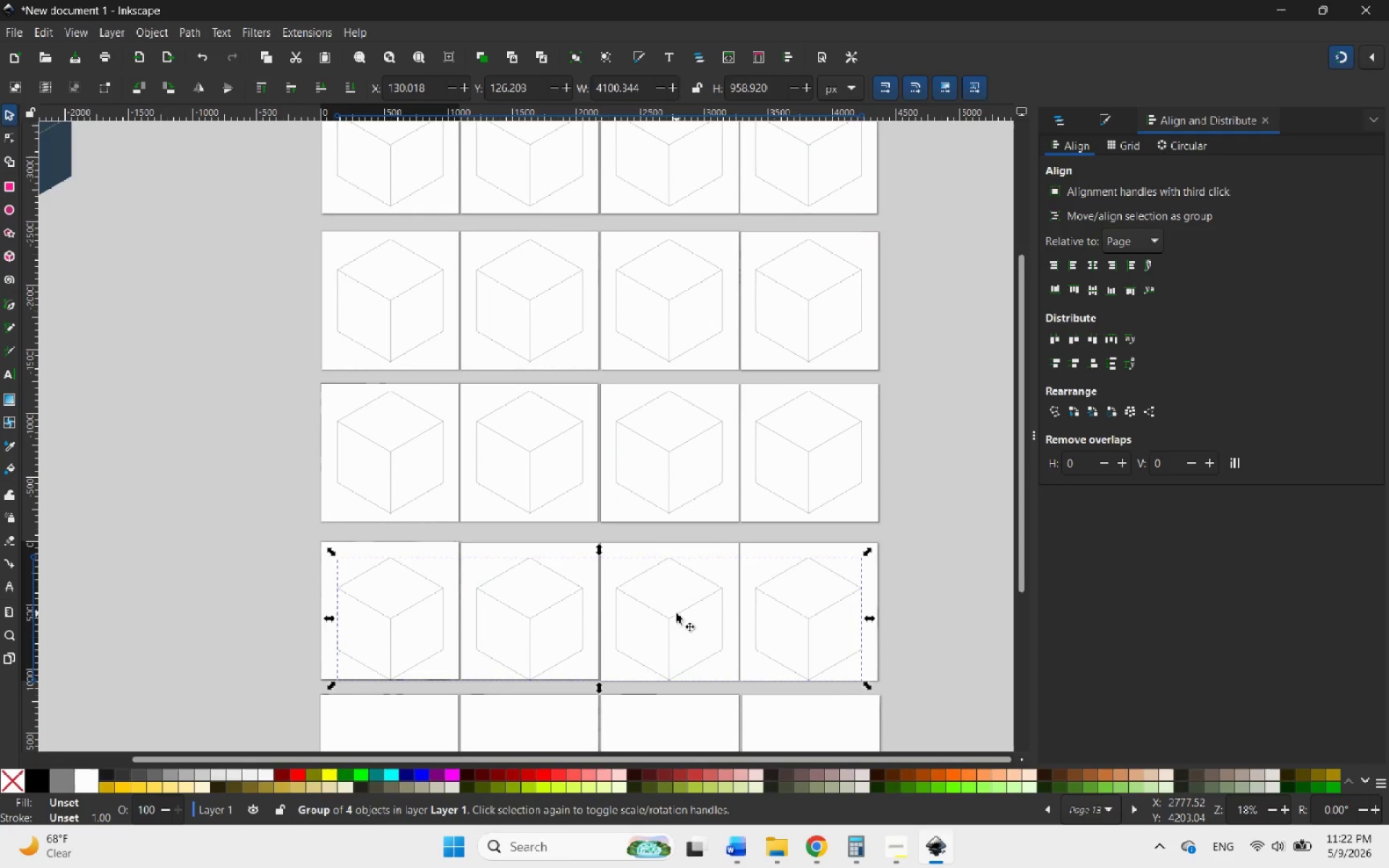 
hold_key(key=ControlLeft, duration=1.53)
 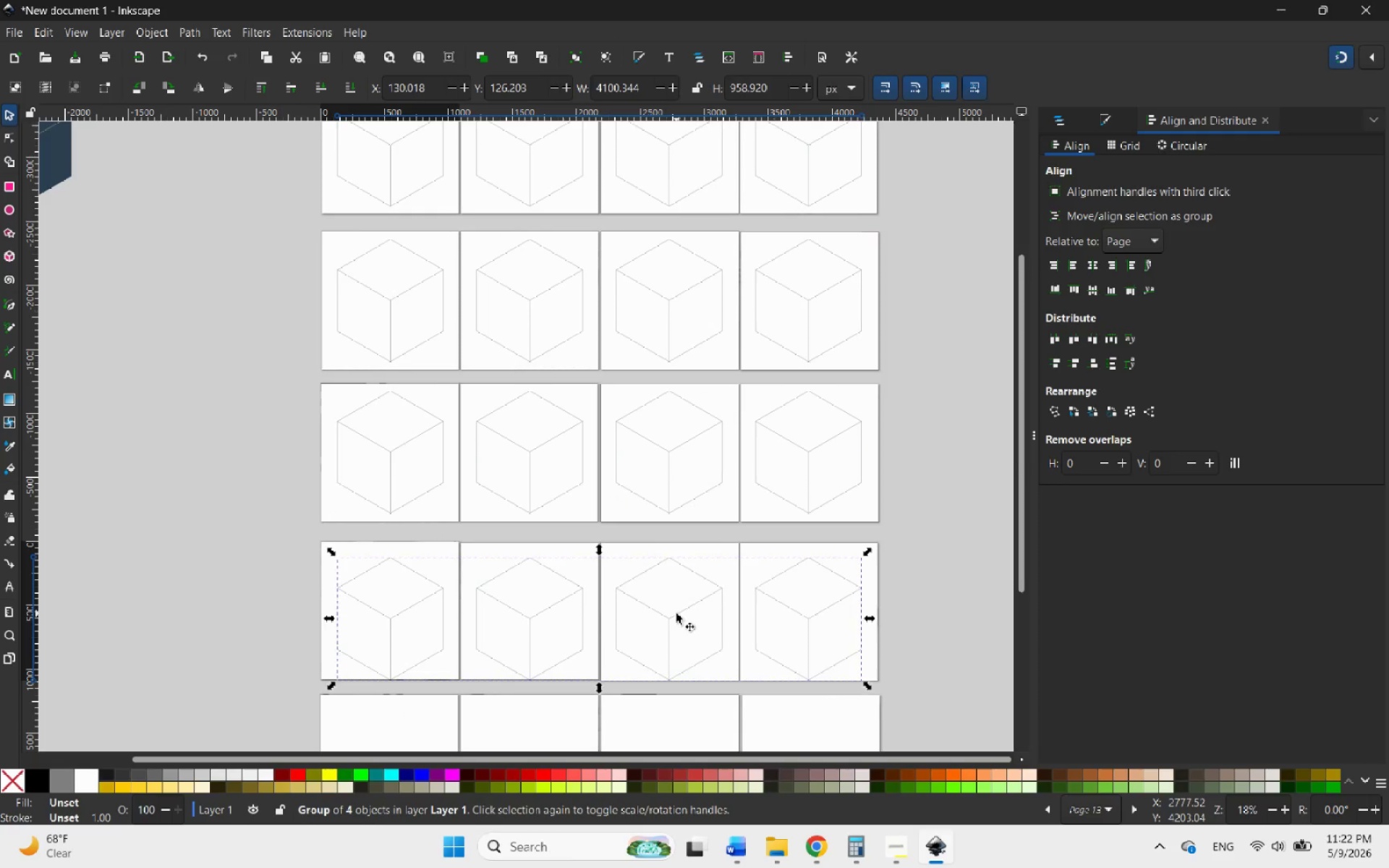 
wait(6.33)
 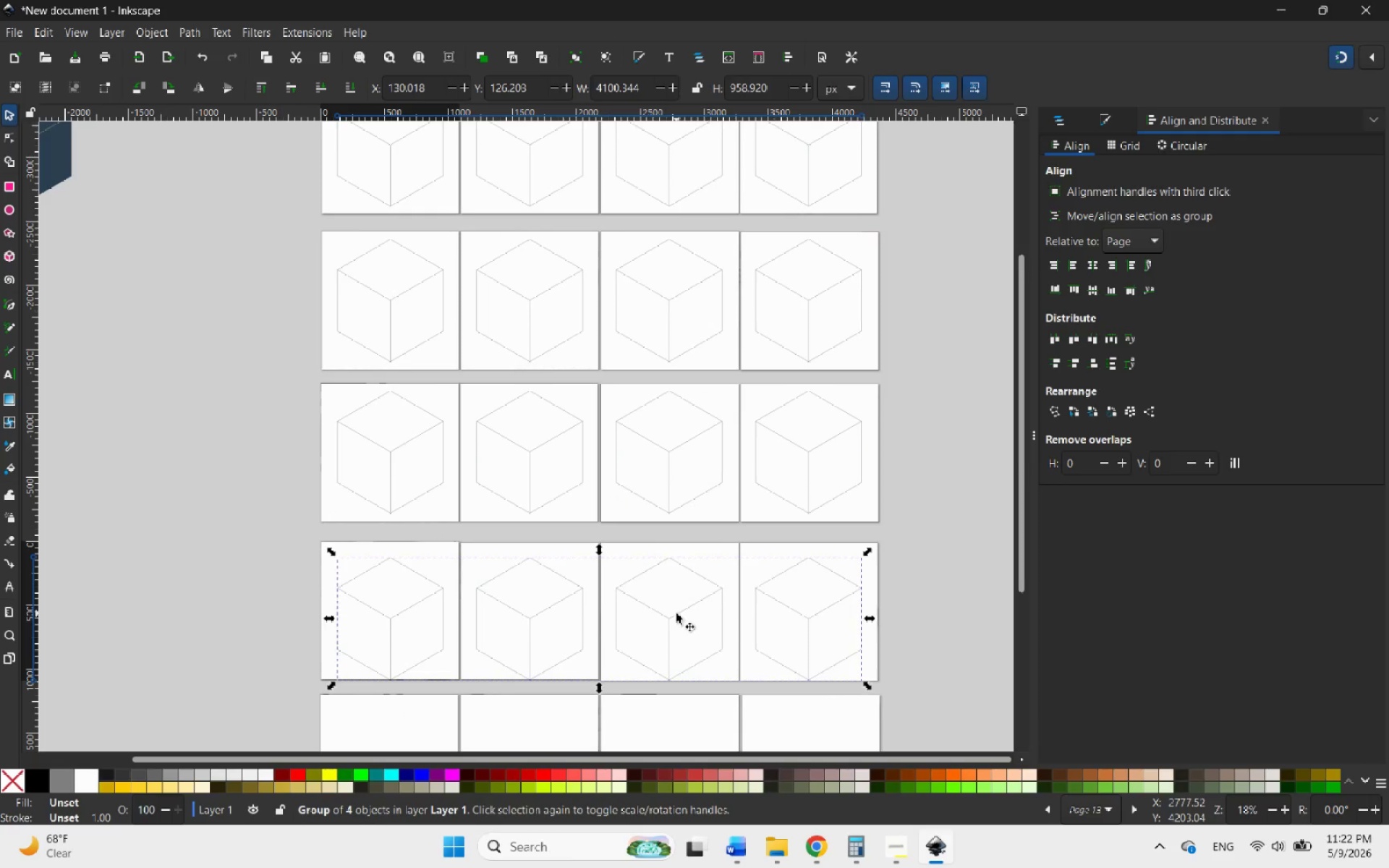 
left_click([1092, 289])
 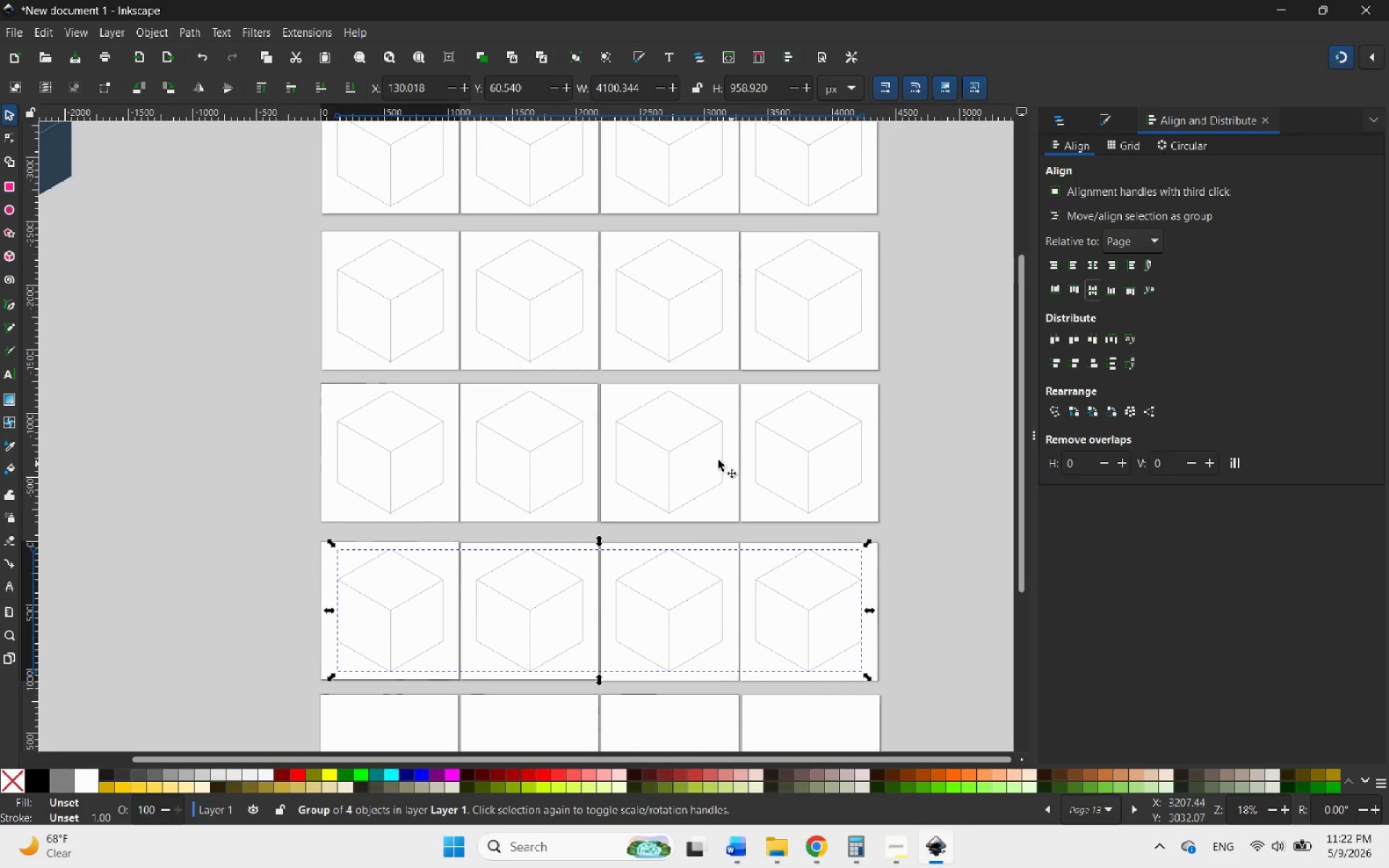 
scroll: coordinate [697, 460], scroll_direction: down, amount: 7.0
 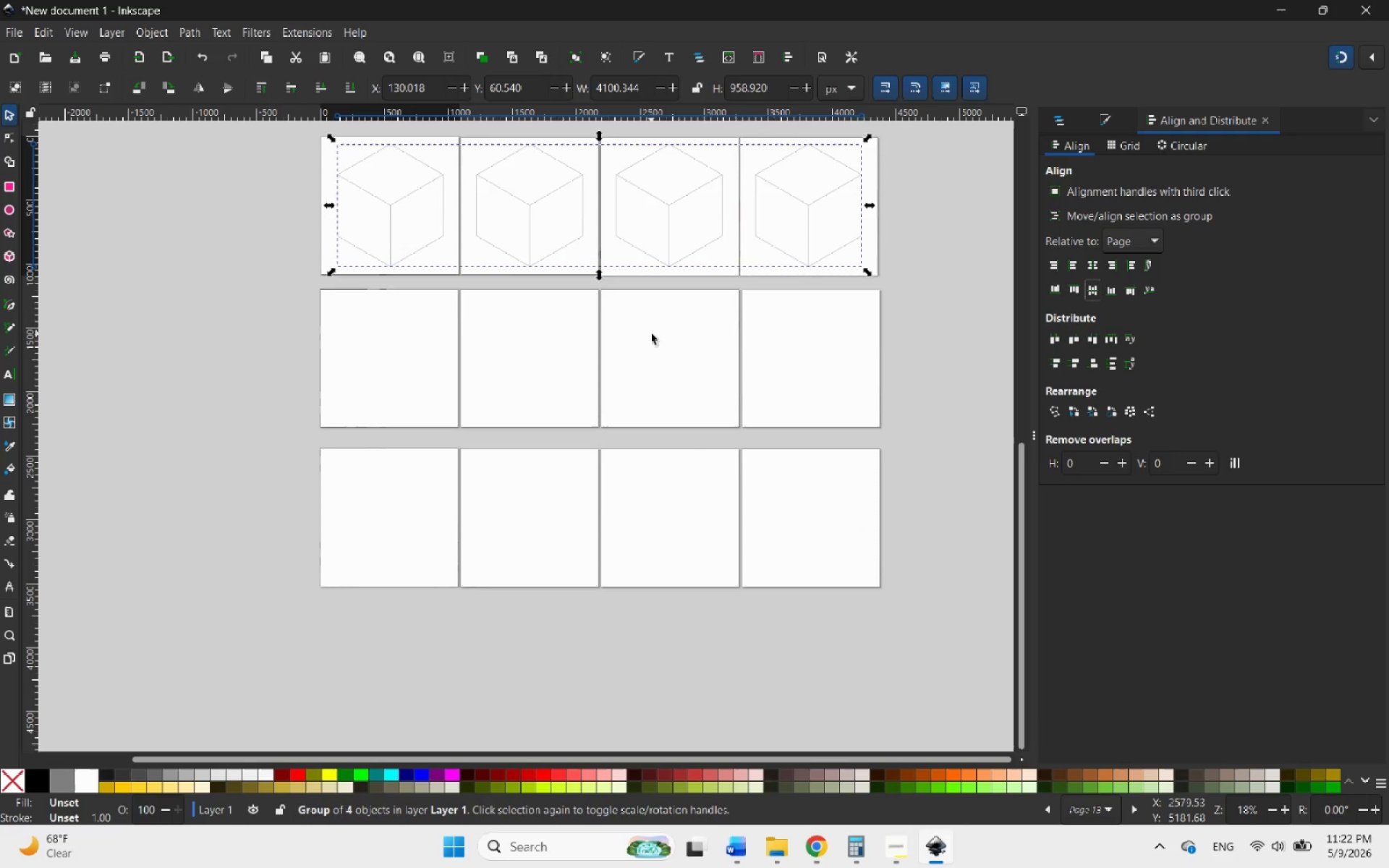 
scroll: coordinate [651, 333], scroll_direction: up, amount: 2.0
 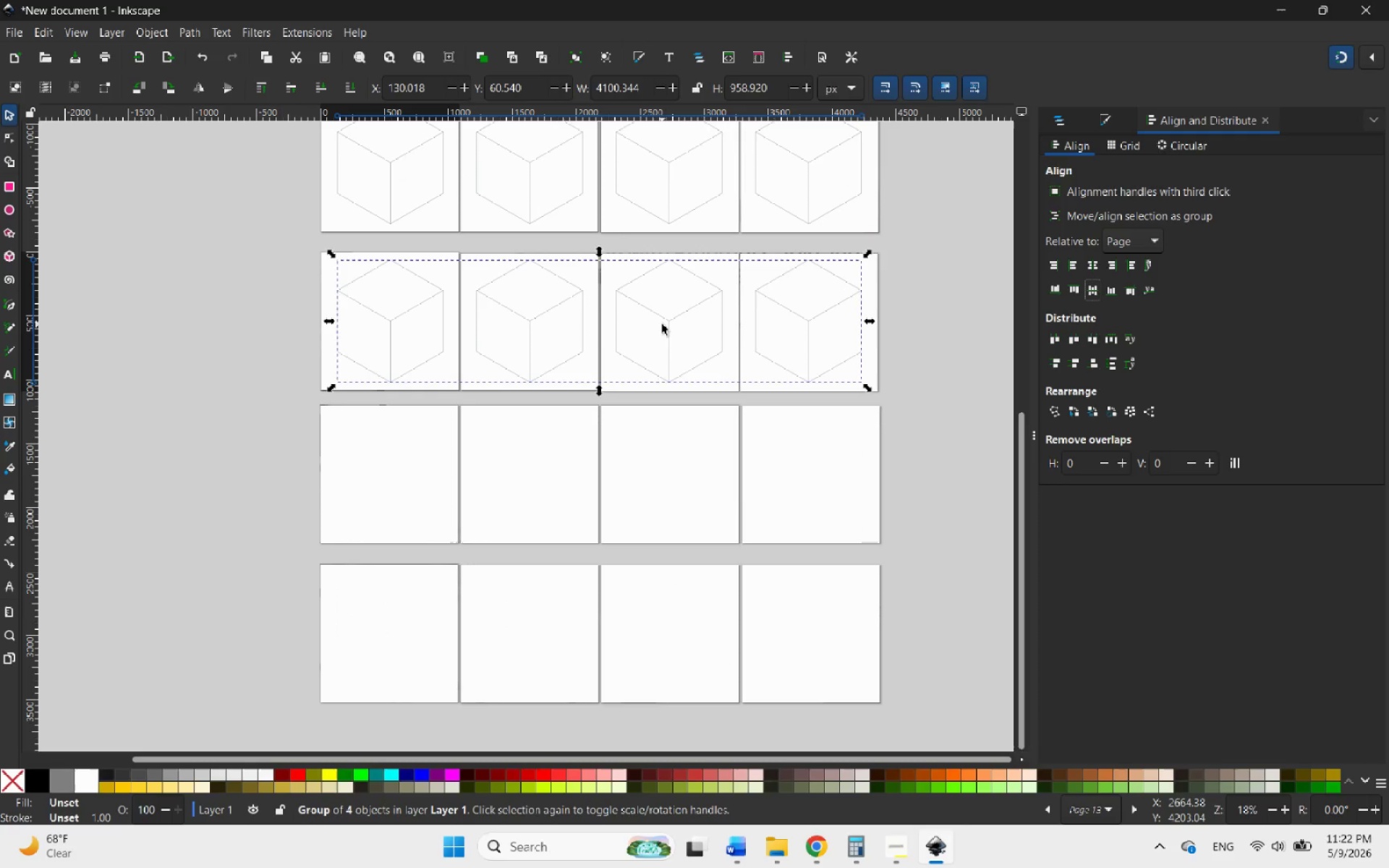 
right_click([662, 324])
 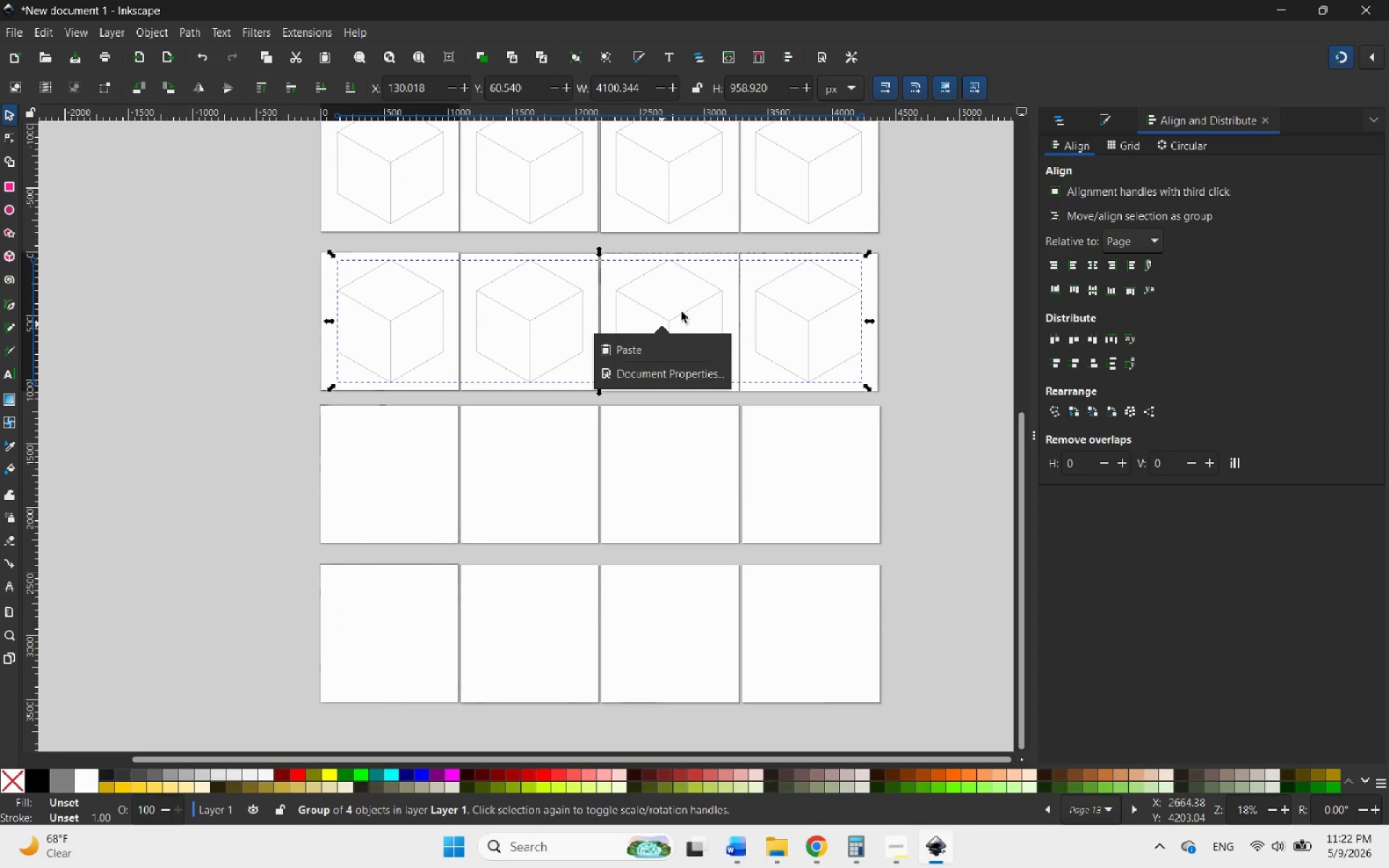 
right_click([688, 311])
 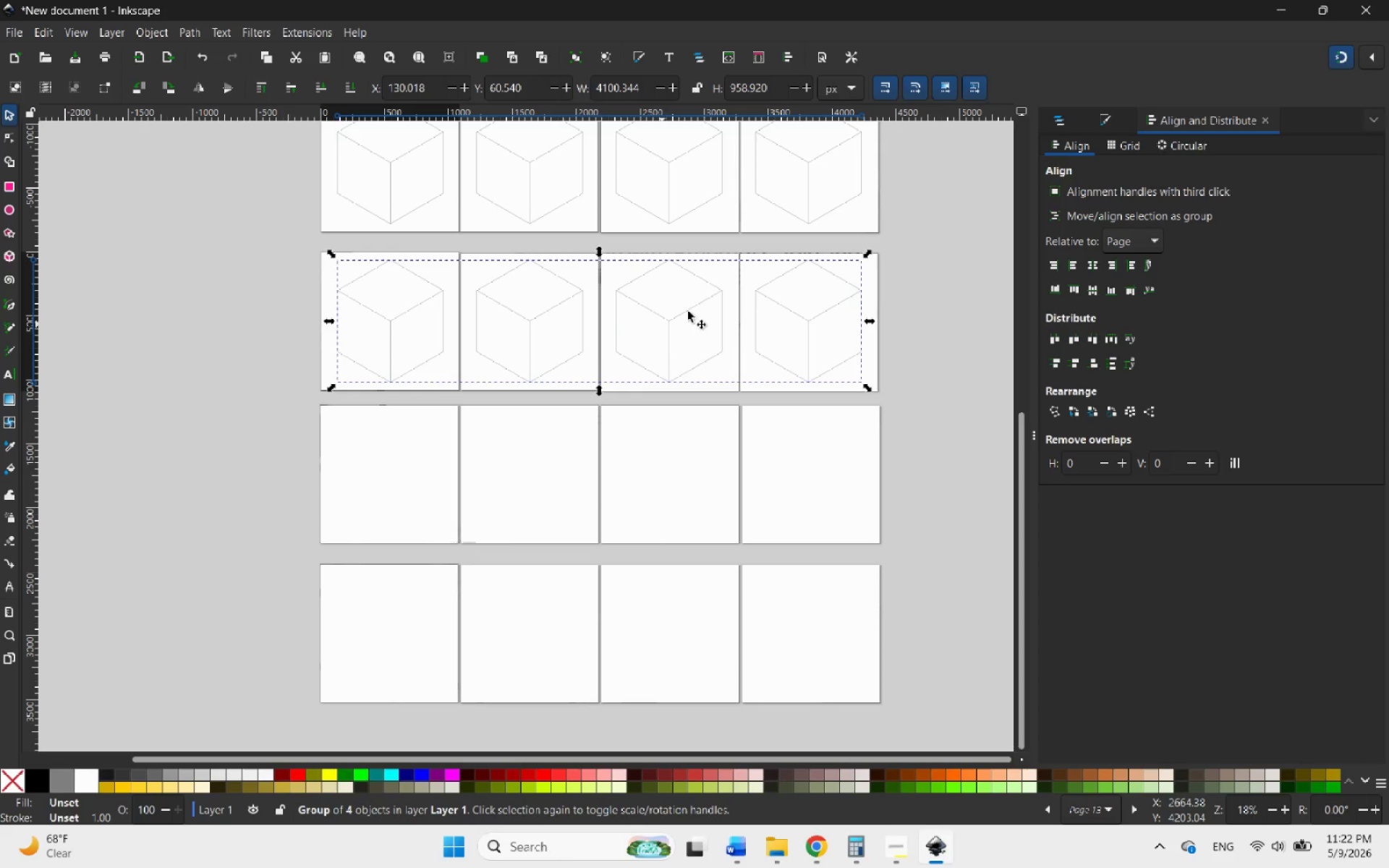 
right_click([688, 311])
 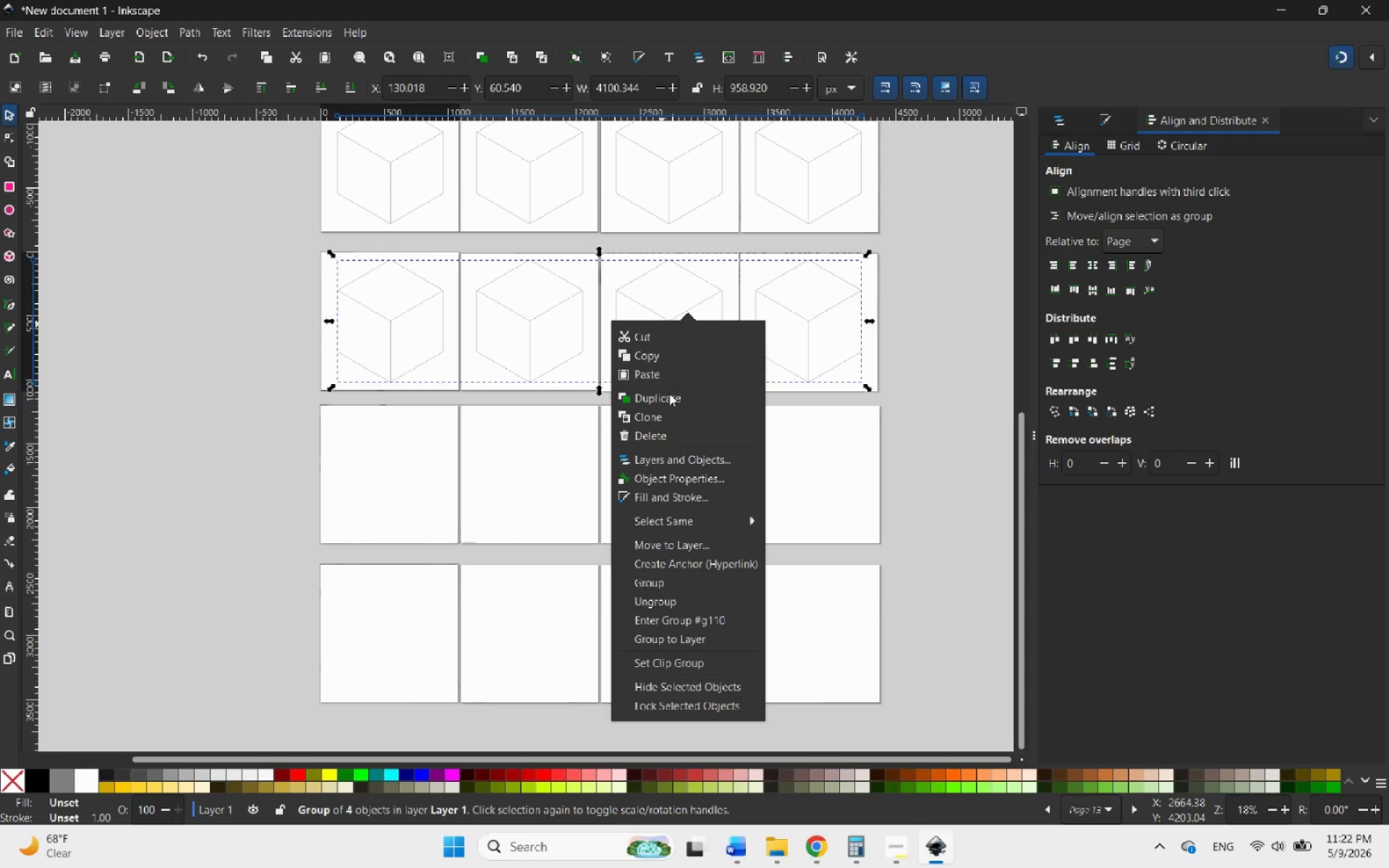 
left_click([669, 395])
 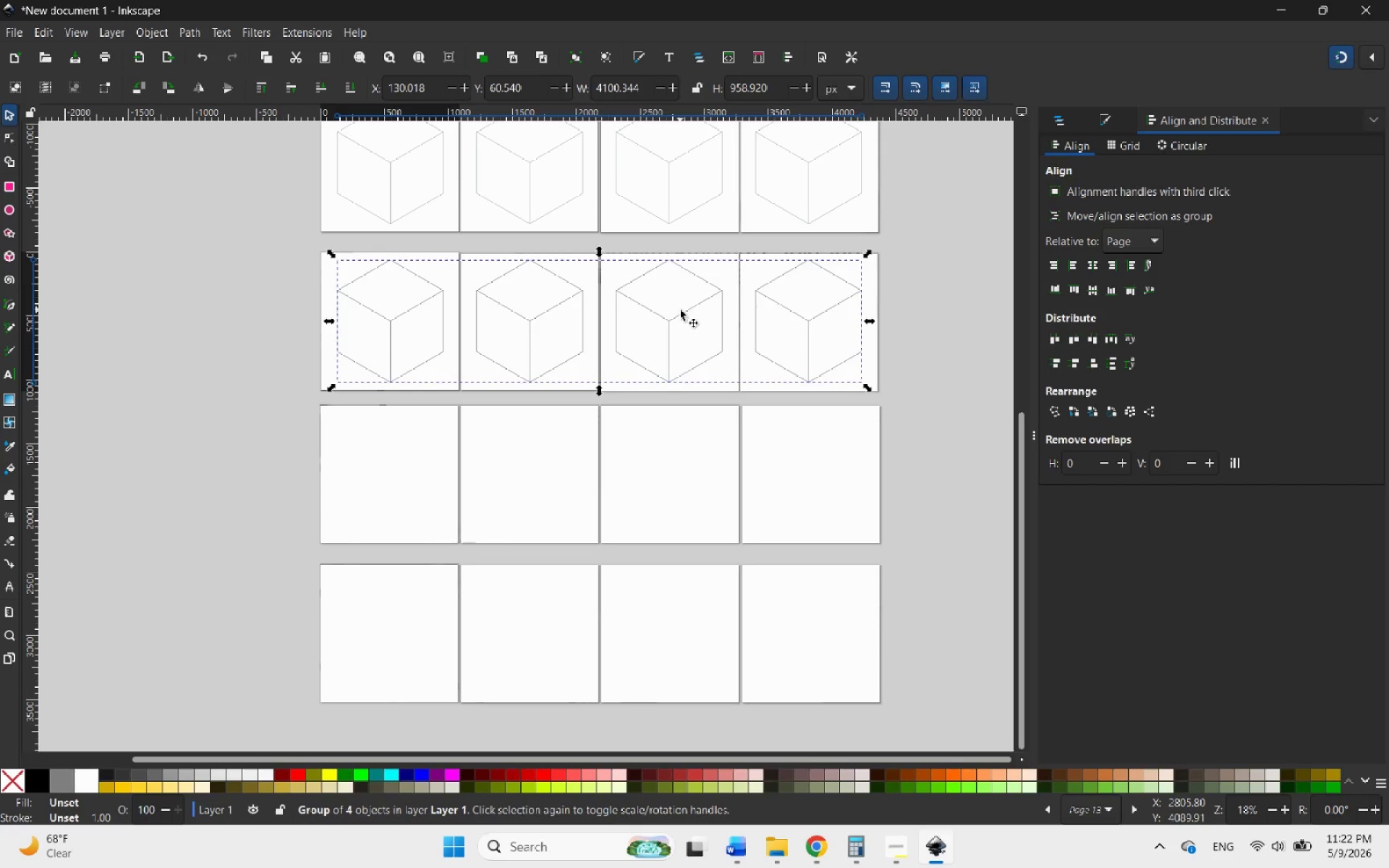 
left_click_drag(start_coordinate=[682, 312], to_coordinate=[674, 474])
 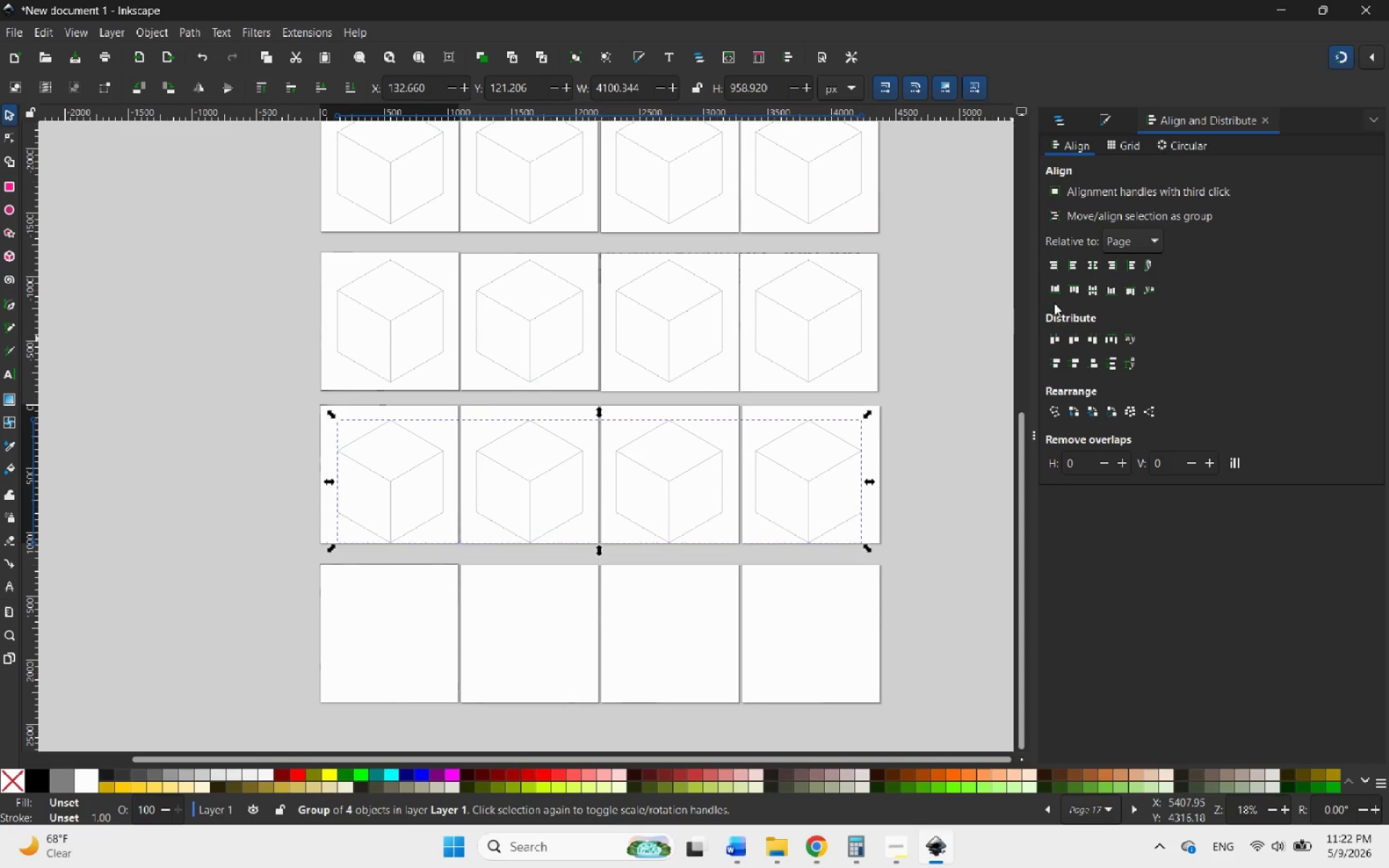 
hold_key(key=ControlLeft, duration=1.23)
 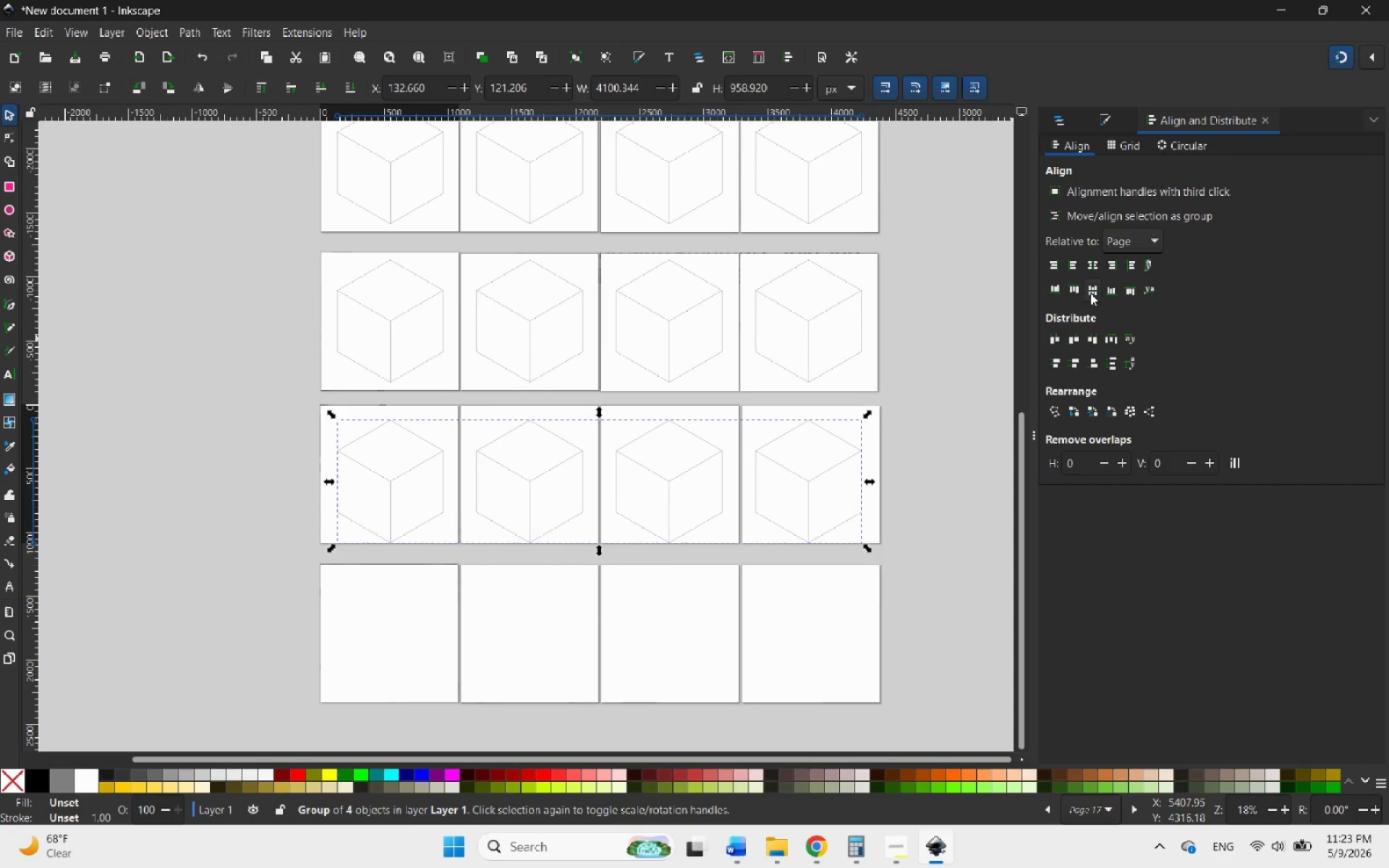 
left_click([1092, 285])
 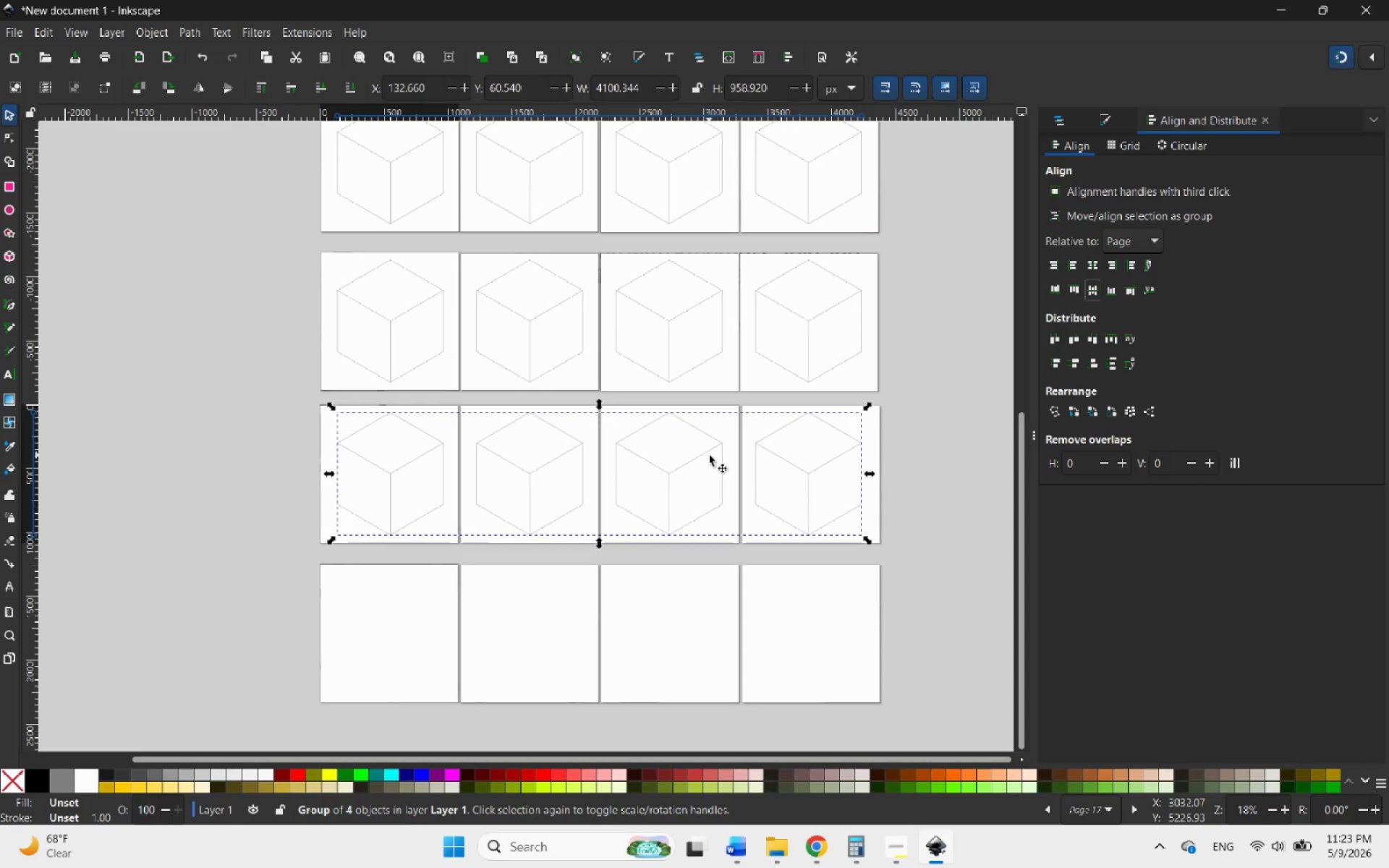 
right_click([697, 455])
 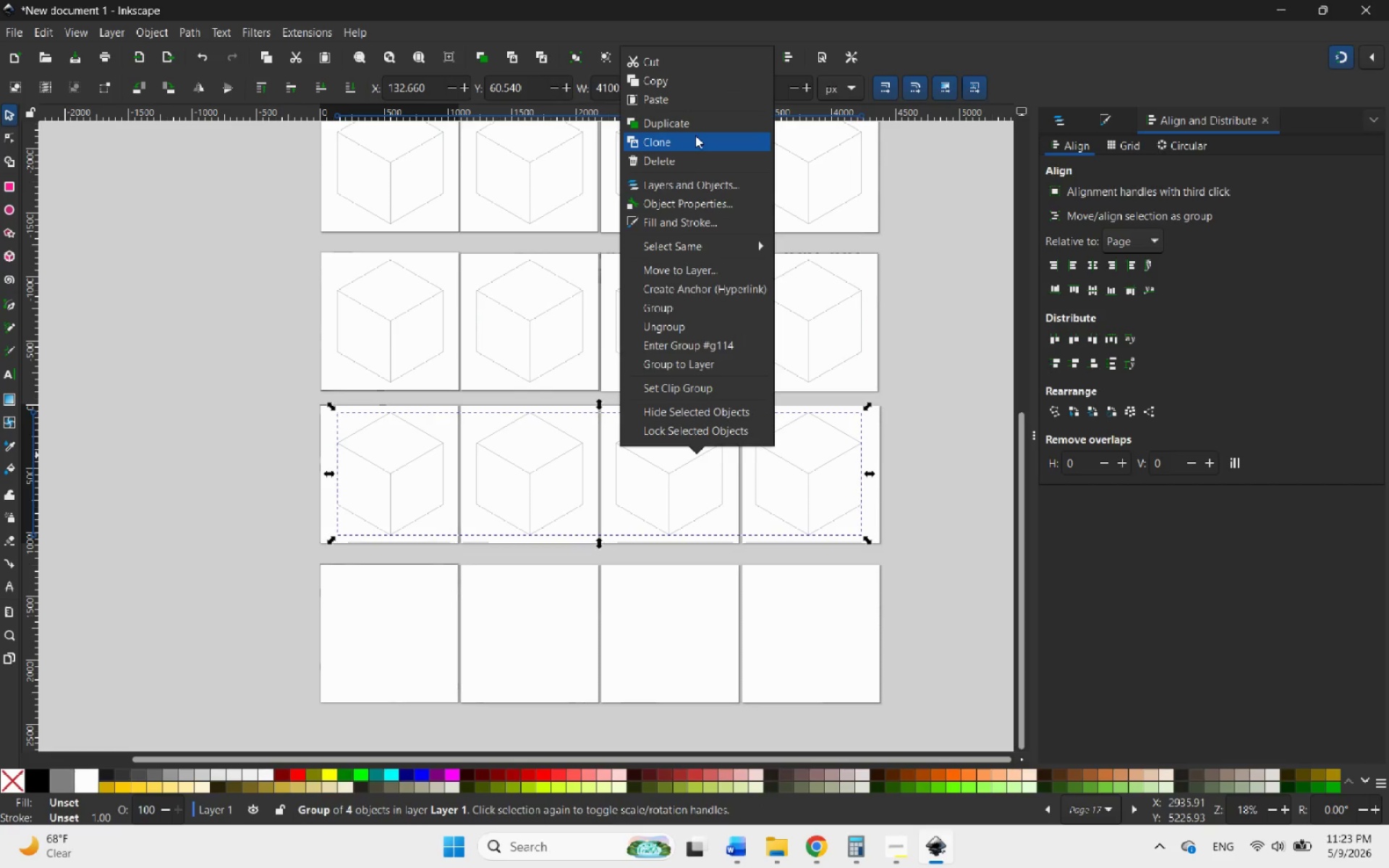 
left_click([689, 122])
 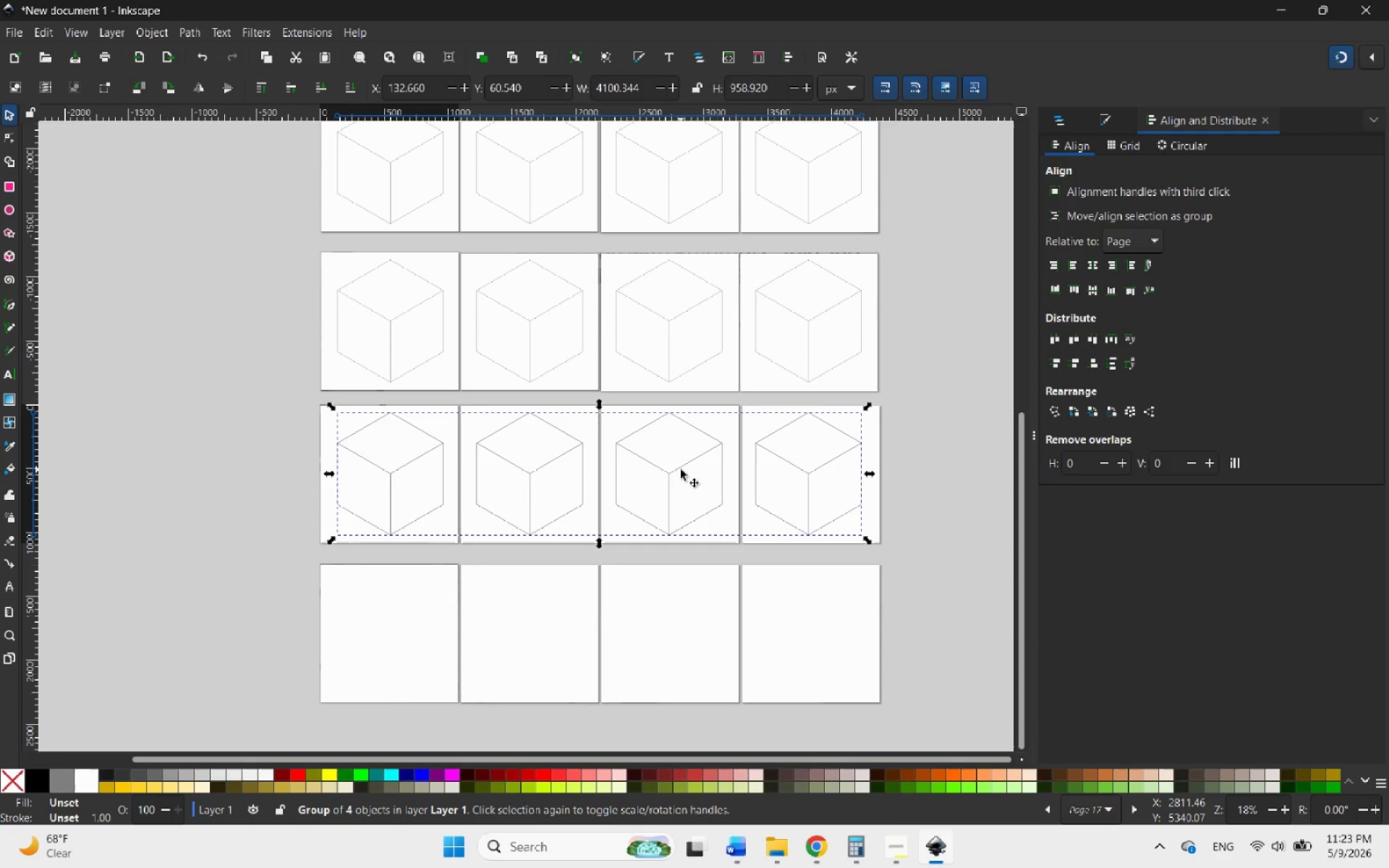 
left_click_drag(start_coordinate=[682, 467], to_coordinate=[662, 634])
 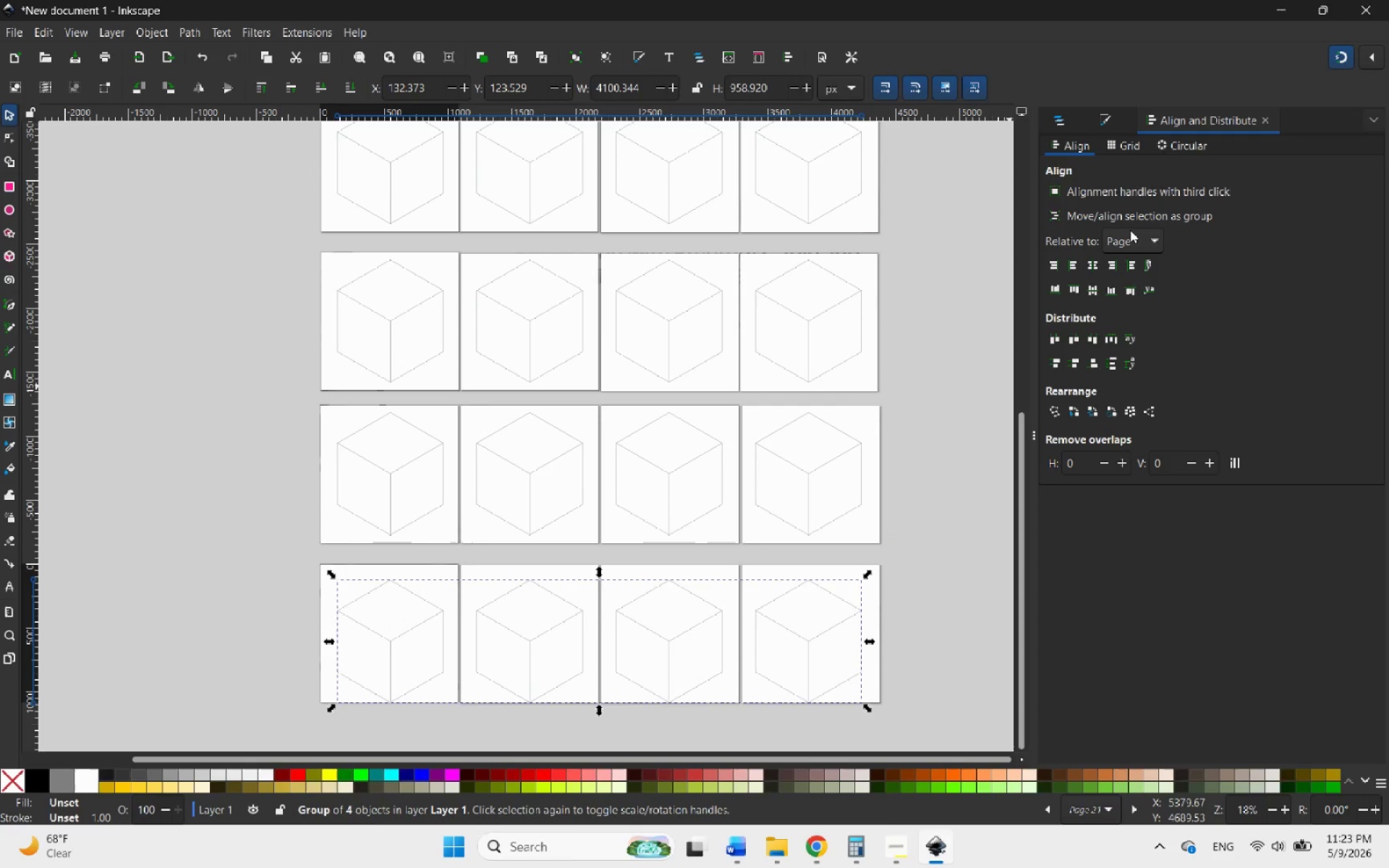 
hold_key(key=ControlLeft, duration=1.75)
 